 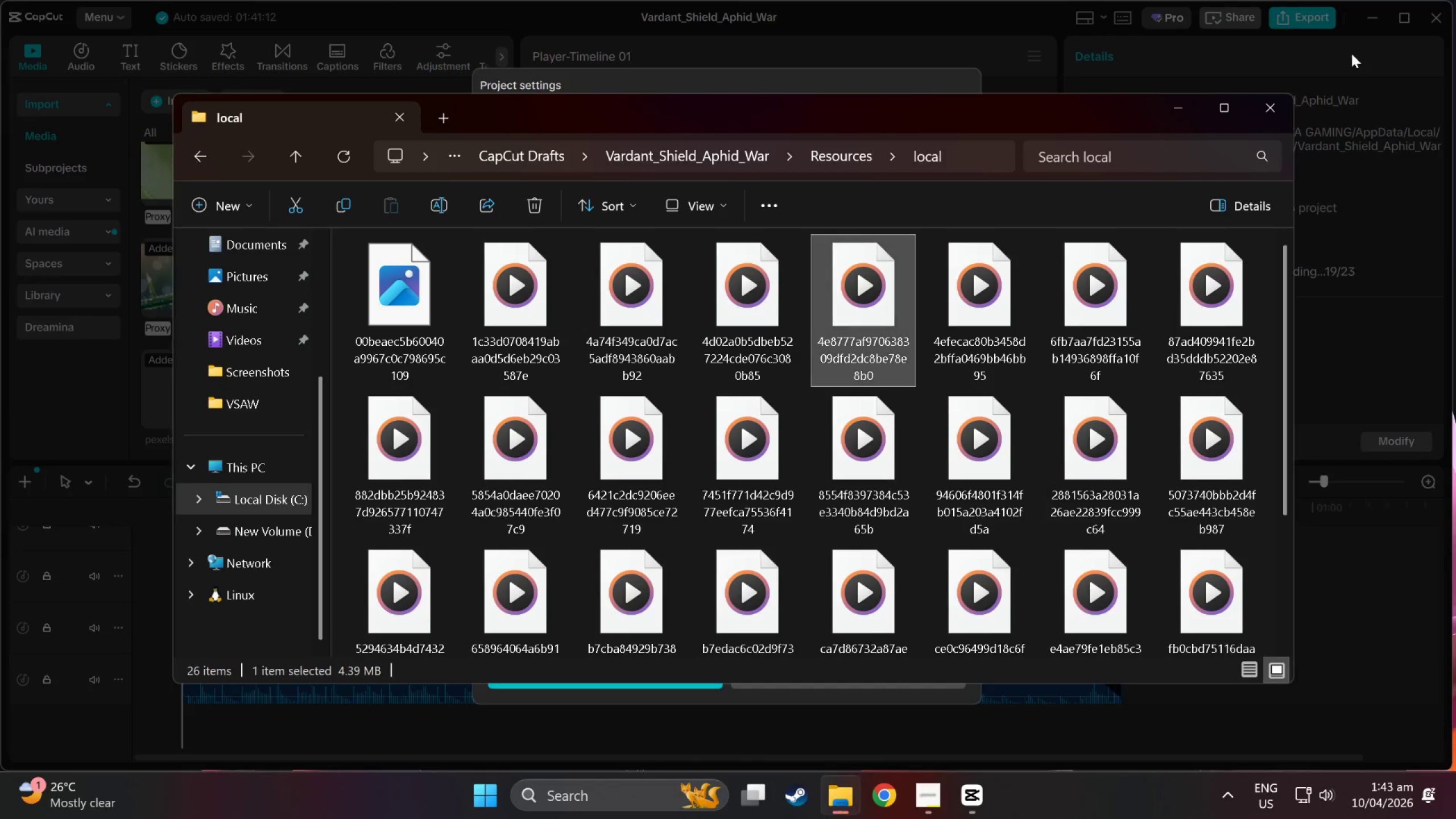 
double_click([976, 318])
 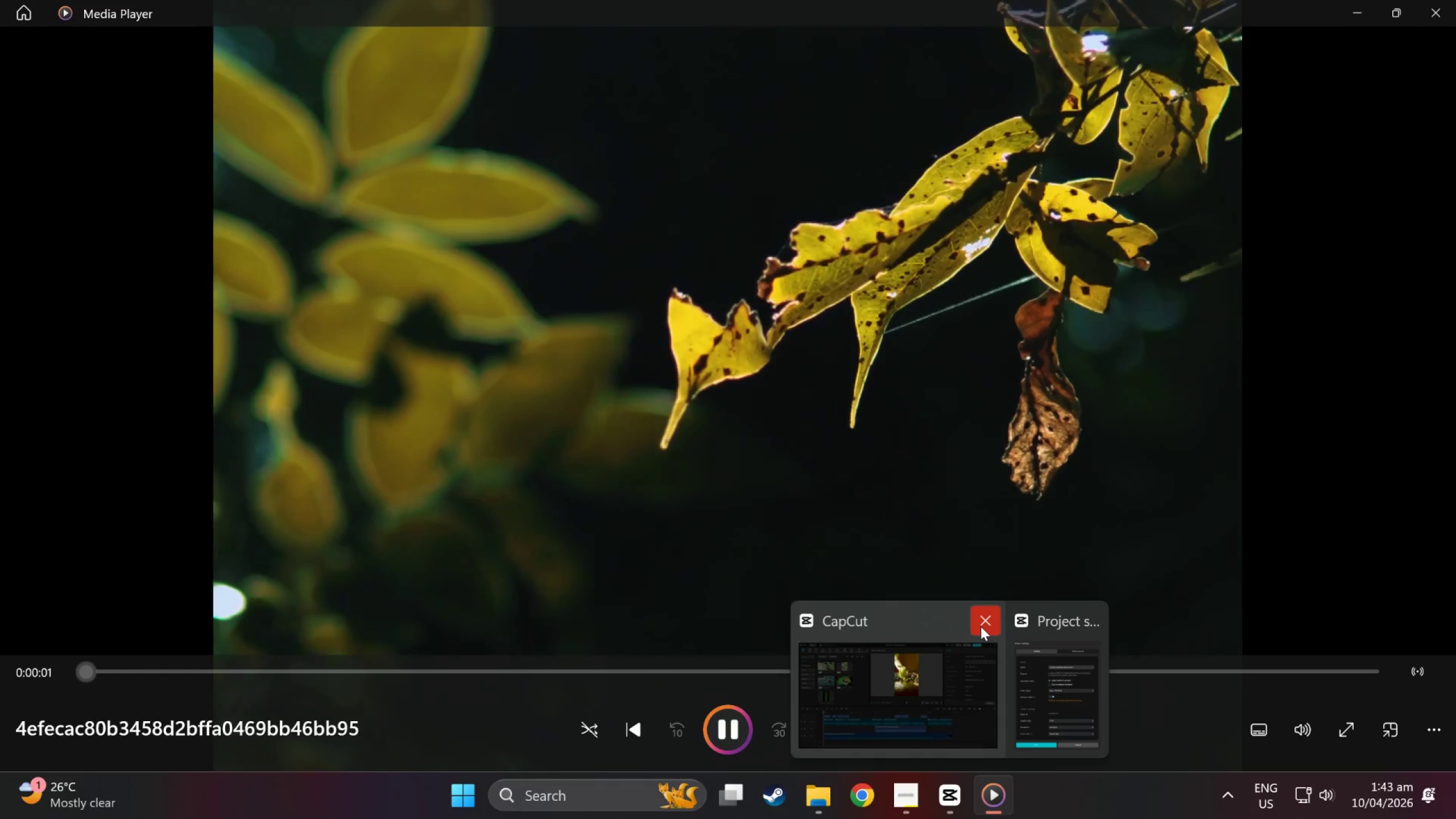 
wait(5.62)
 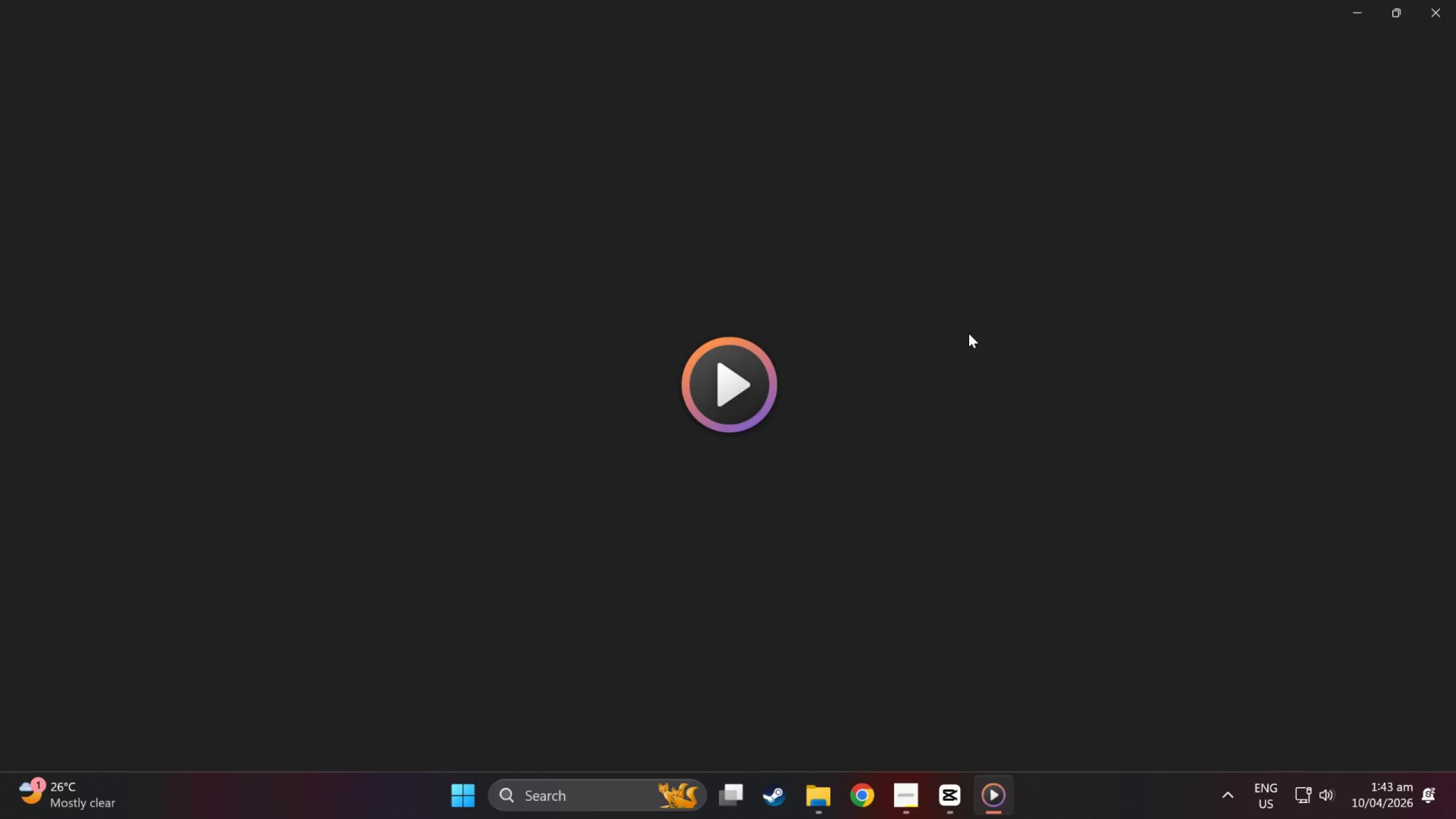 
left_click([981, 626])
 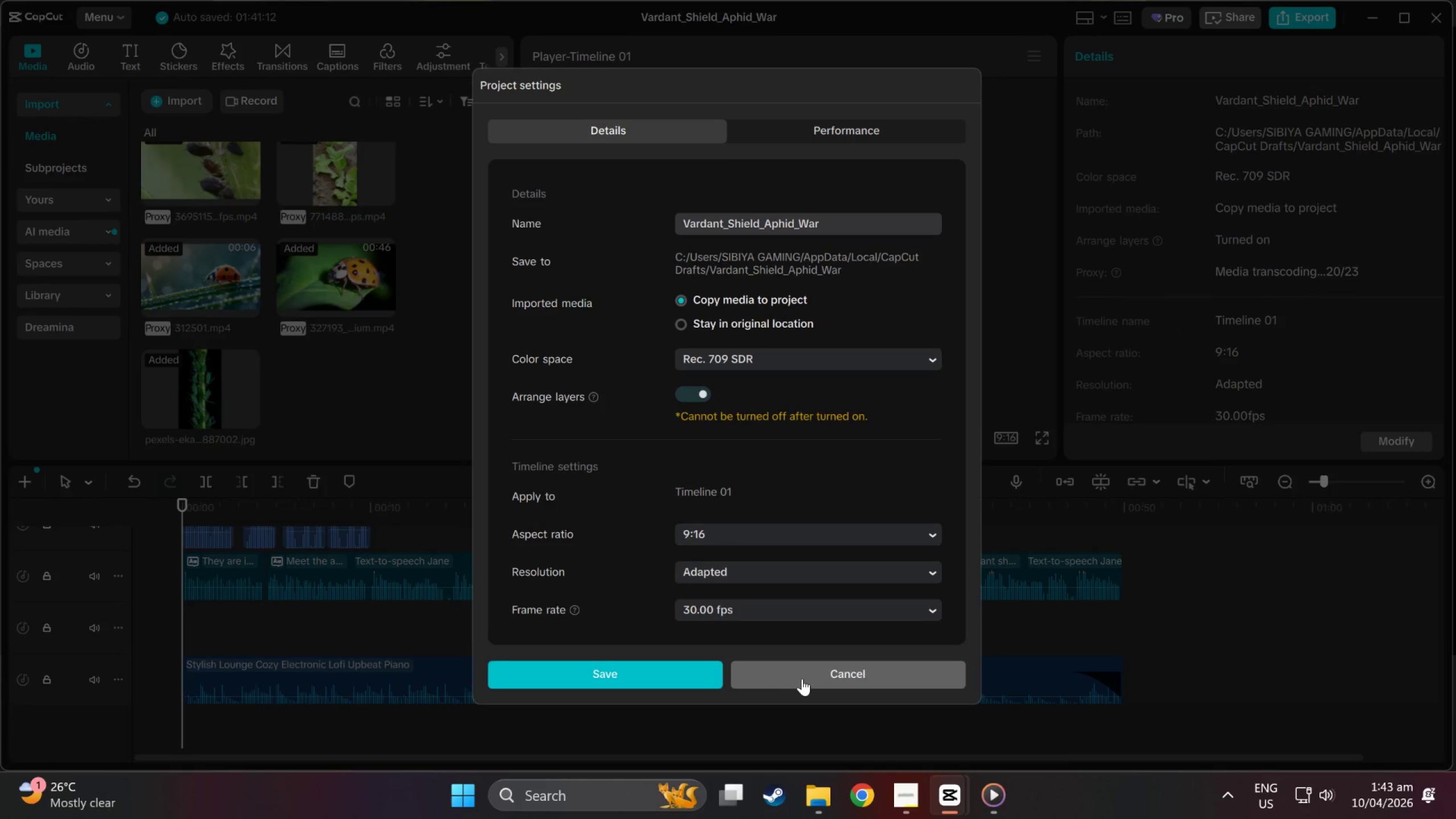 
left_click([803, 678])
 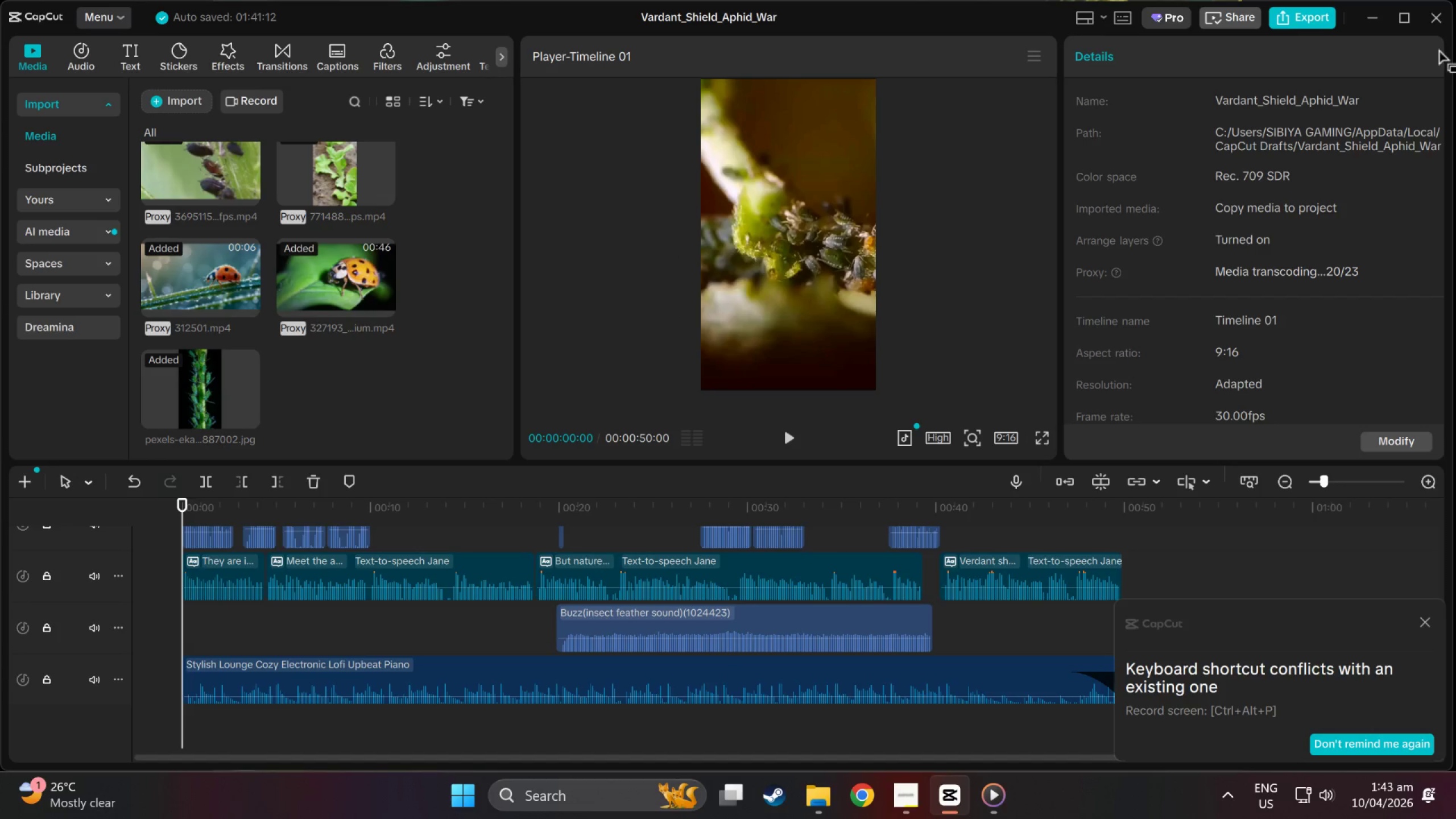 
left_click([1434, 26])
 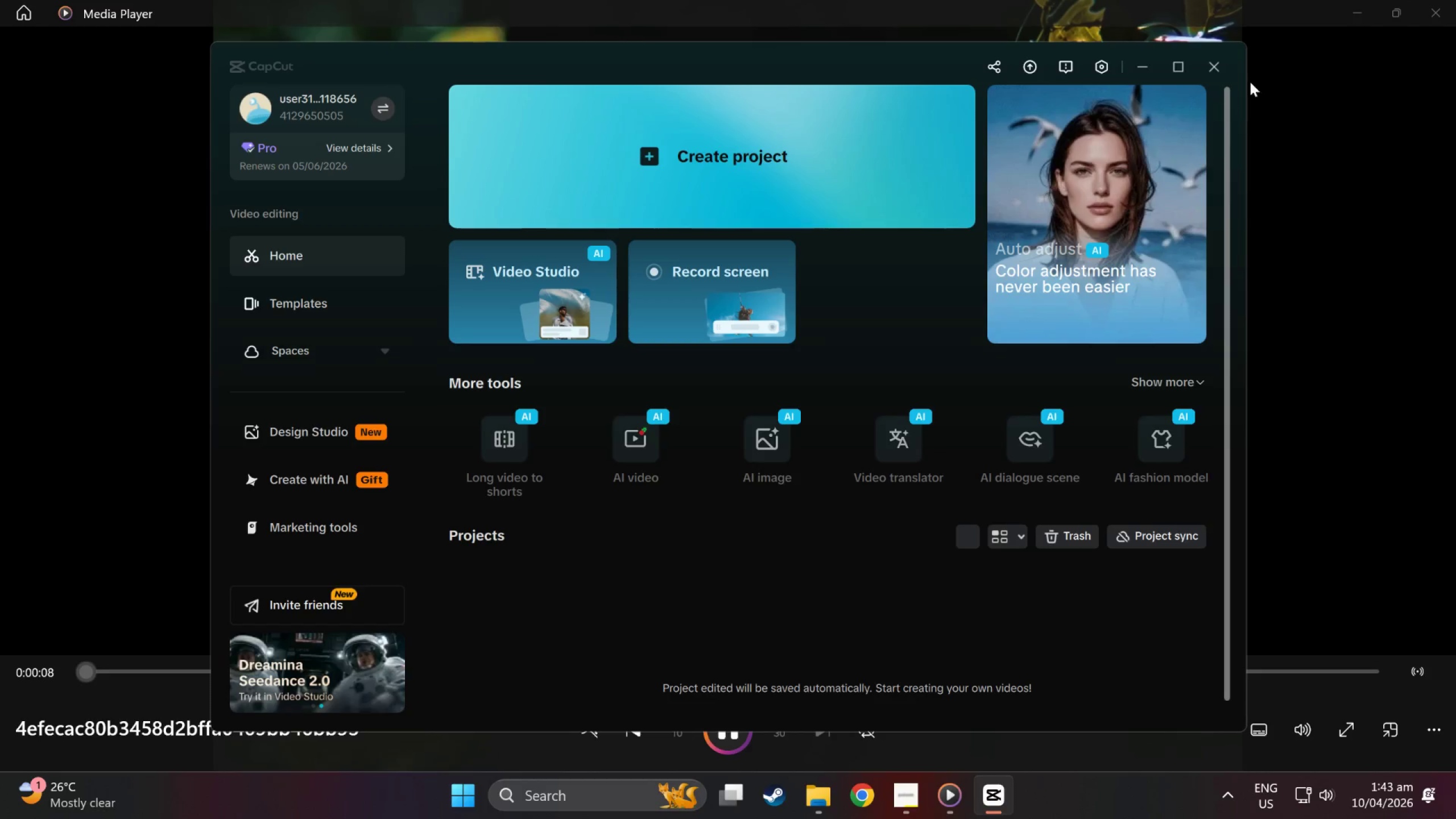 
left_click([1218, 65])
 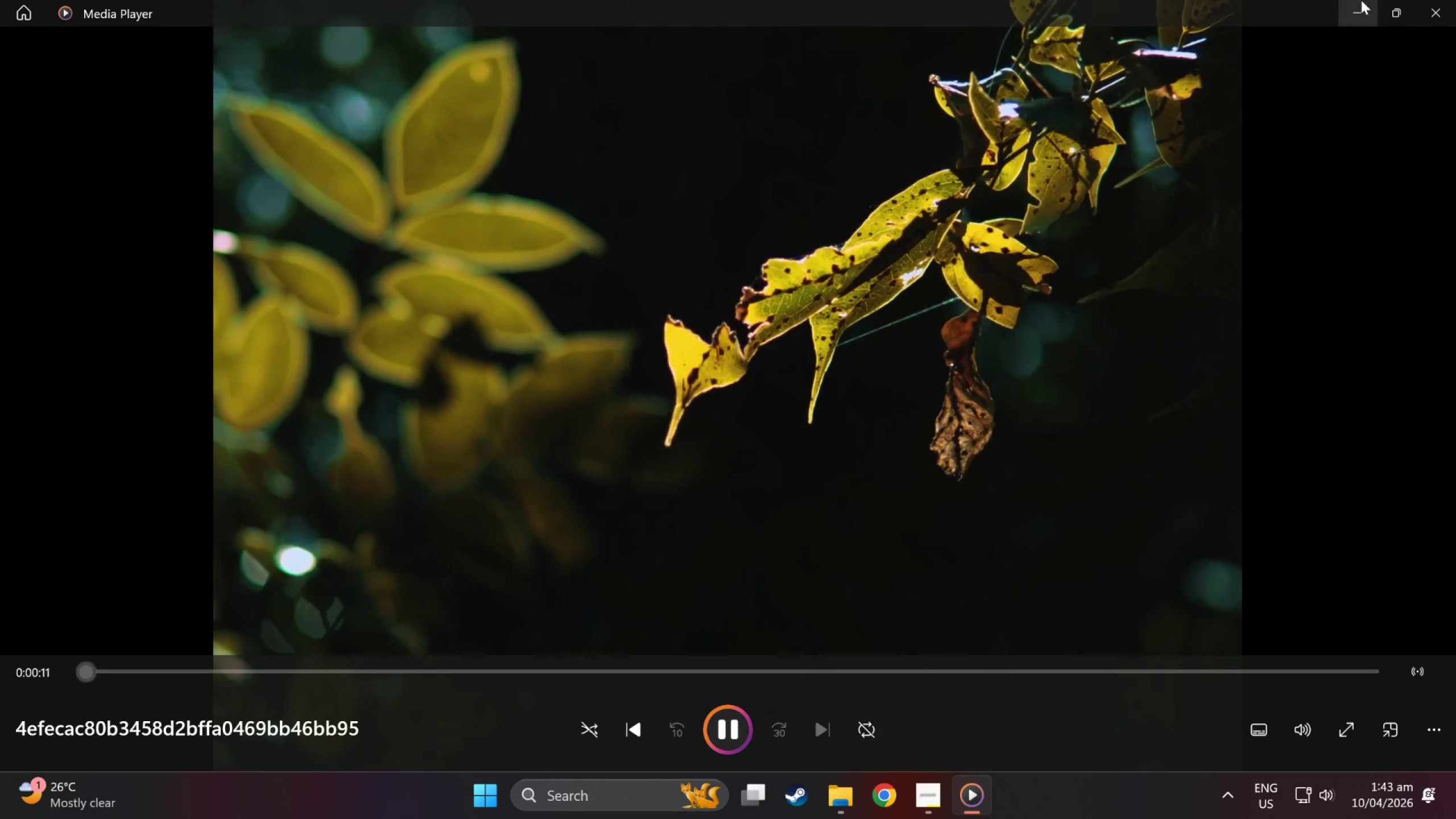 
left_click([1446, 0])
 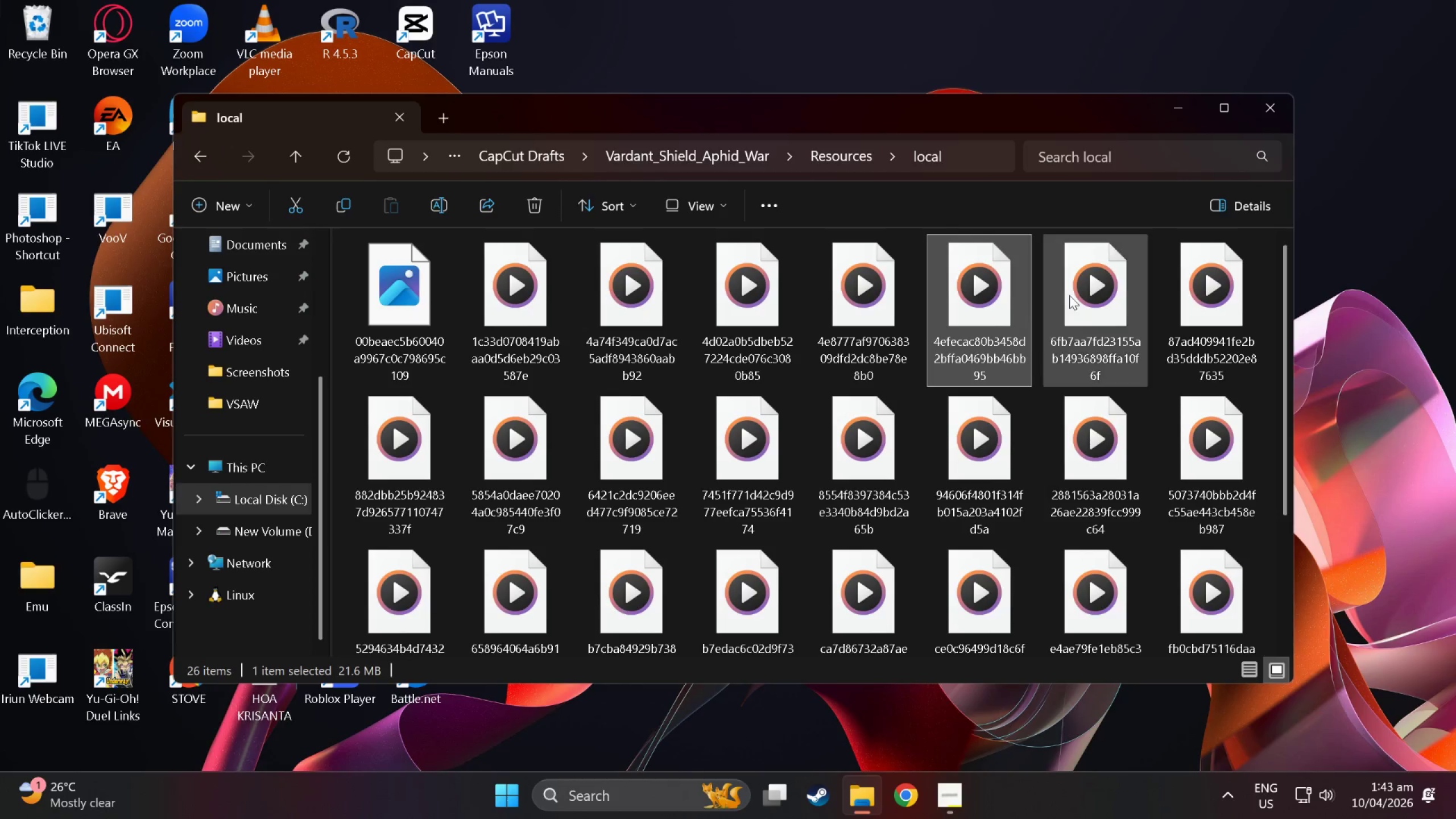 
double_click([1070, 295])
 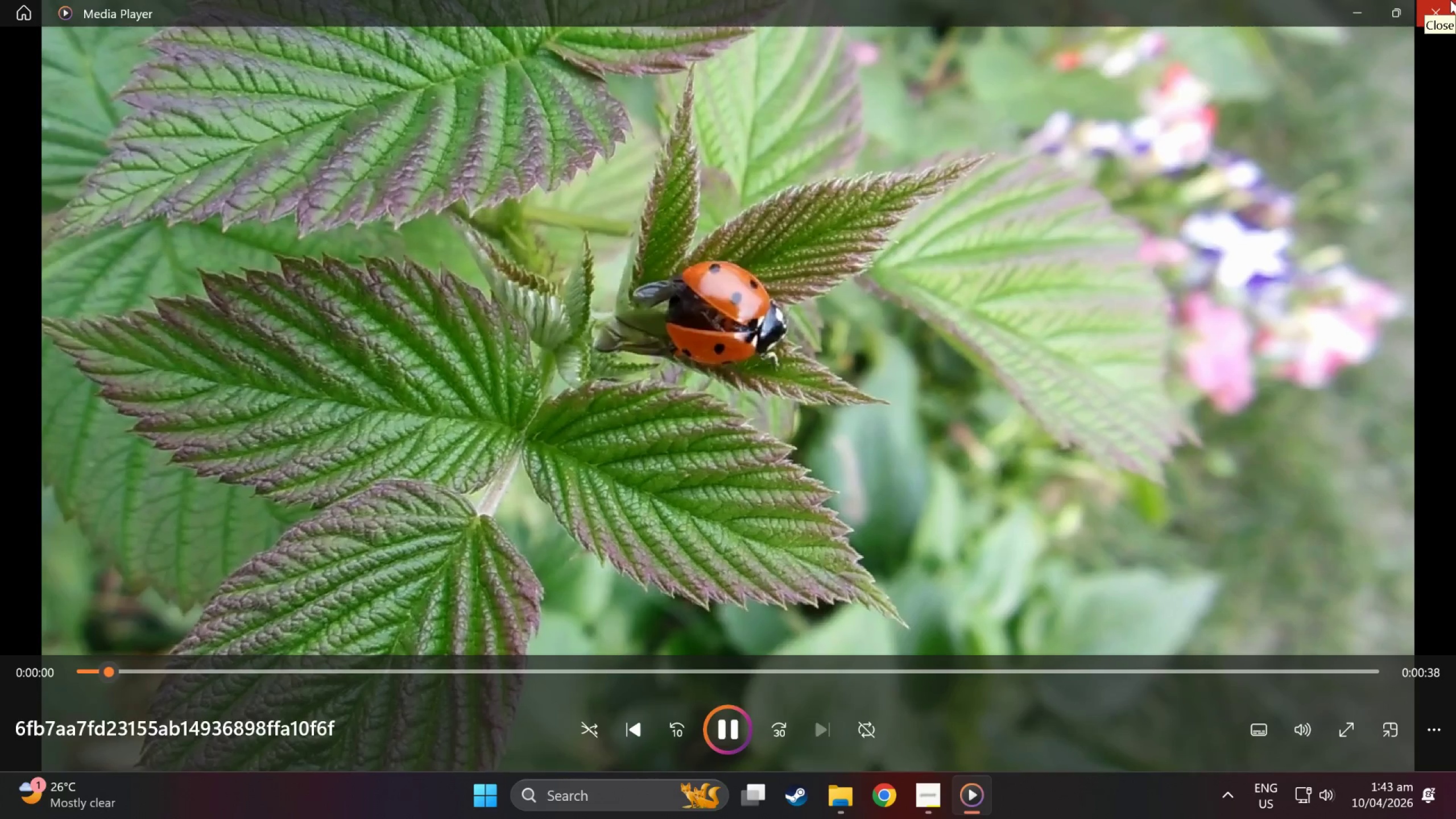 
left_click([1437, 5])
 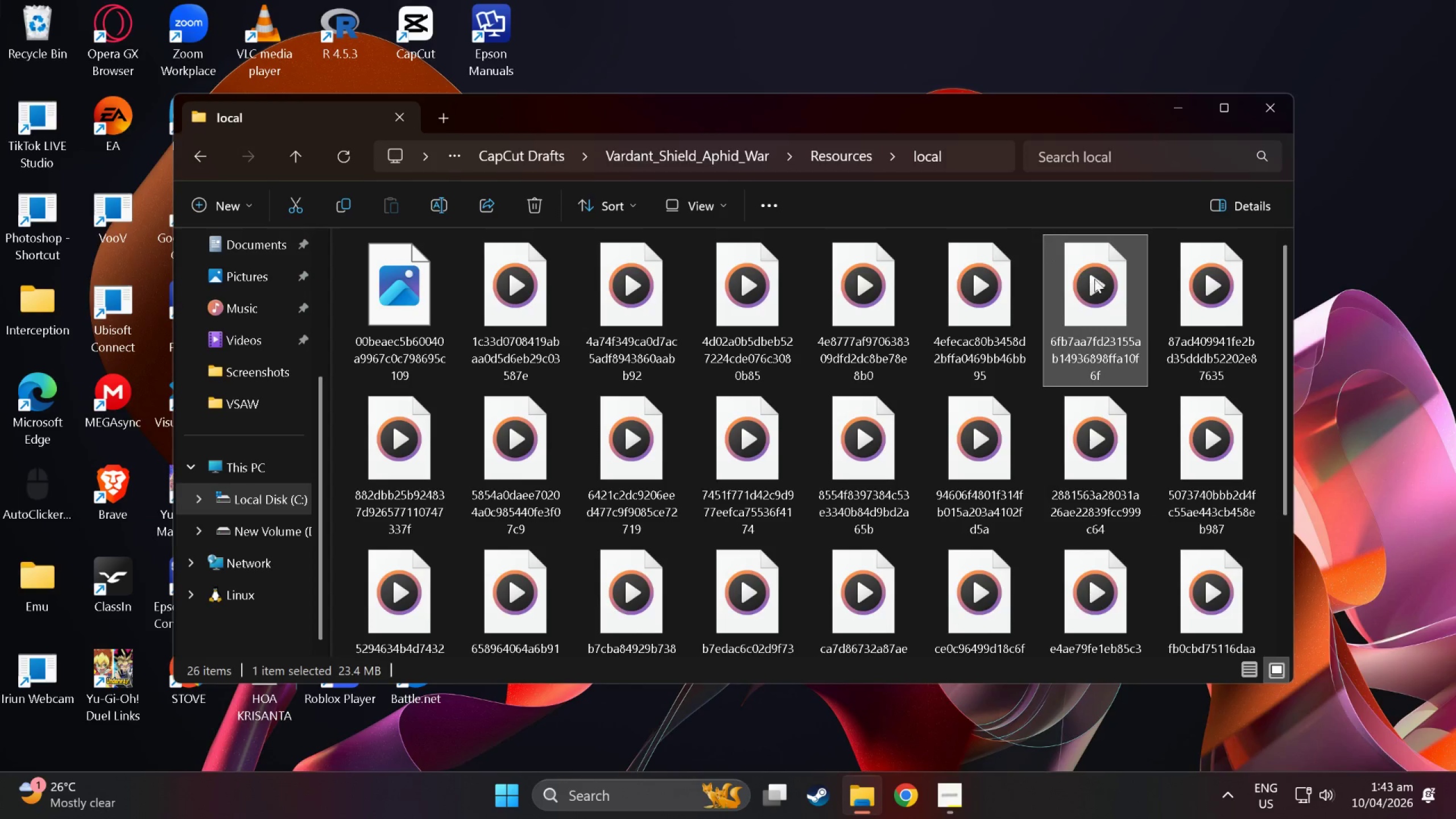 
left_click([1096, 280])
 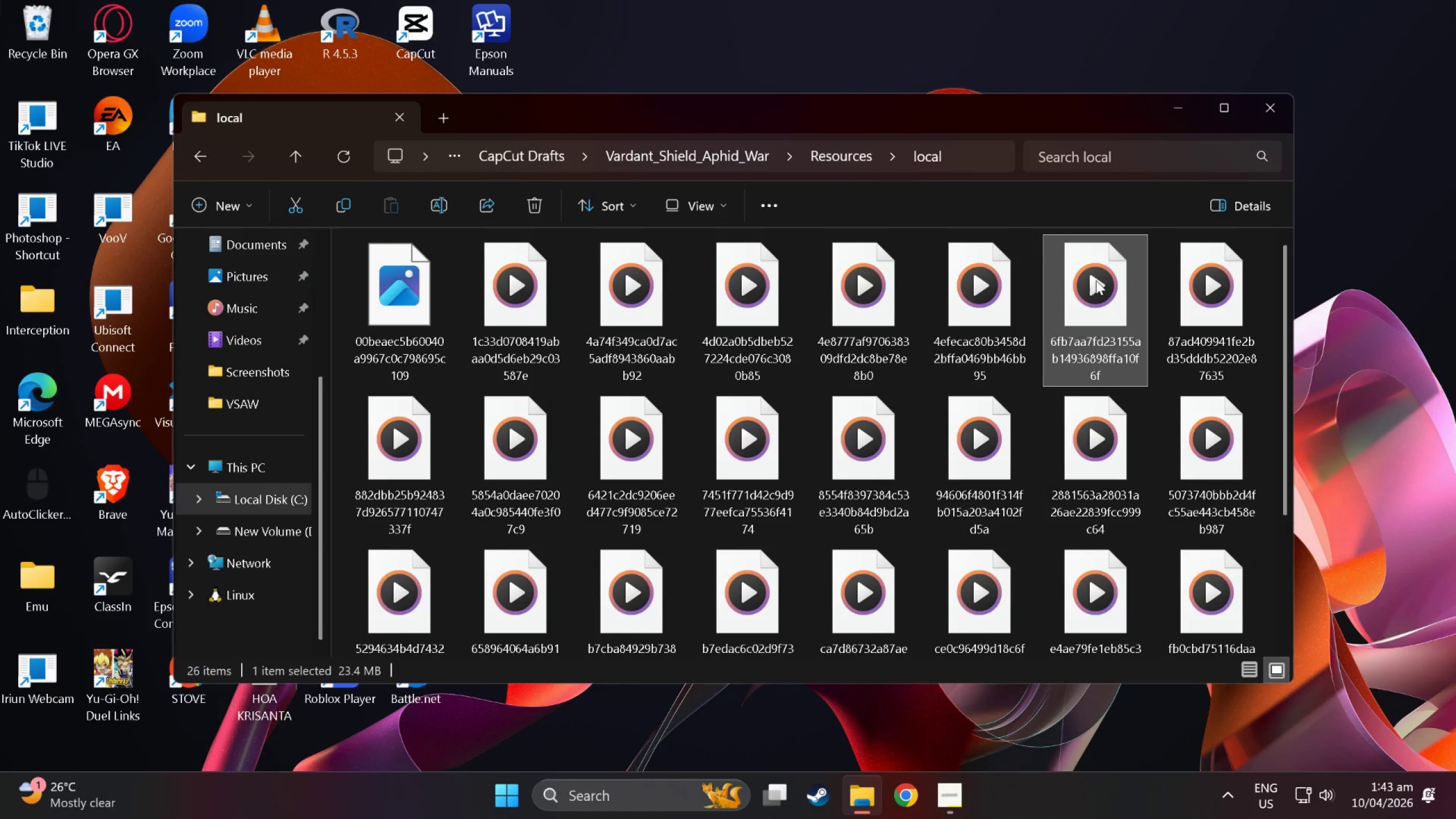 
key(Shift+Delete)
 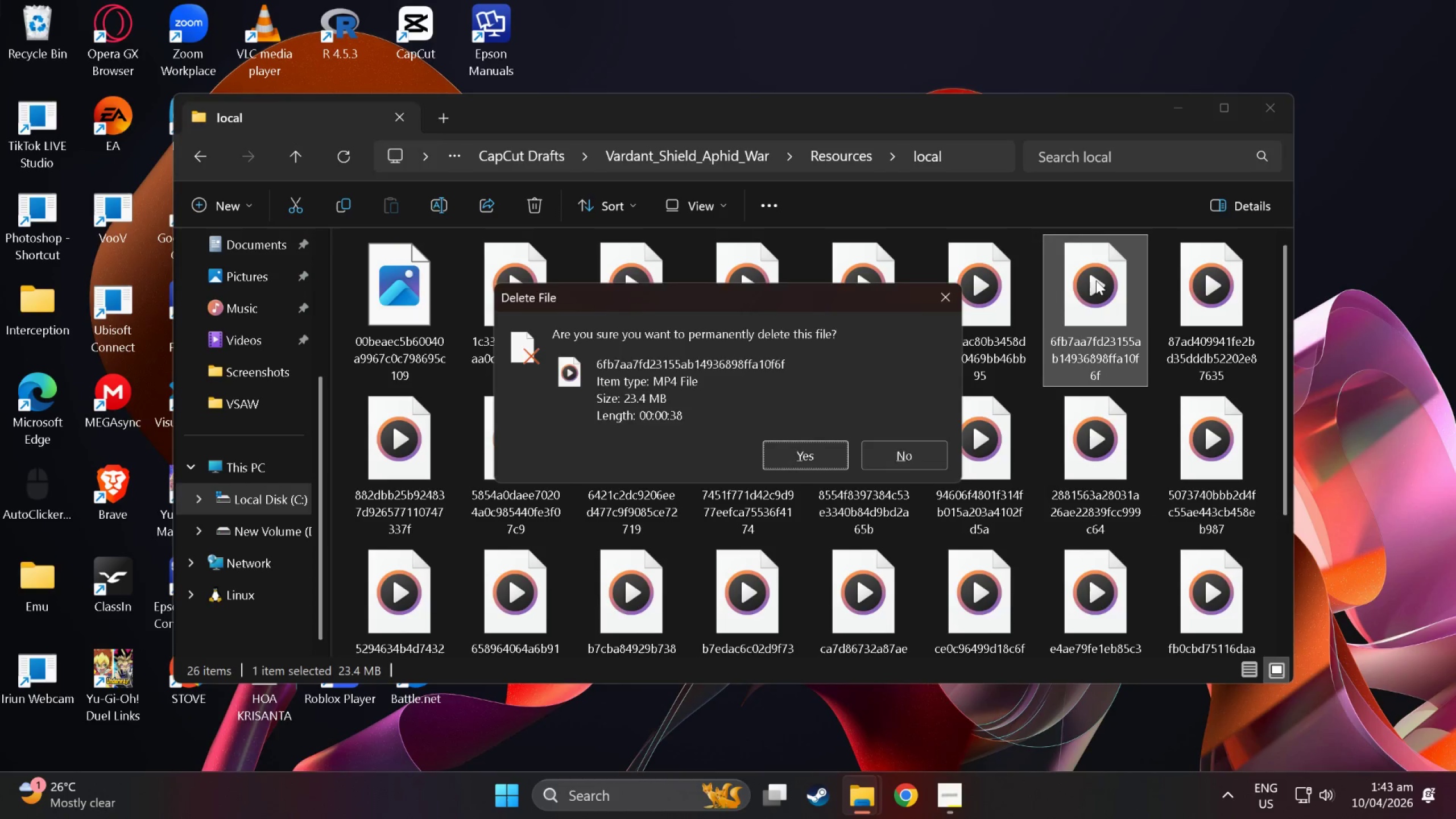 
key(Enter)
 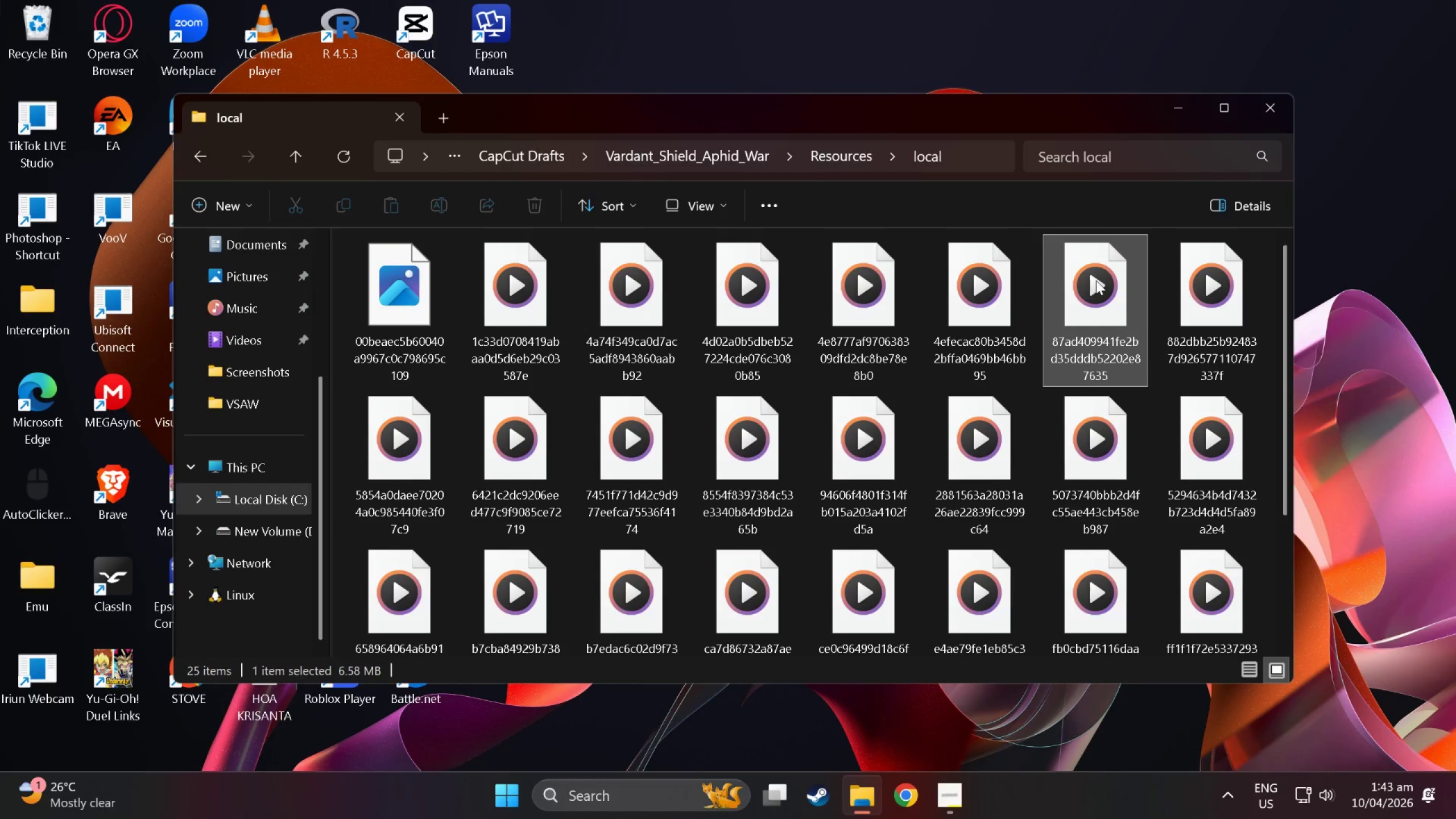 
double_click([1096, 280])
 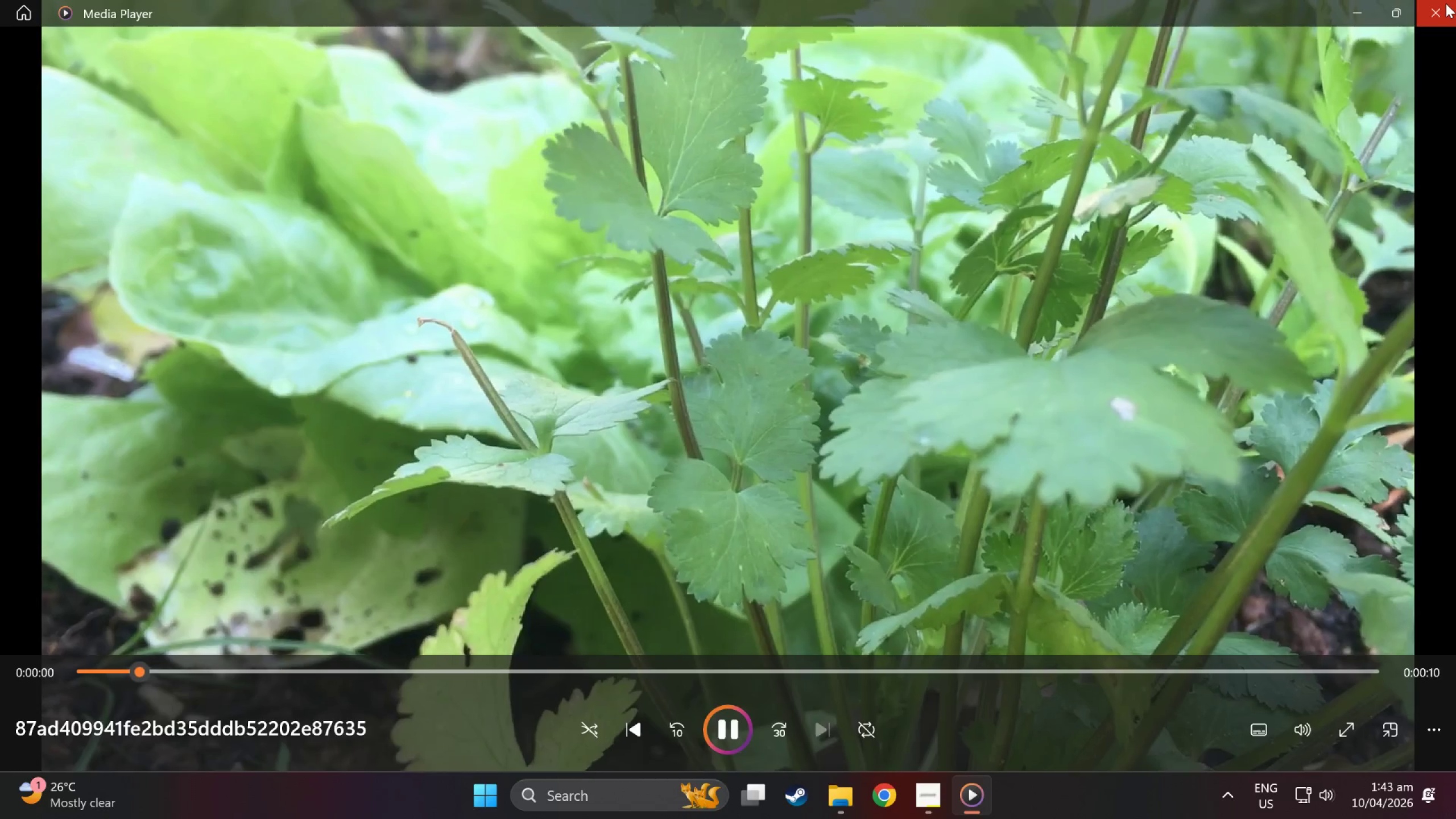 
left_click([1446, 3])
 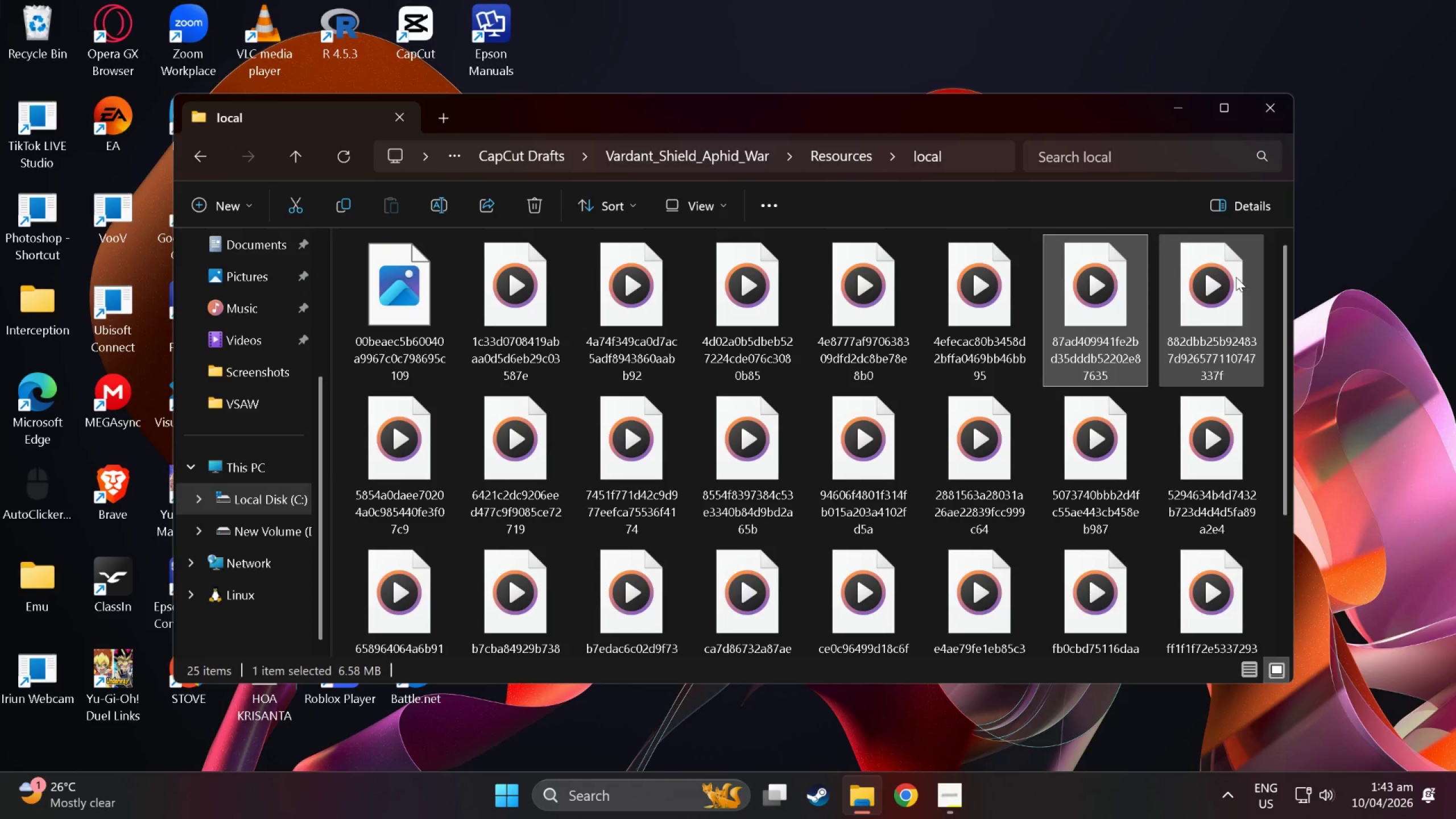 
double_click([1236, 277])
 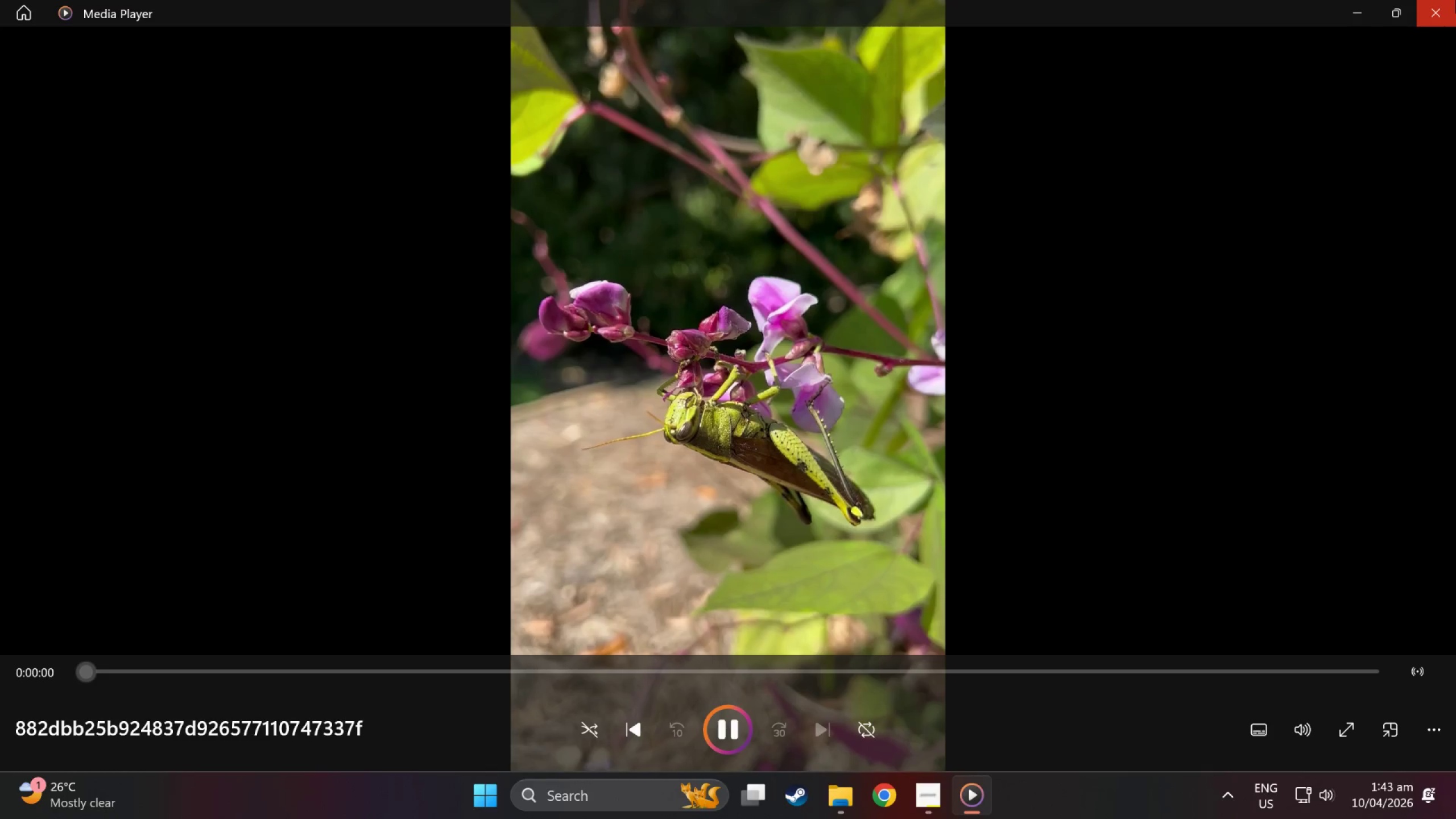 
left_click([1455, 0])
 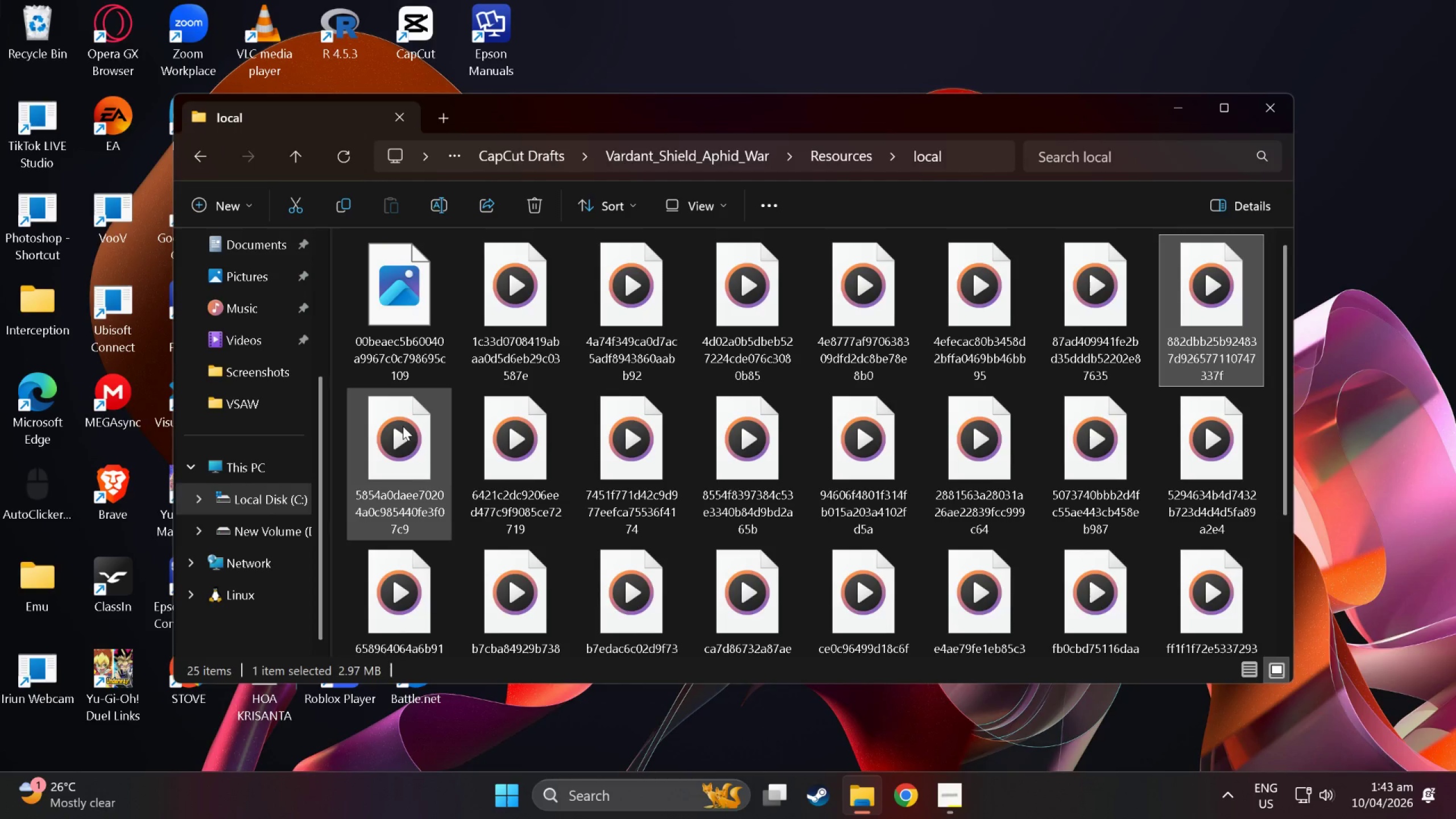 
double_click([403, 426])
 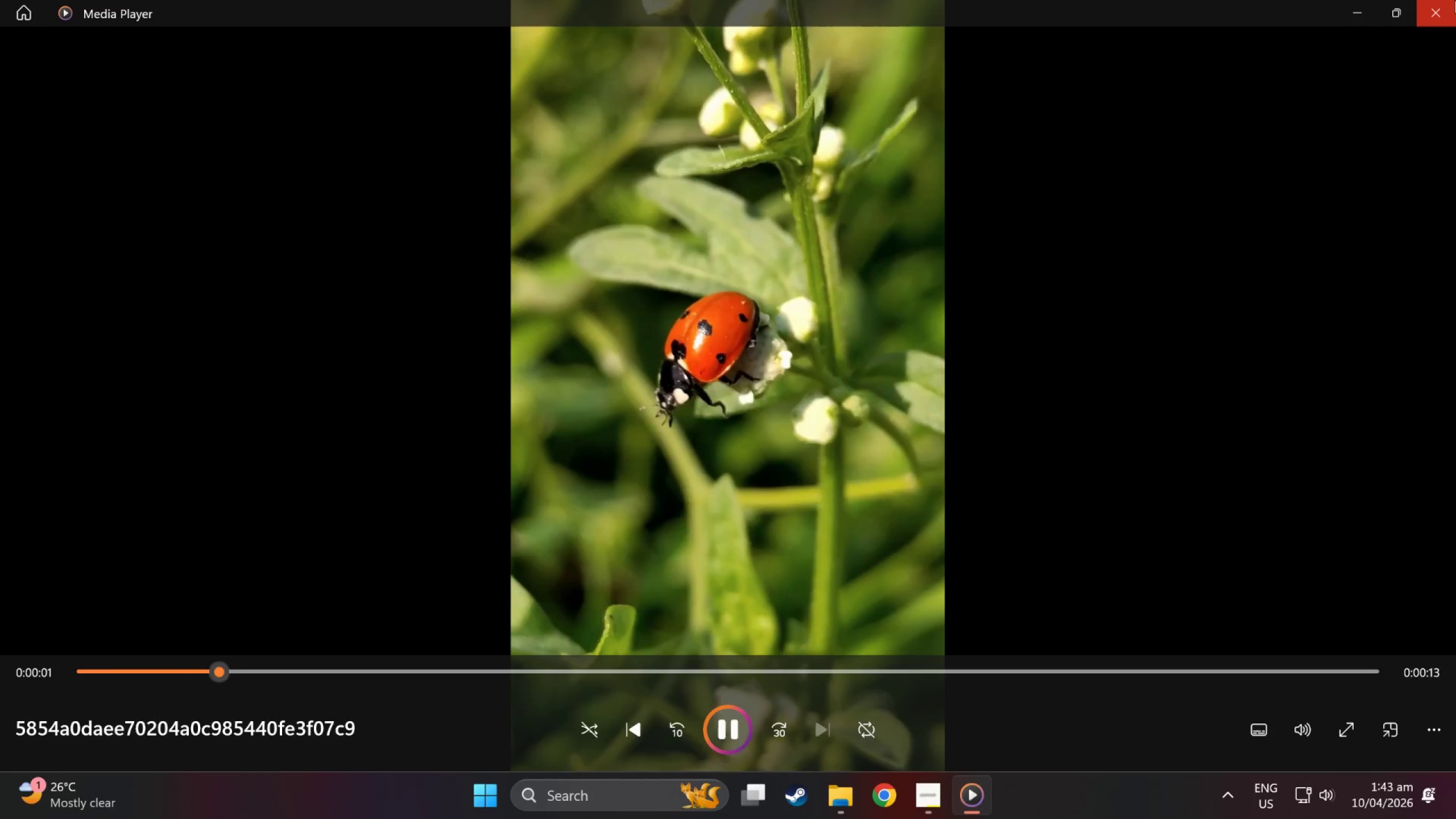 
left_click([1439, 6])
 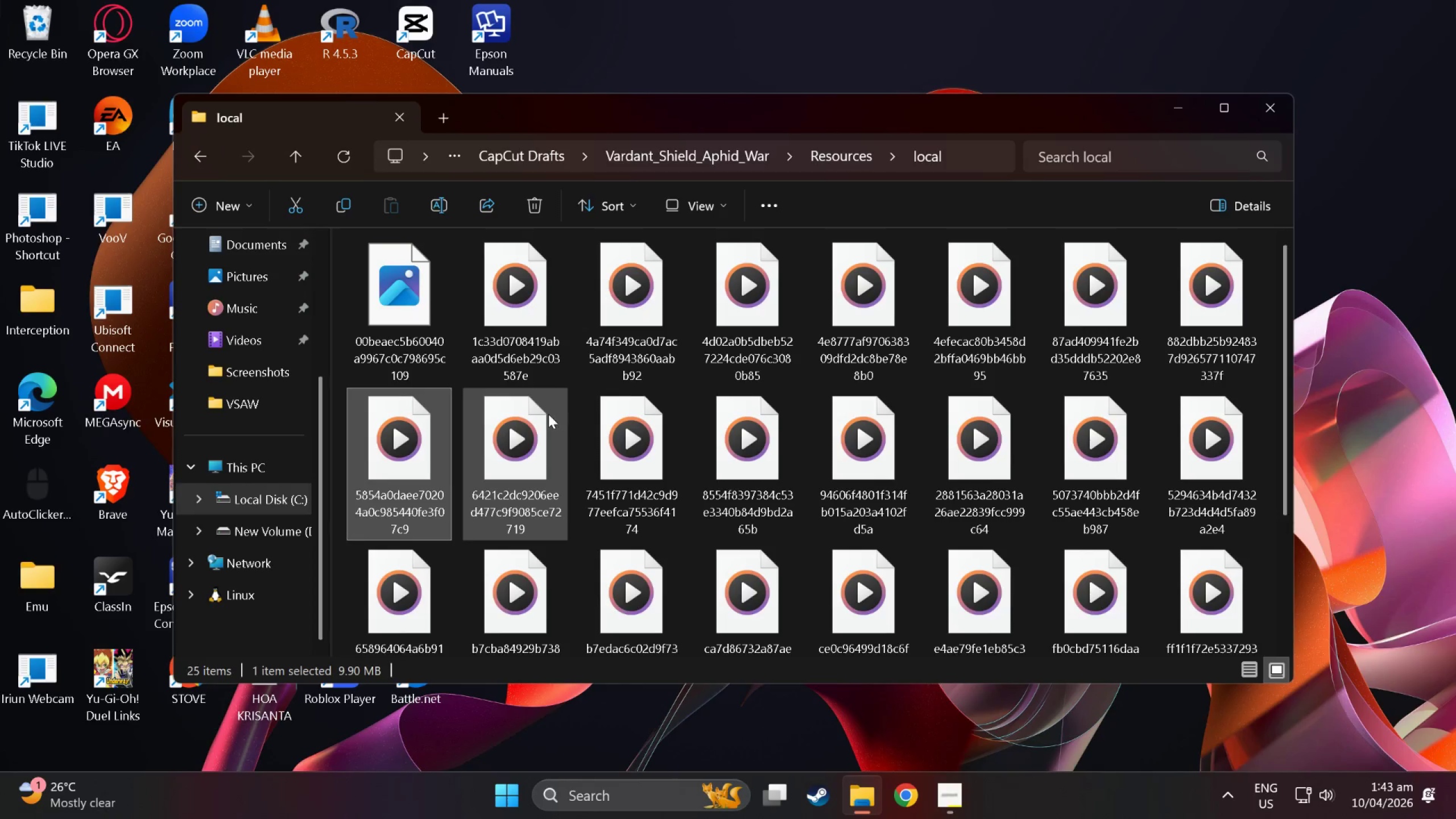 
double_click([548, 414])
 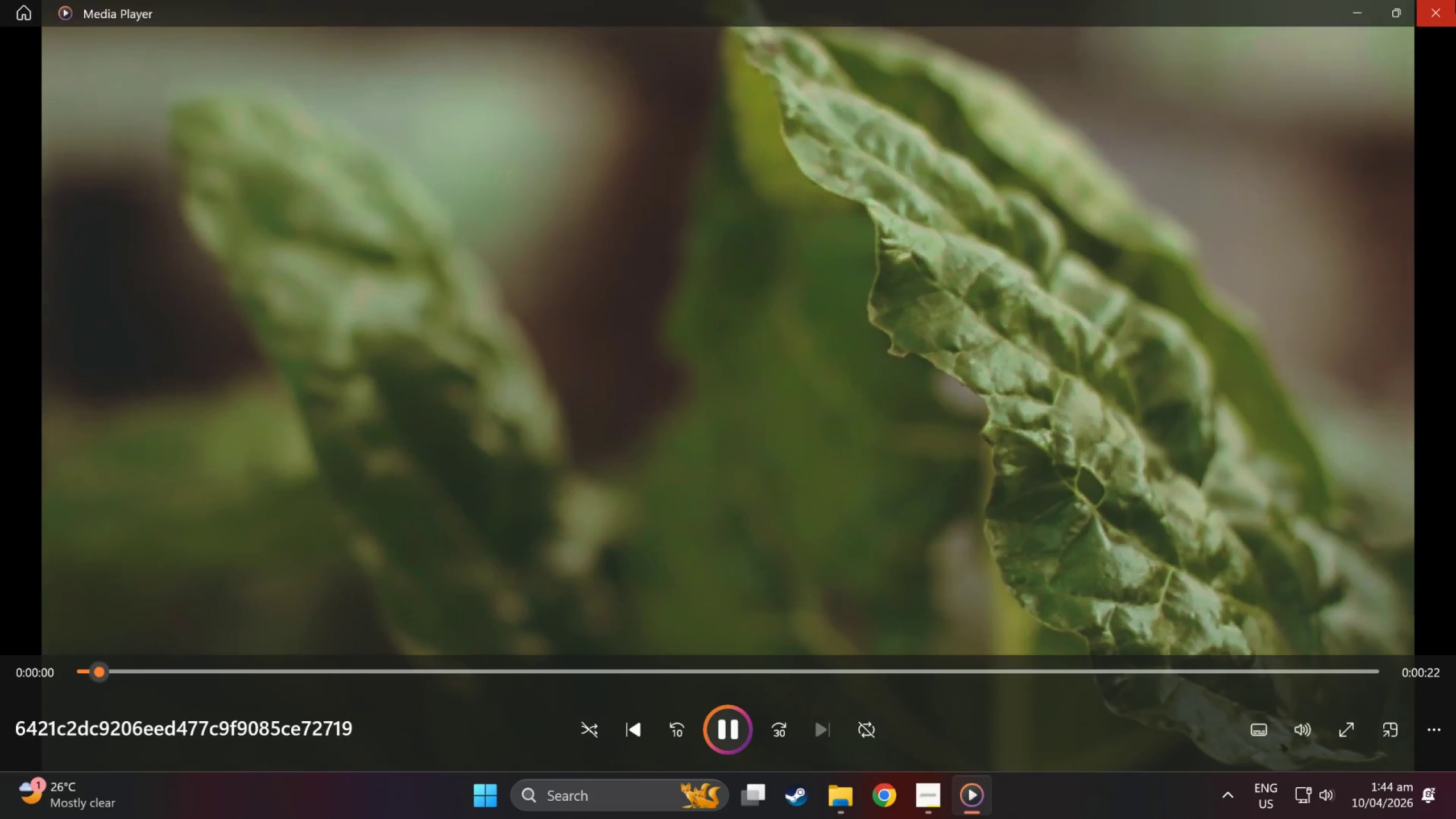 
left_click([1455, 0])
 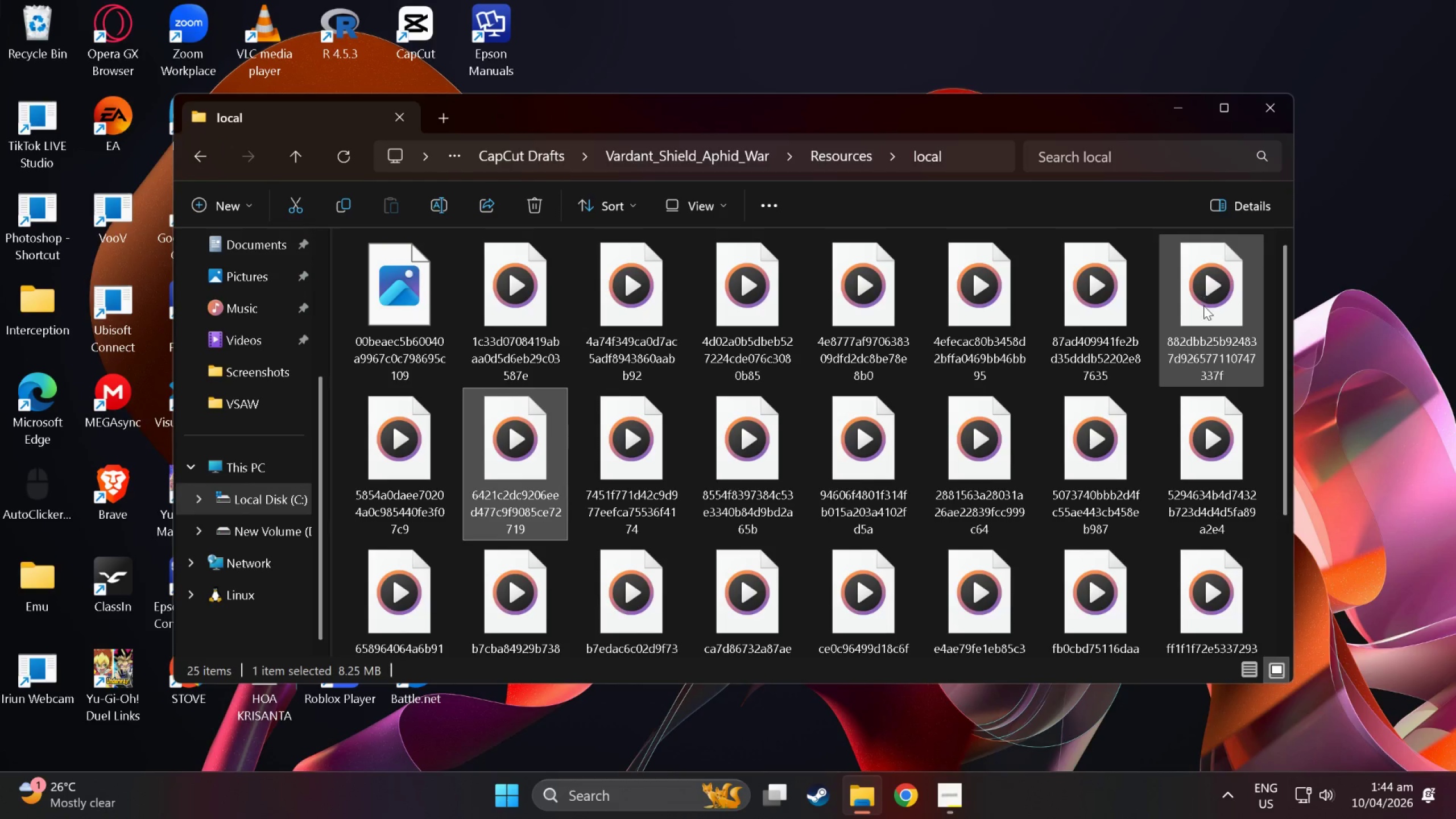 
double_click([1203, 305])
 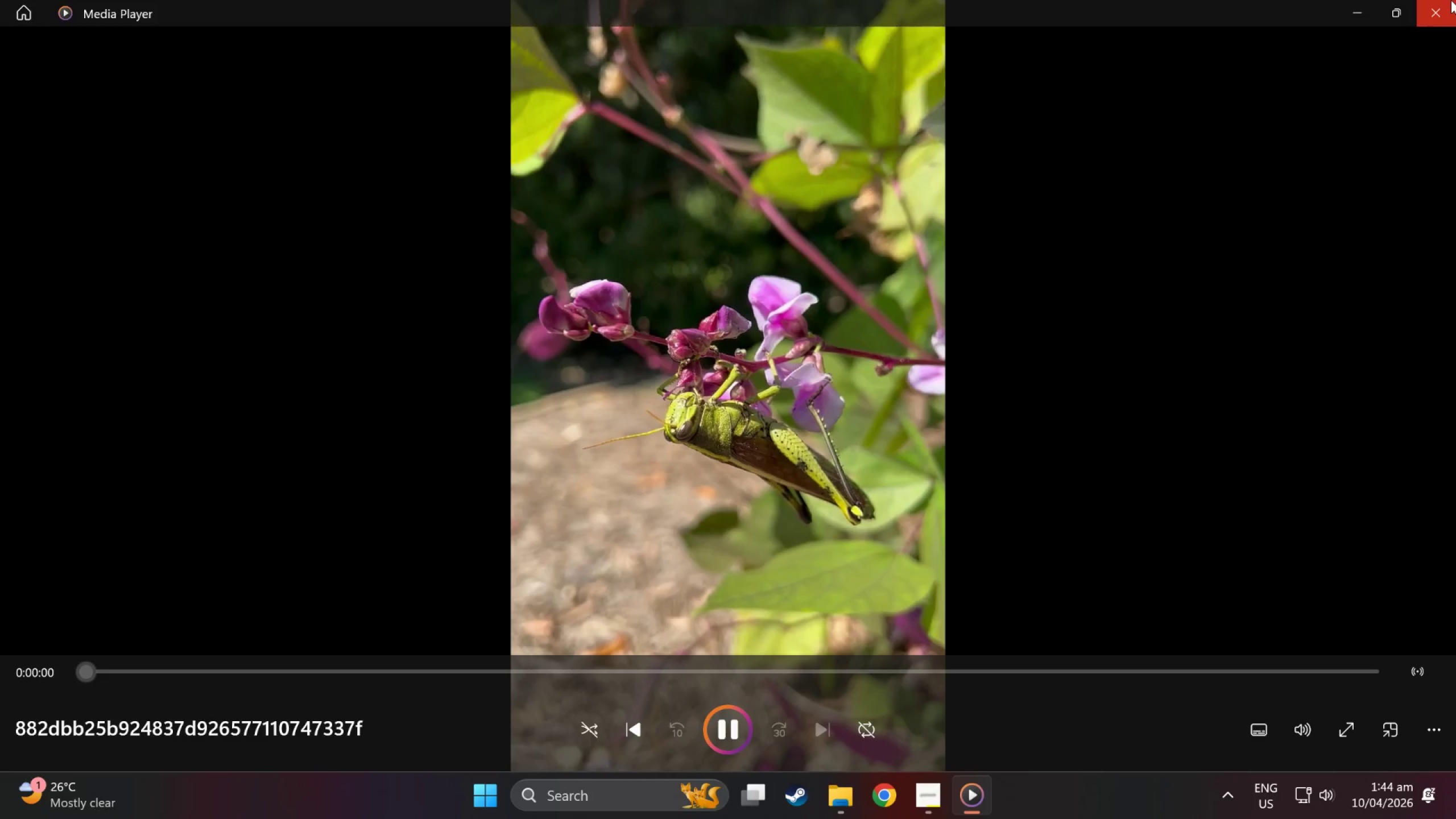 
left_click([1451, 0])
 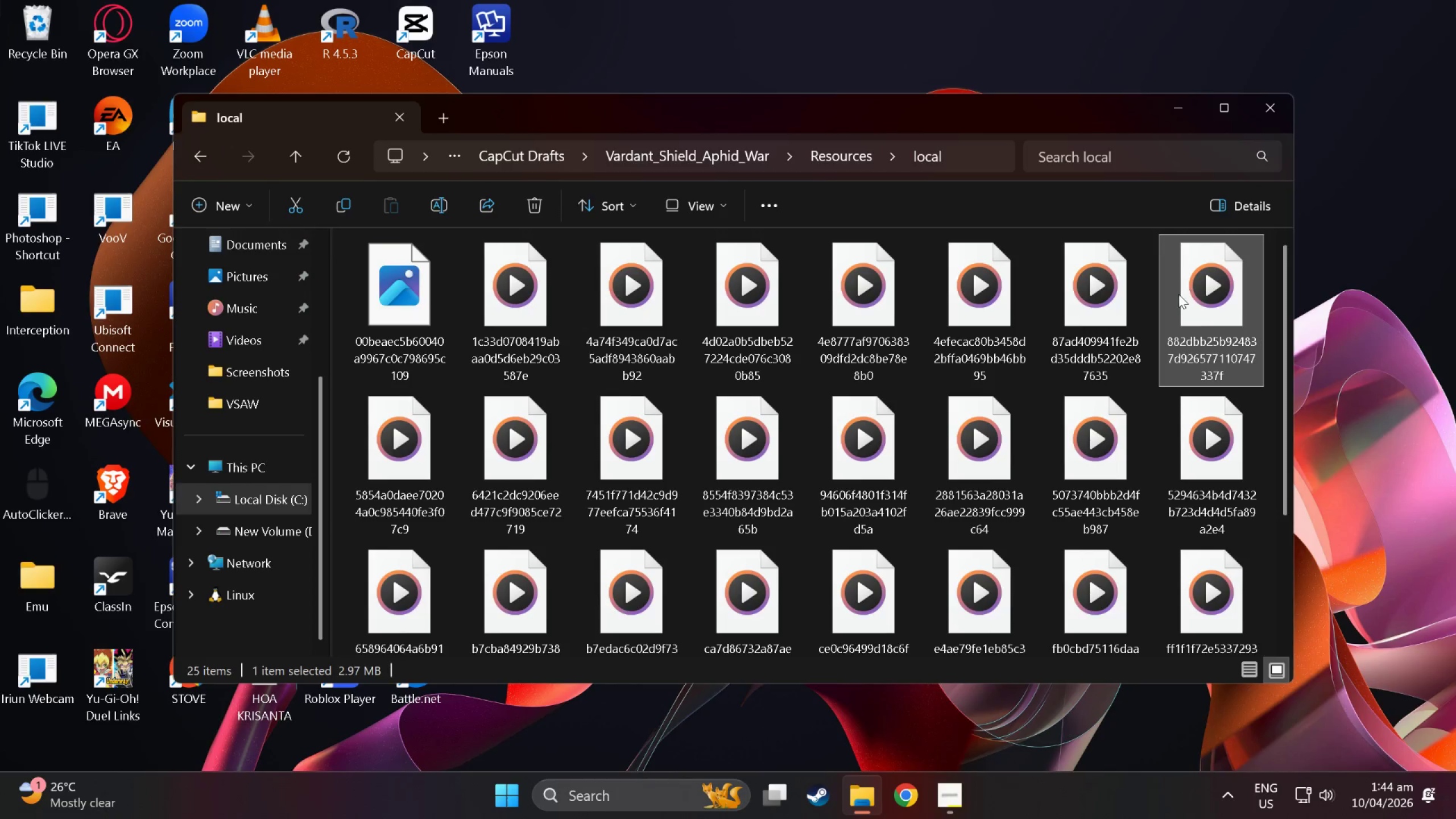 
key(Shift+Delete)
 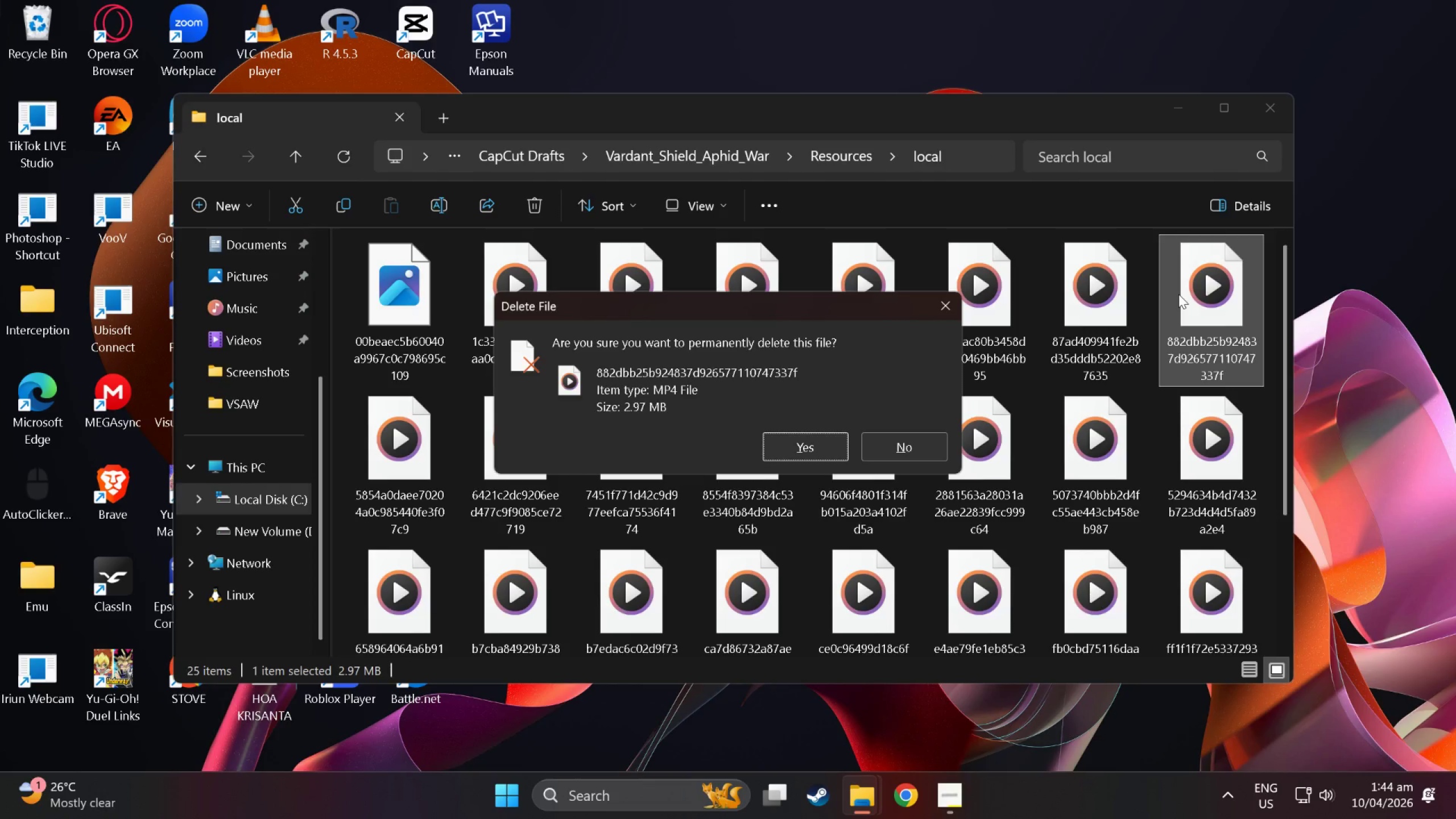 
key(Enter)
 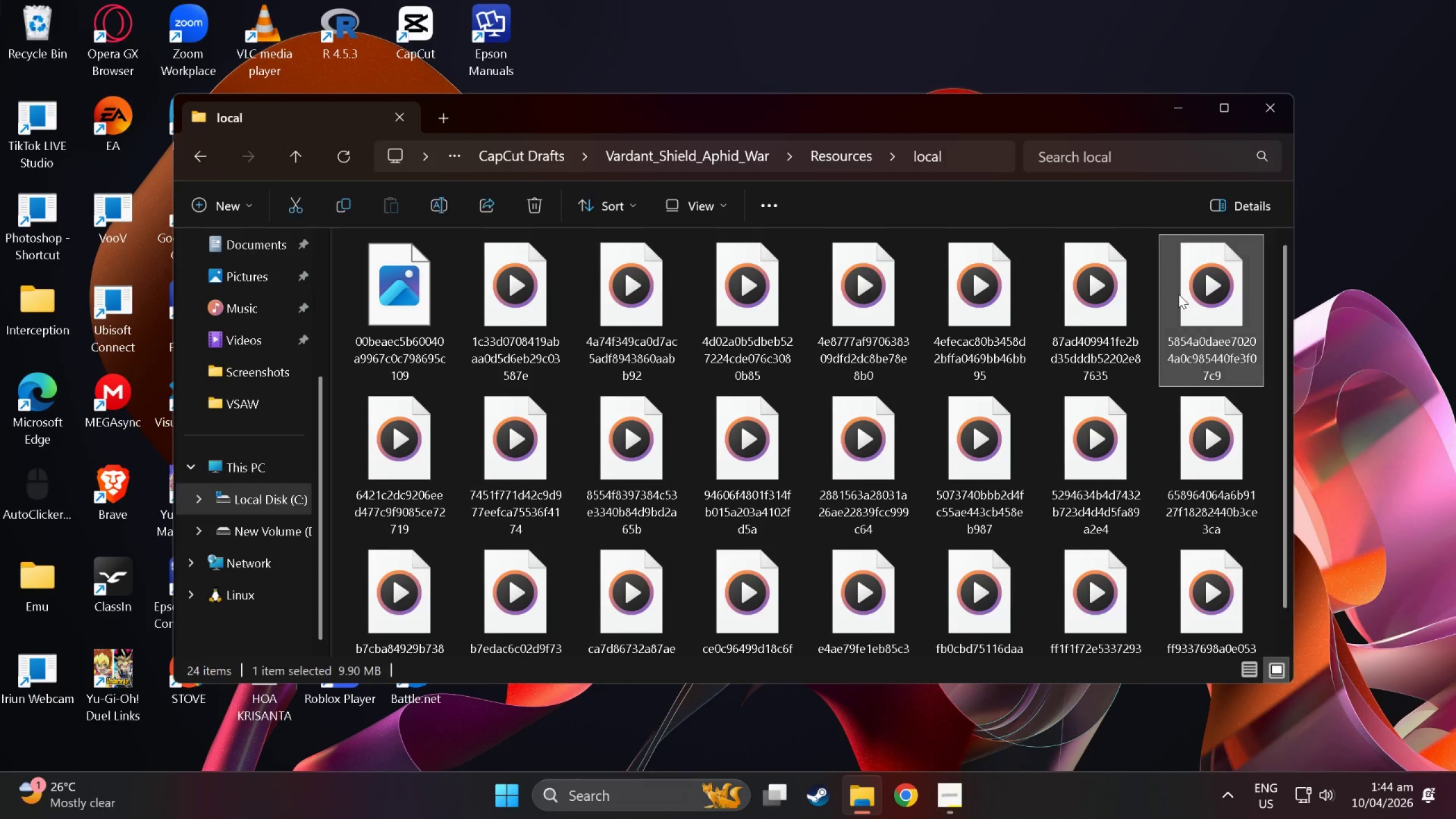 
double_click([1178, 294])
 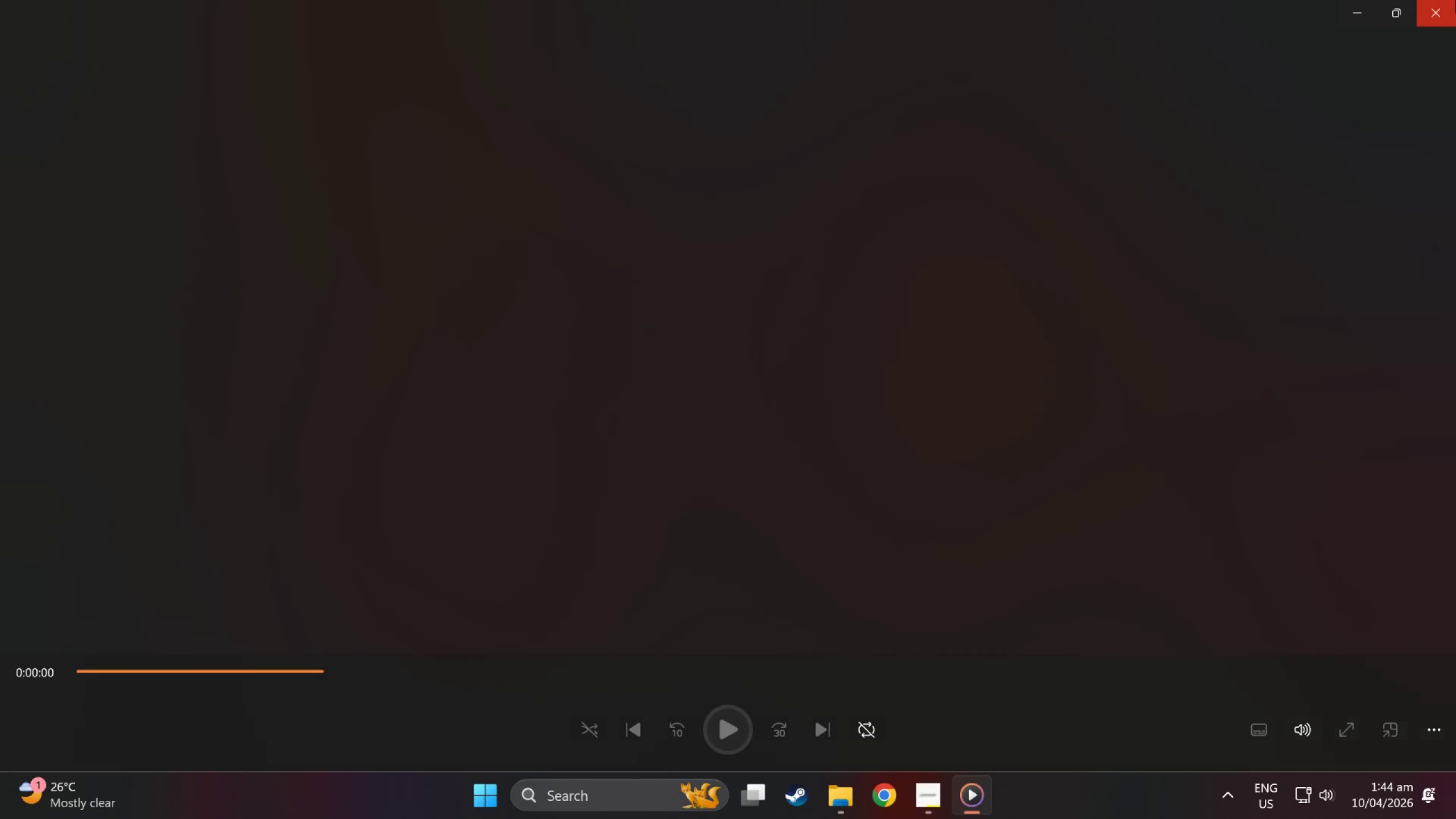 
left_click([1455, 0])
 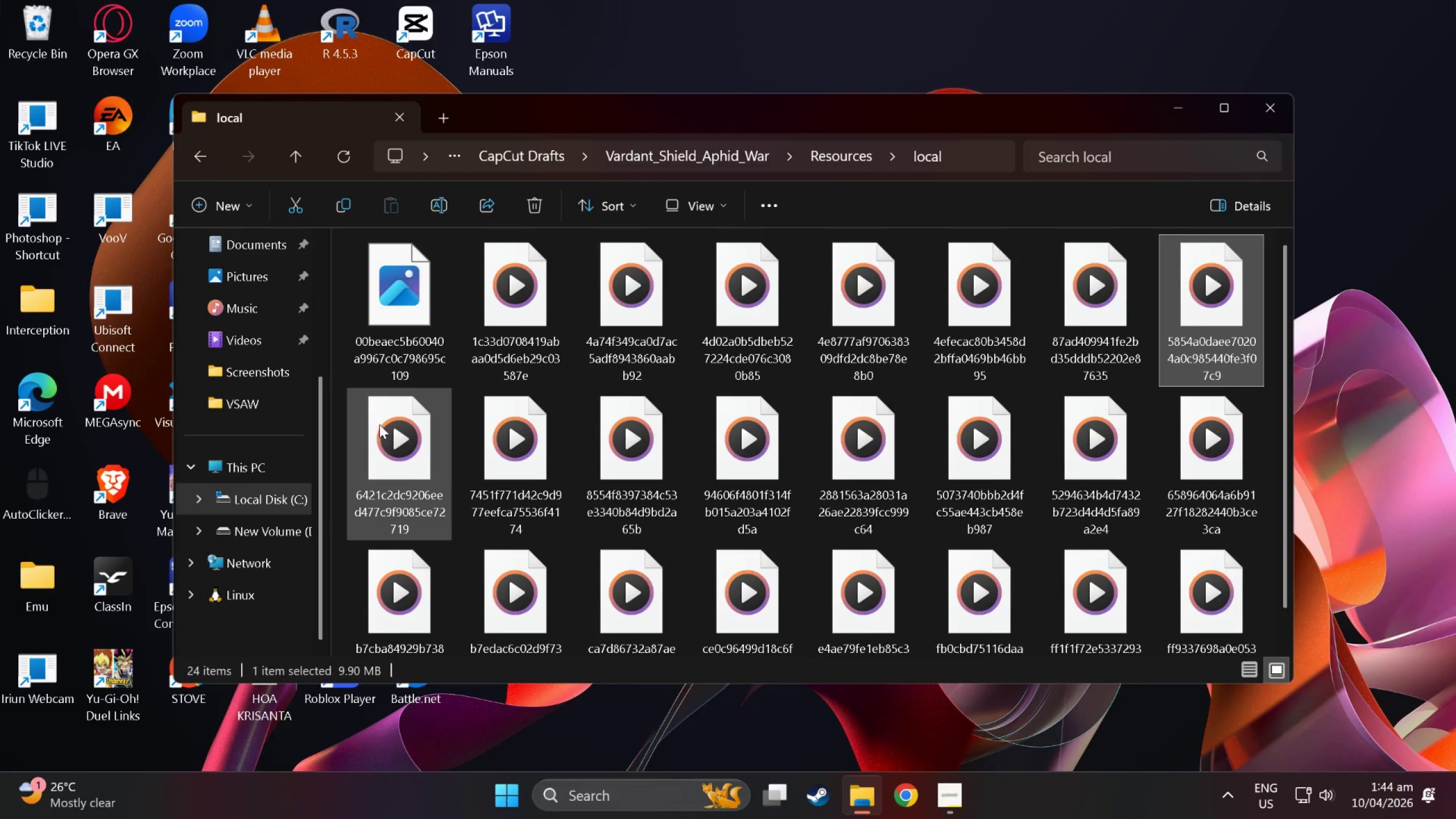 
double_click([375, 427])
 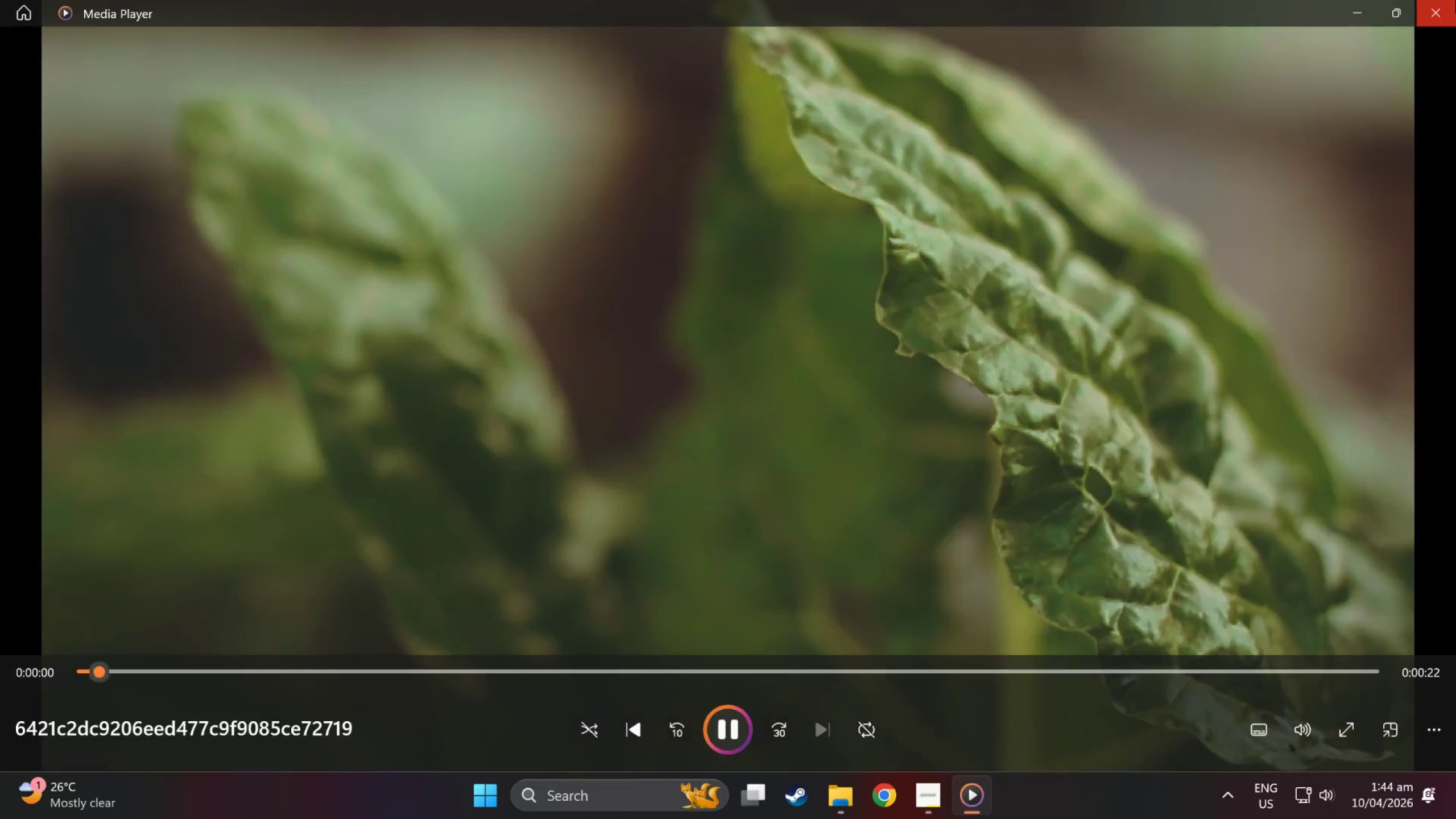 
left_click([1455, 0])
 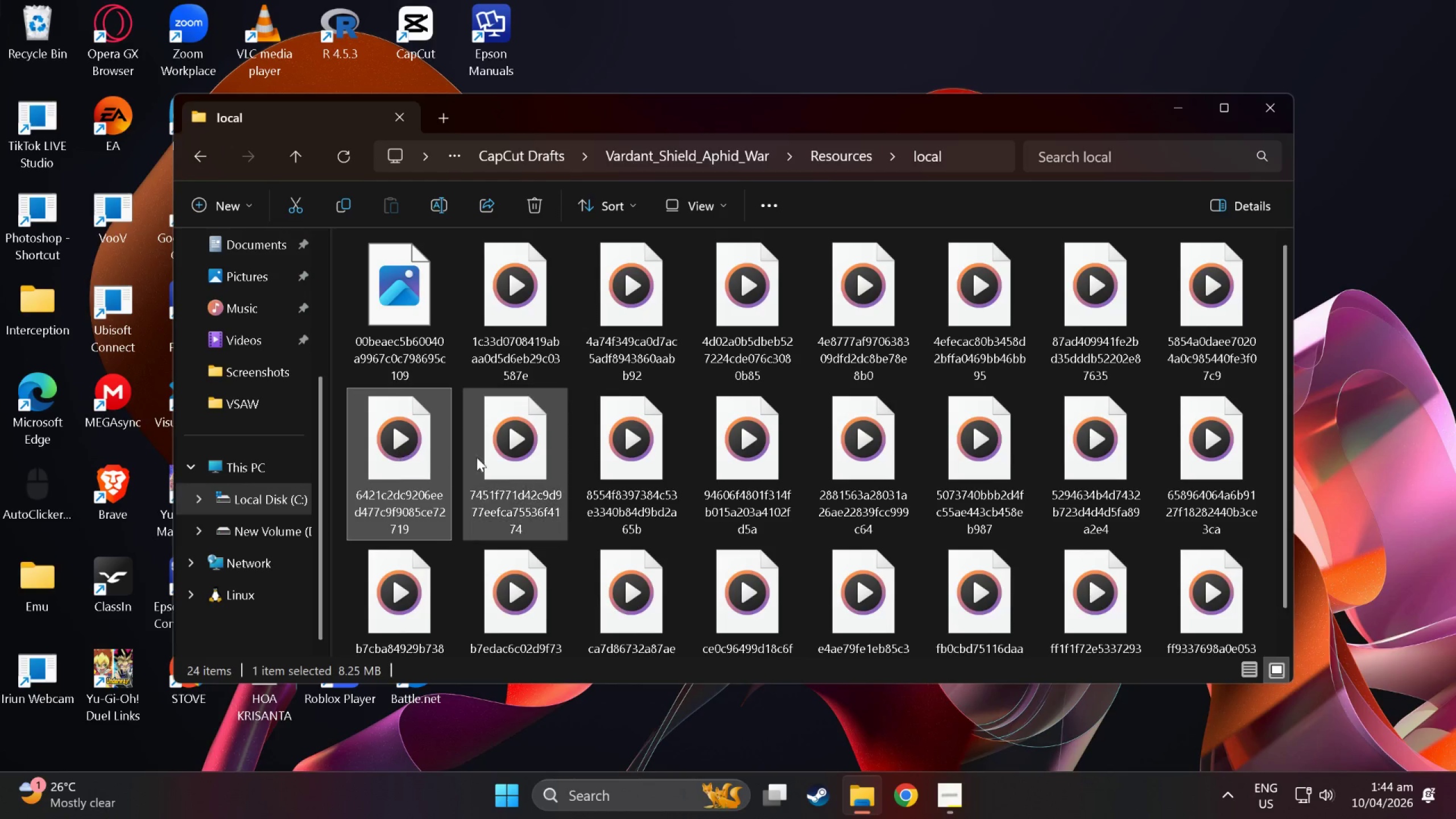 
double_click([517, 432])
 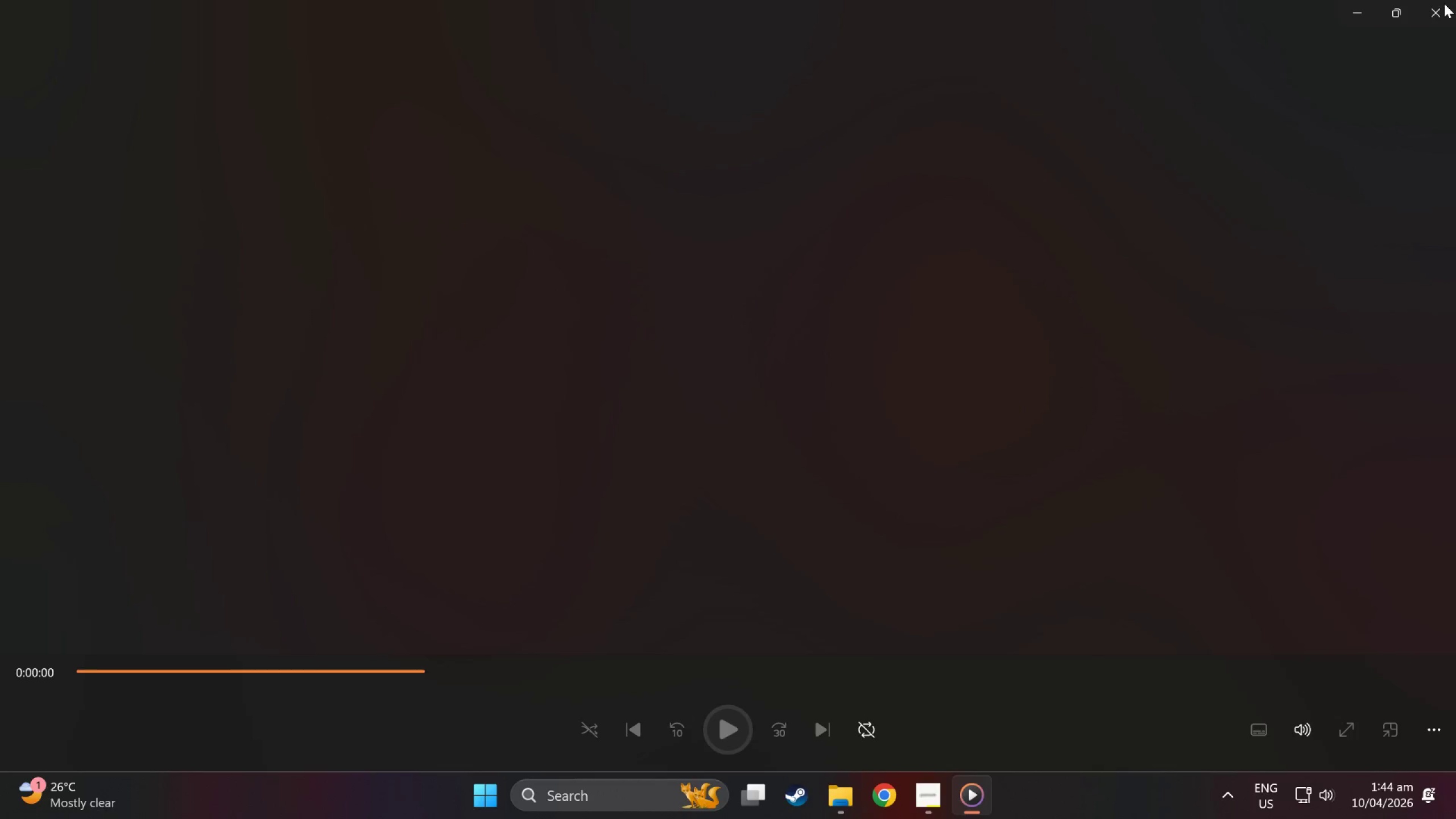 
left_click([1443, 9])
 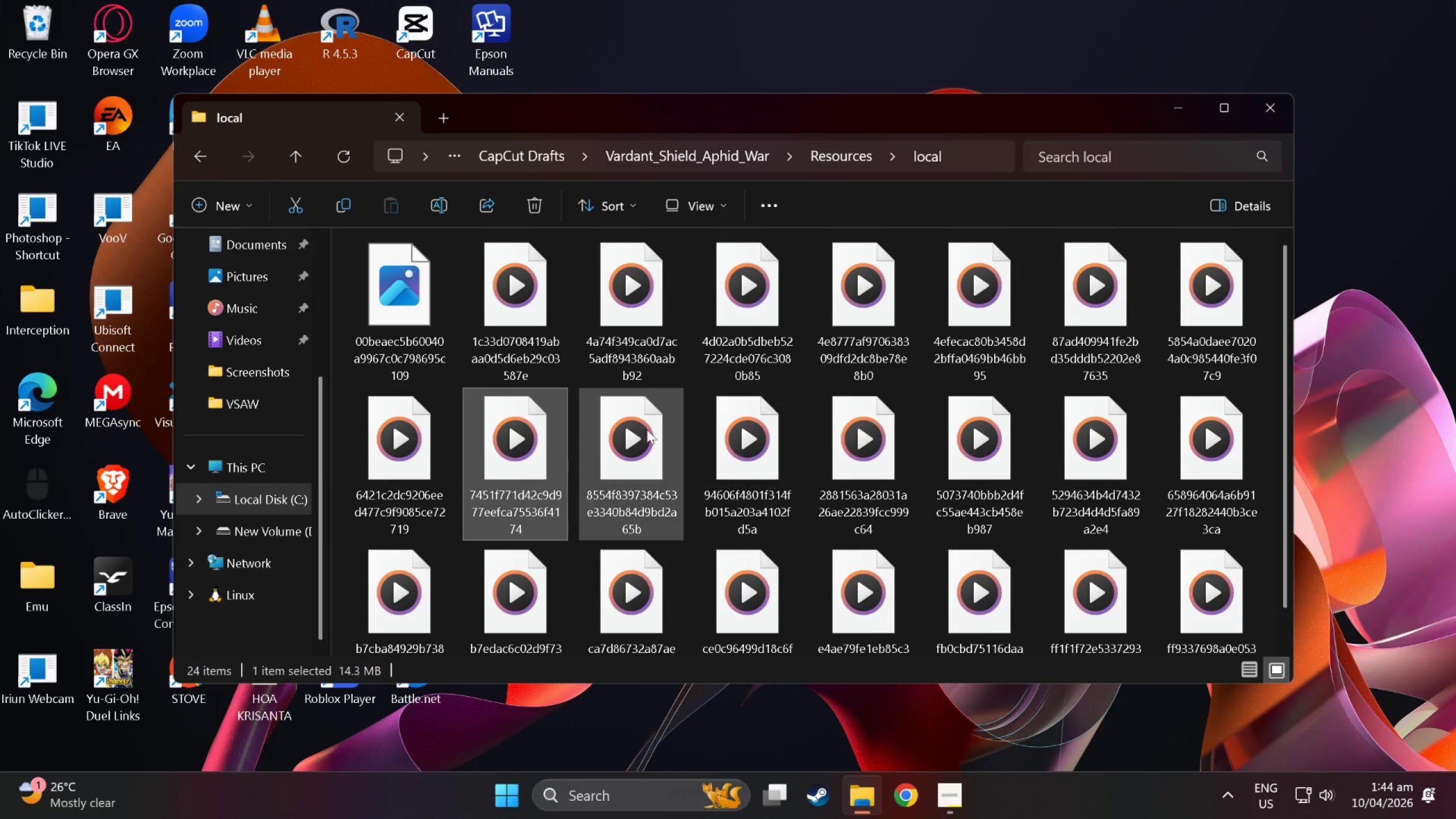 
double_click([641, 429])
 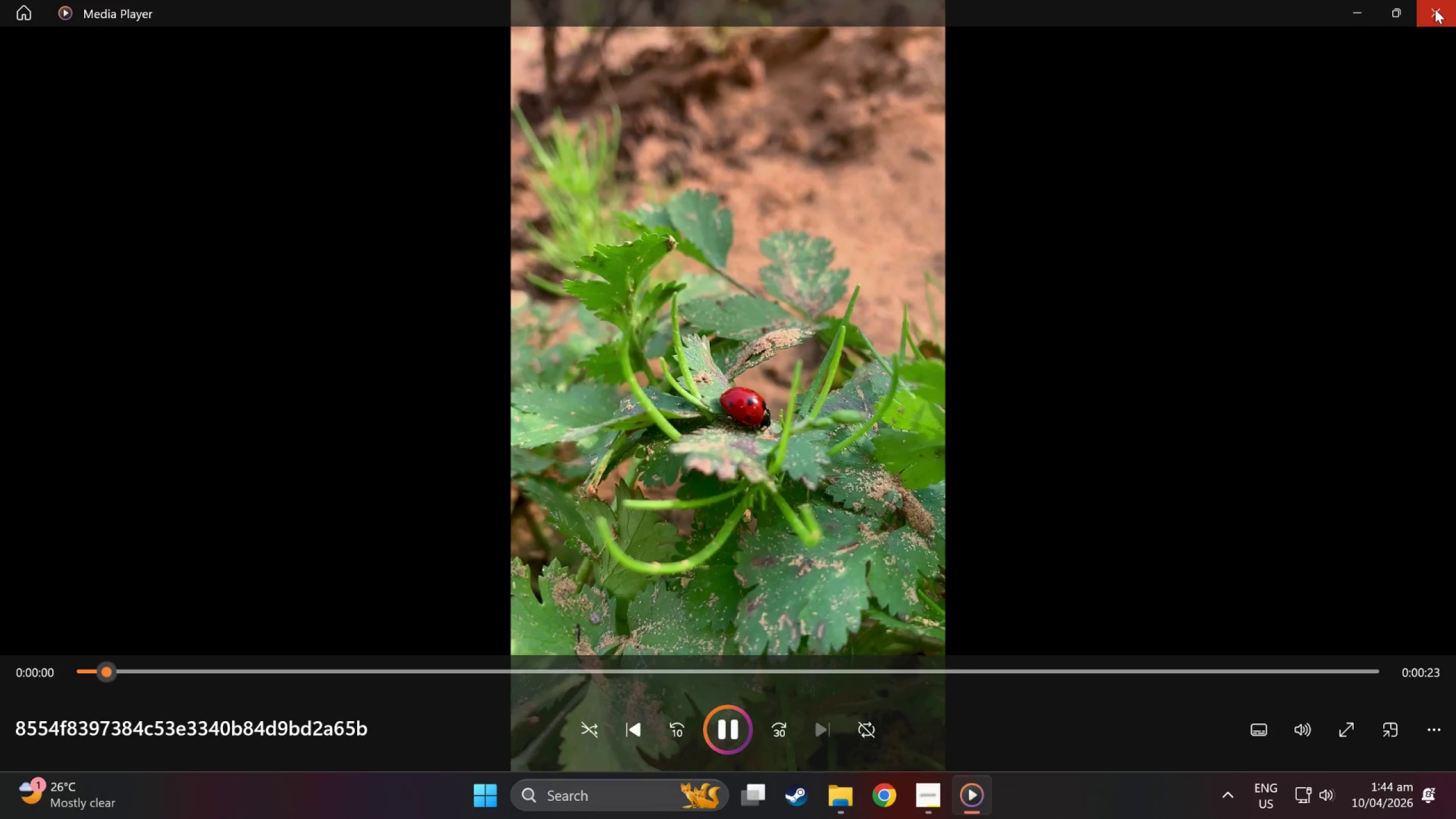 
left_click([1438, 9])
 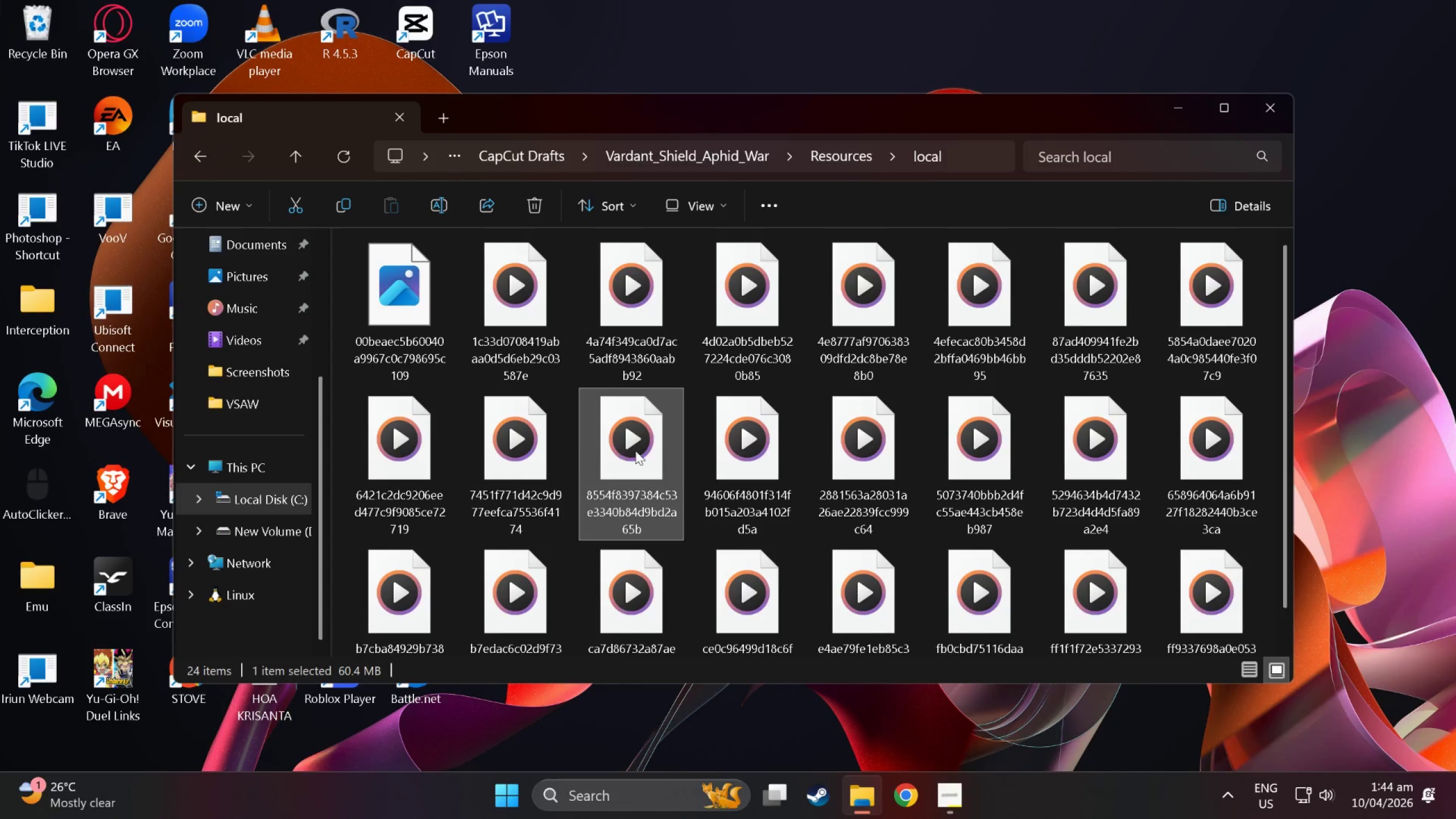 
hold_key(key=ShiftLeft, duration=0.75)
 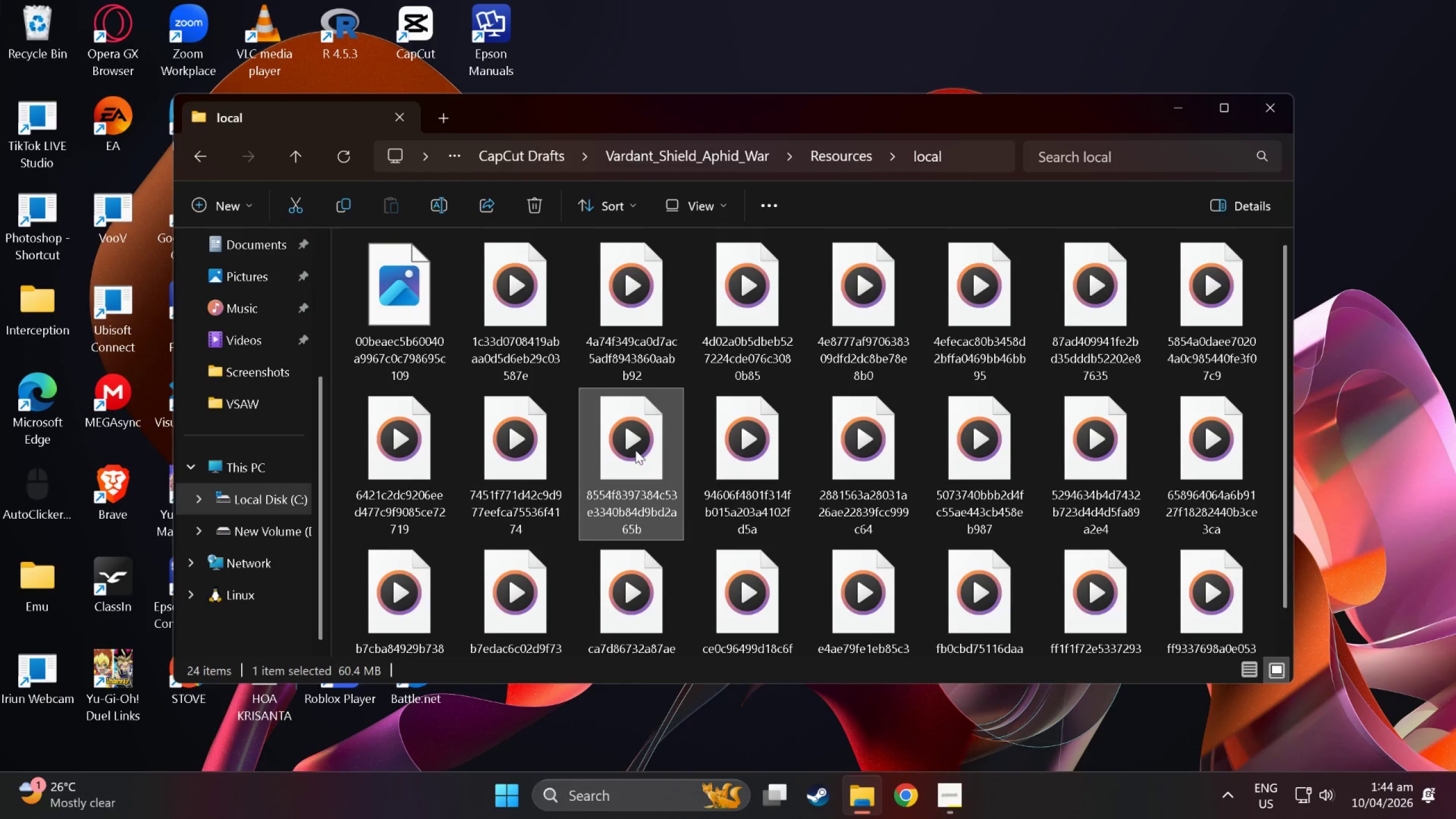 
double_click([635, 450])
 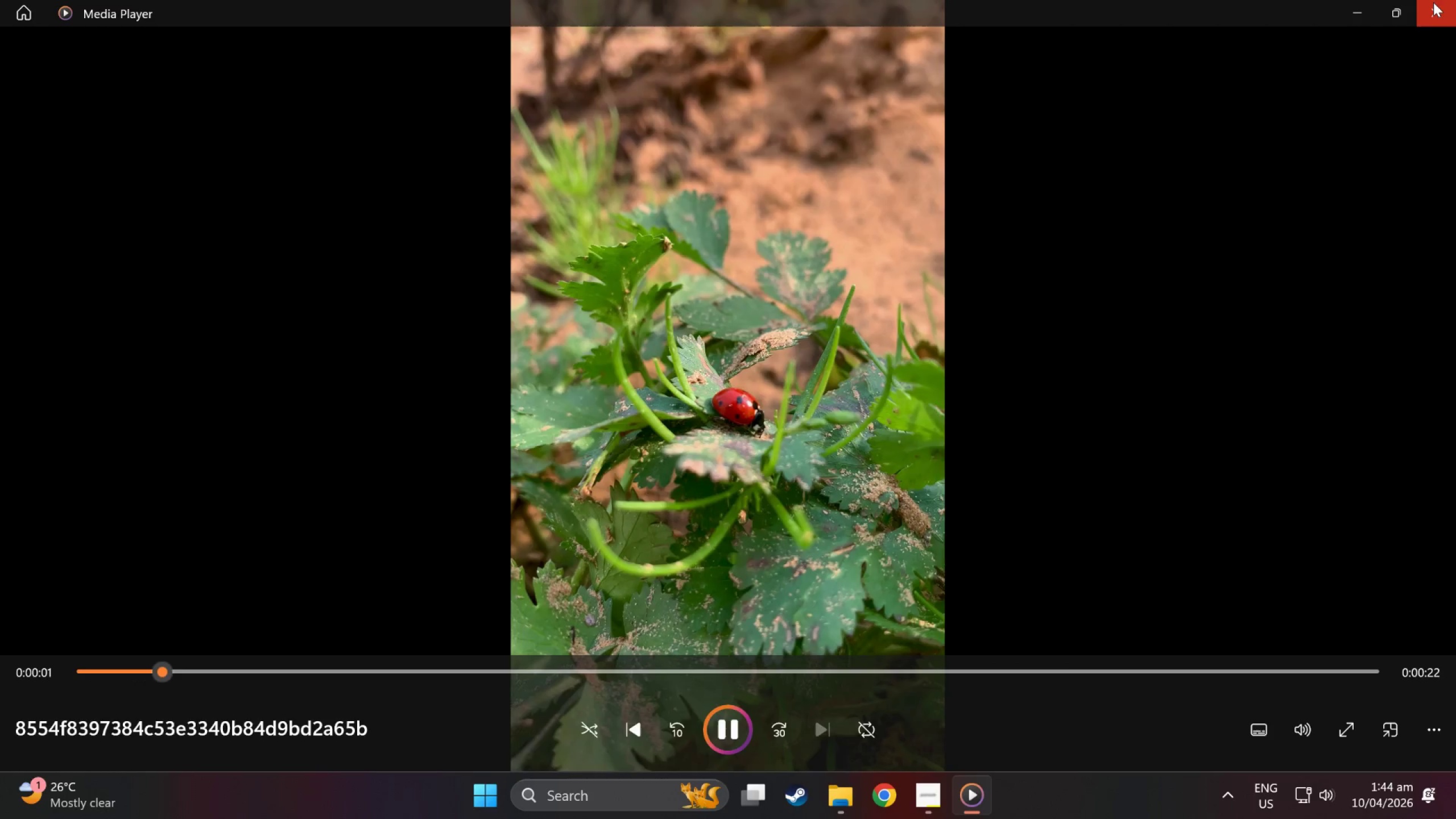 
left_click([1433, 2])
 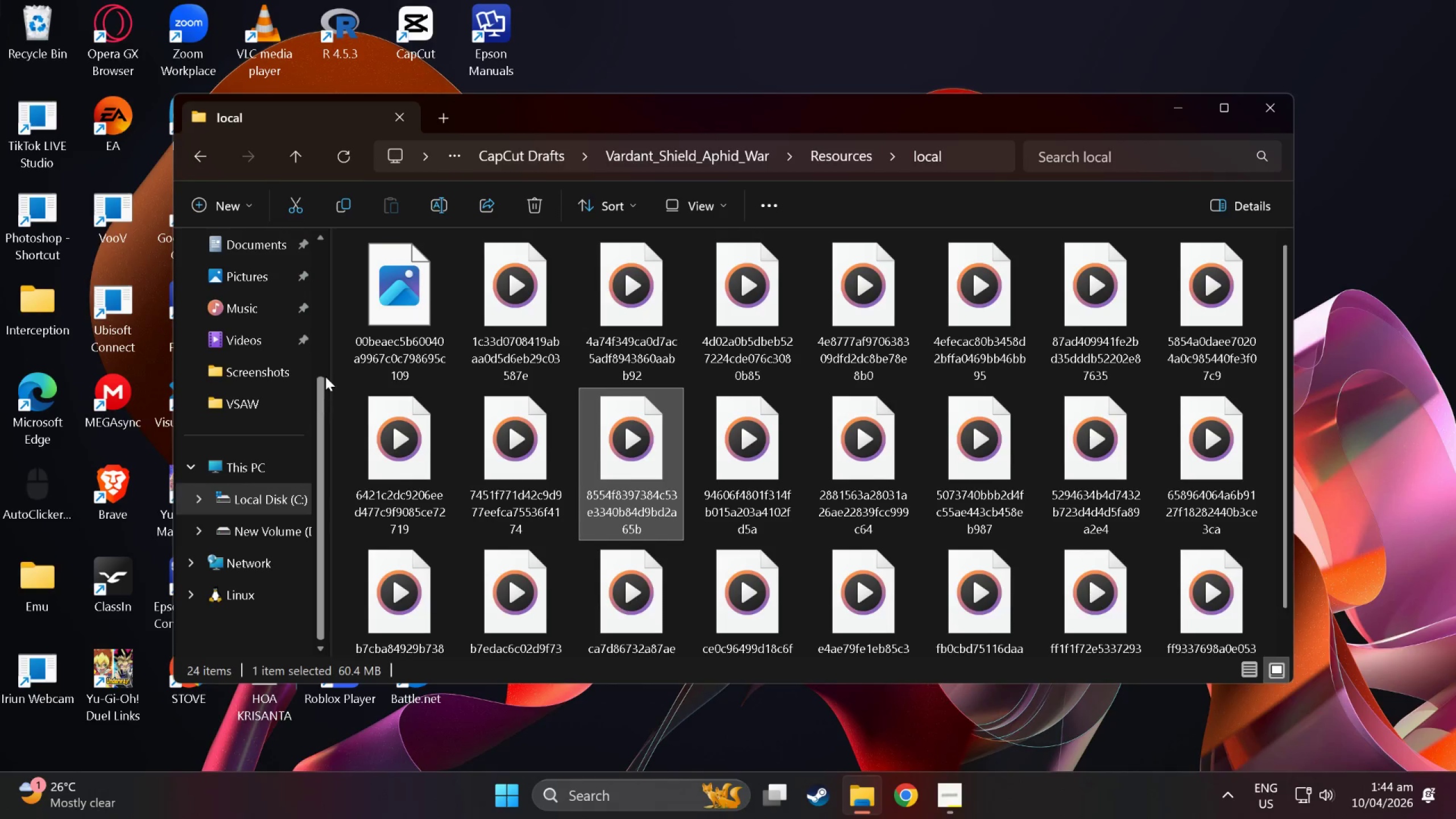 
scroll: coordinate [246, 401], scroll_direction: up, amount: 6.0
 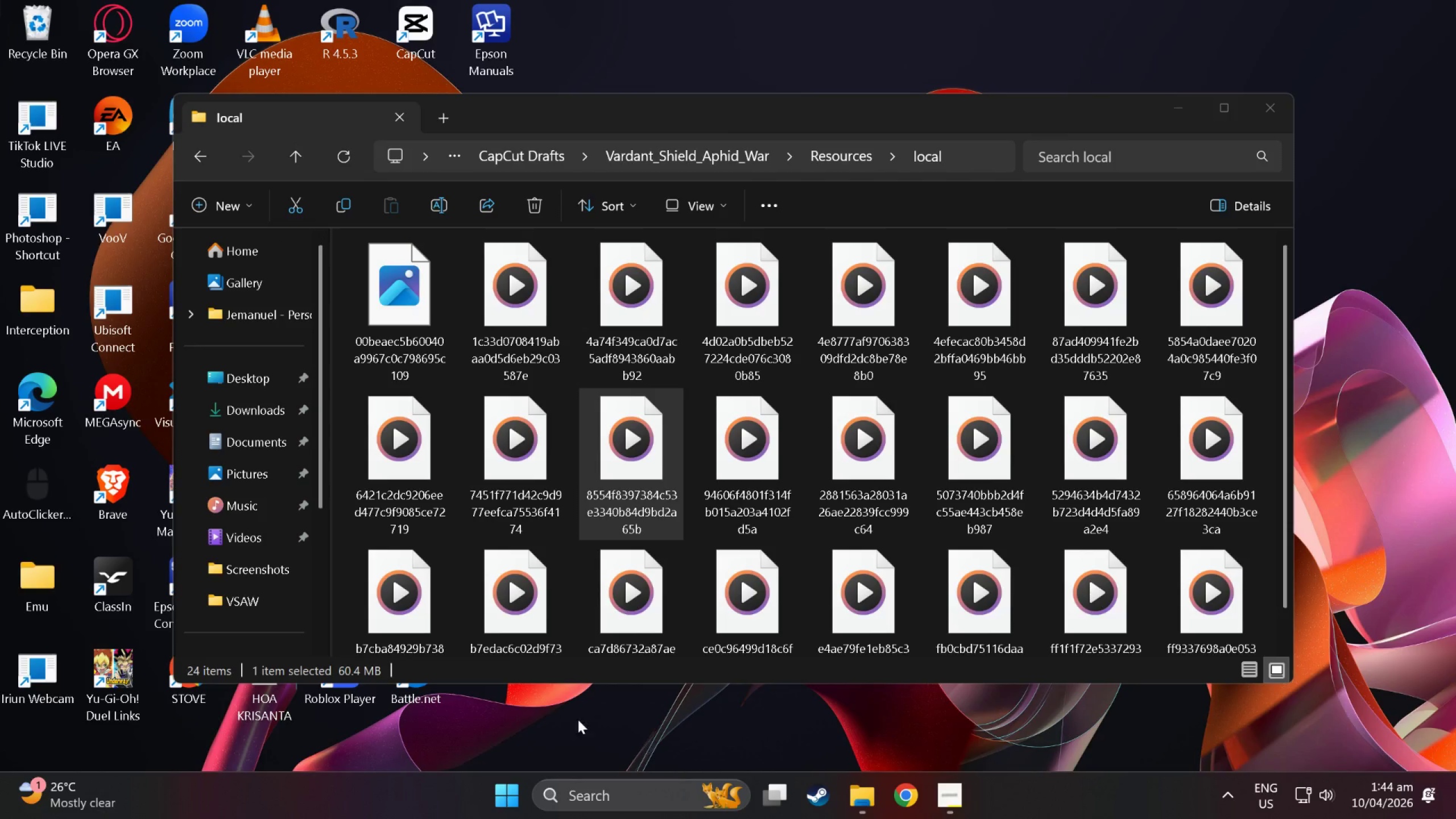 
double_click([51, 604])
 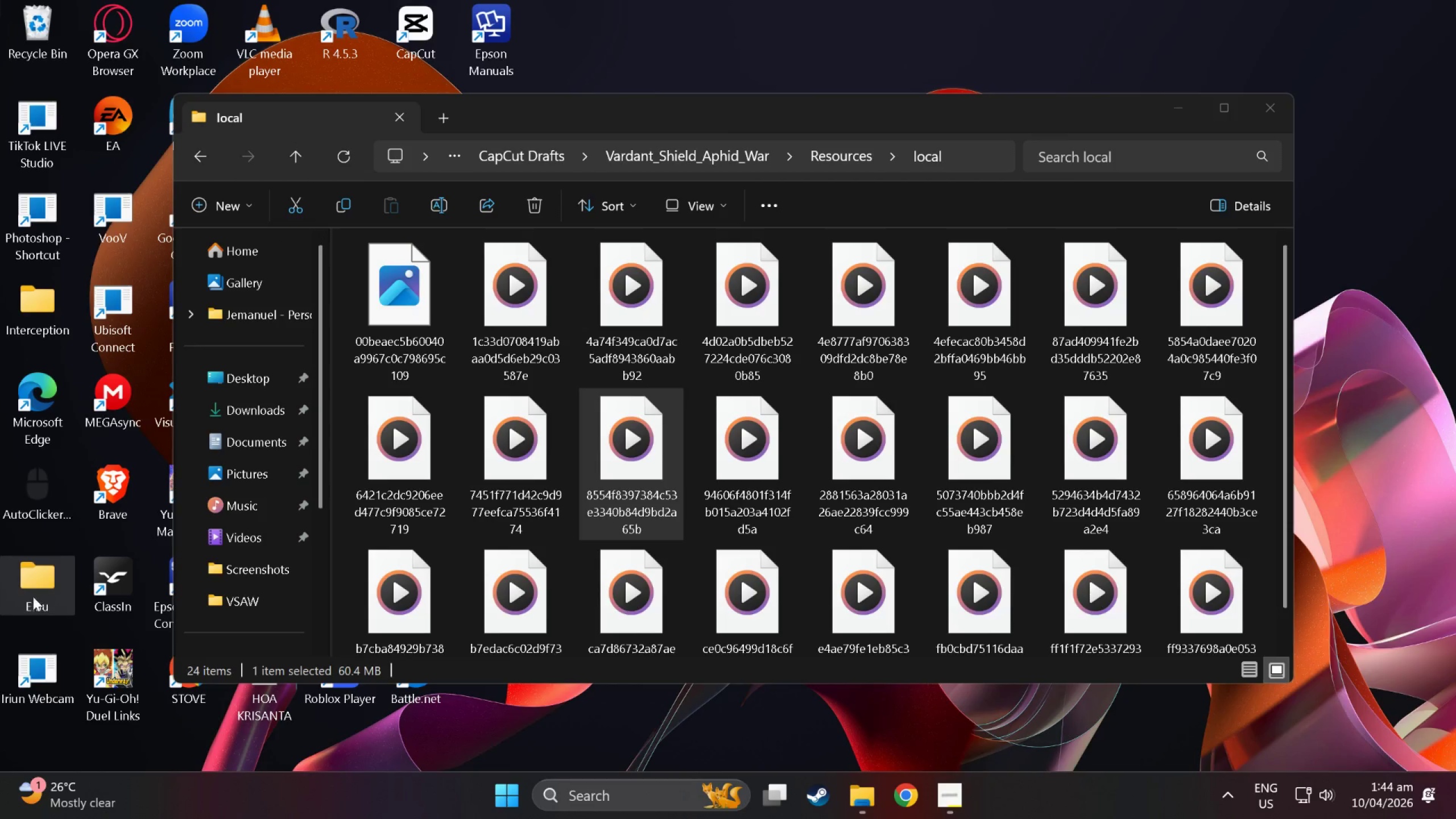 
triple_click([33, 596])
 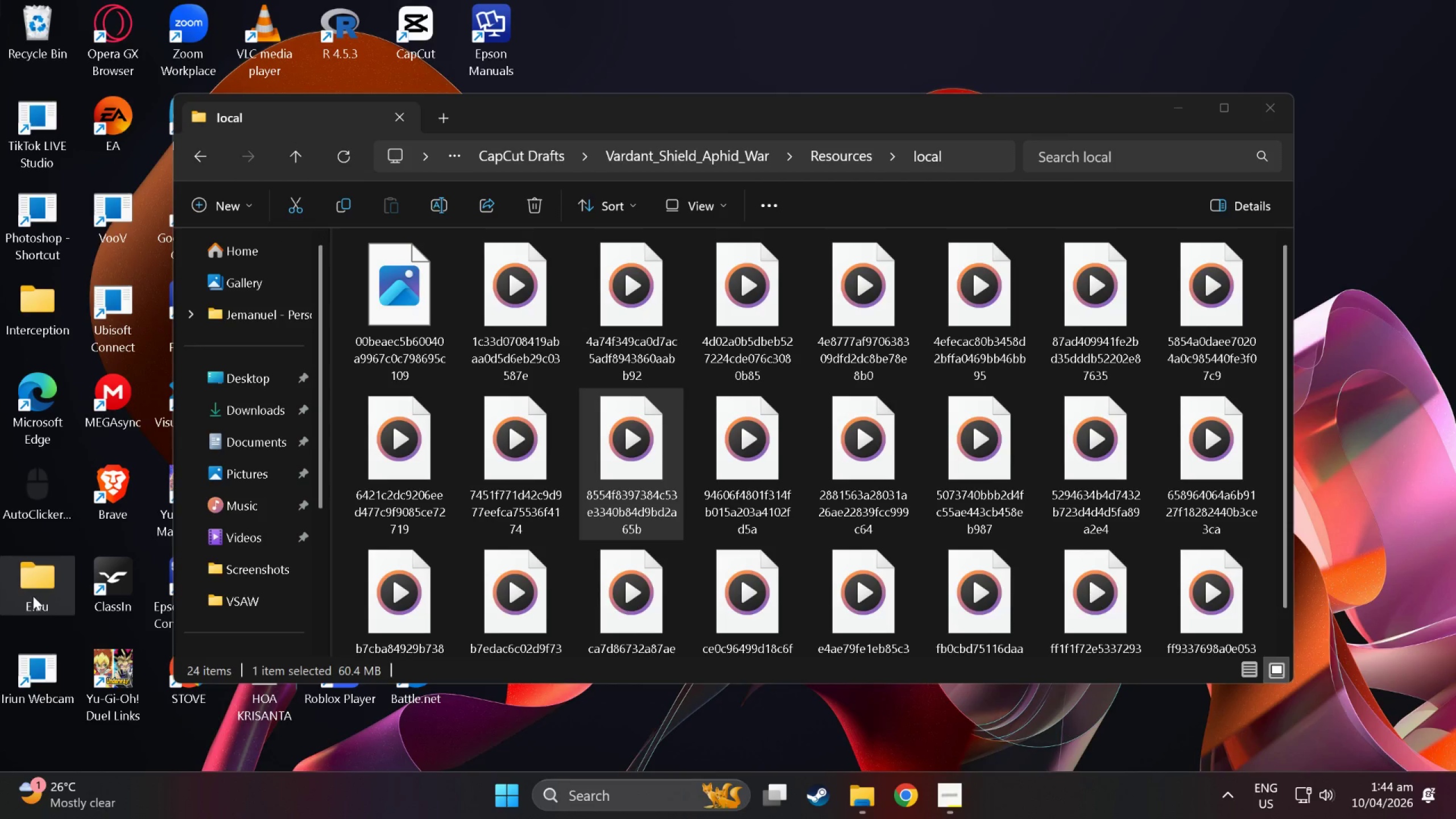 
triple_click([33, 596])
 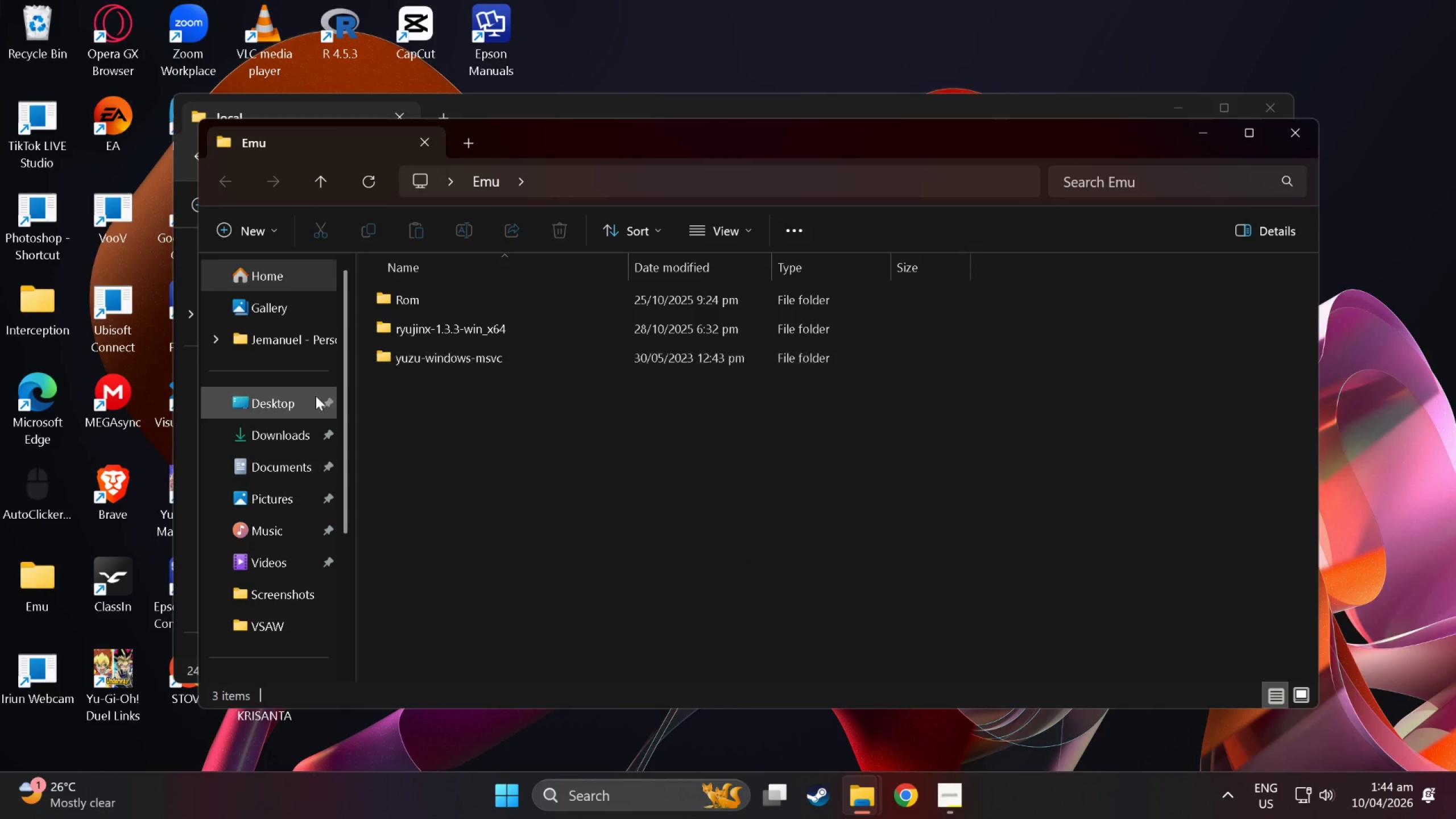 
left_click([306, 426])
 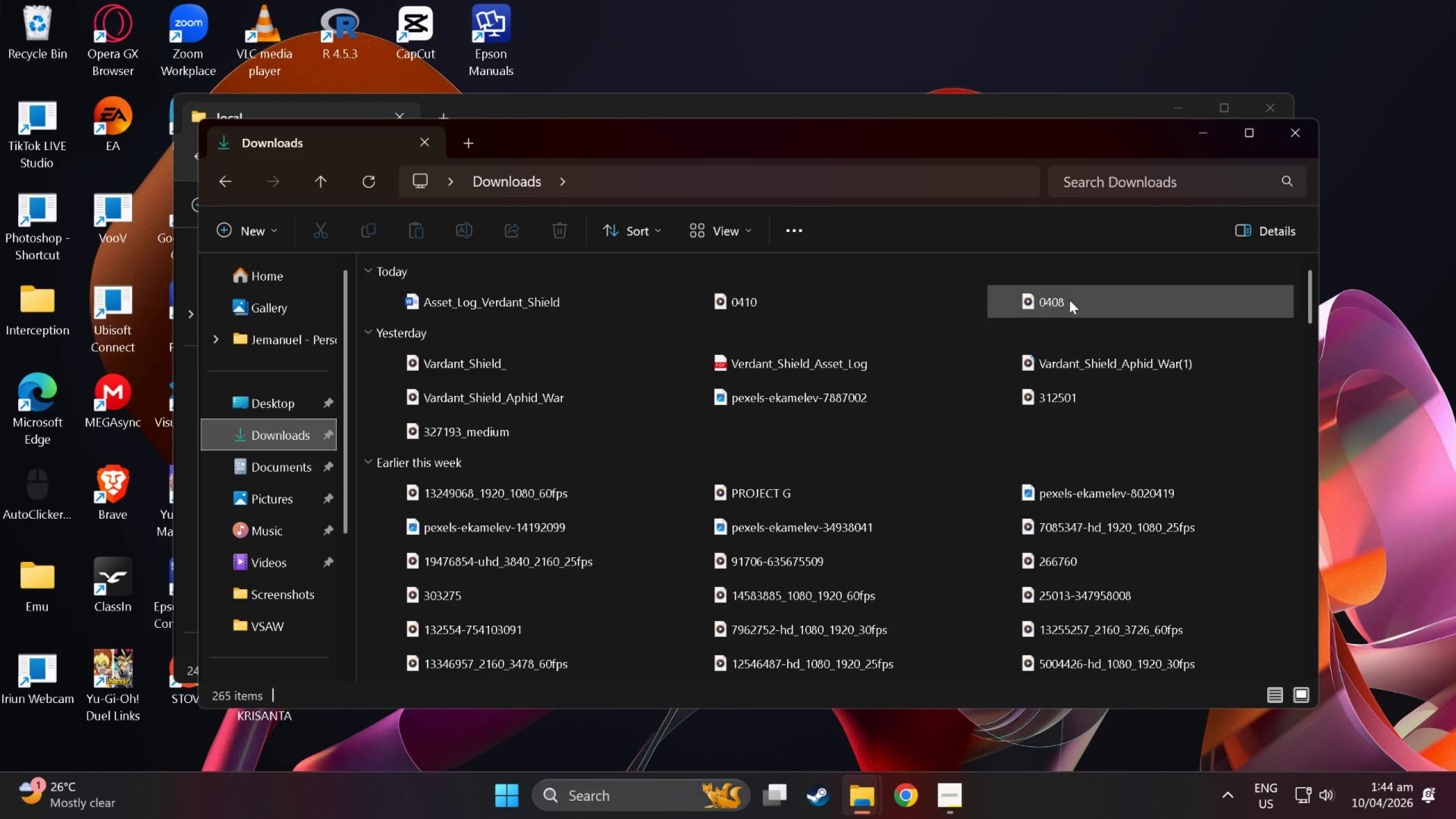 
double_click([1099, 361])
 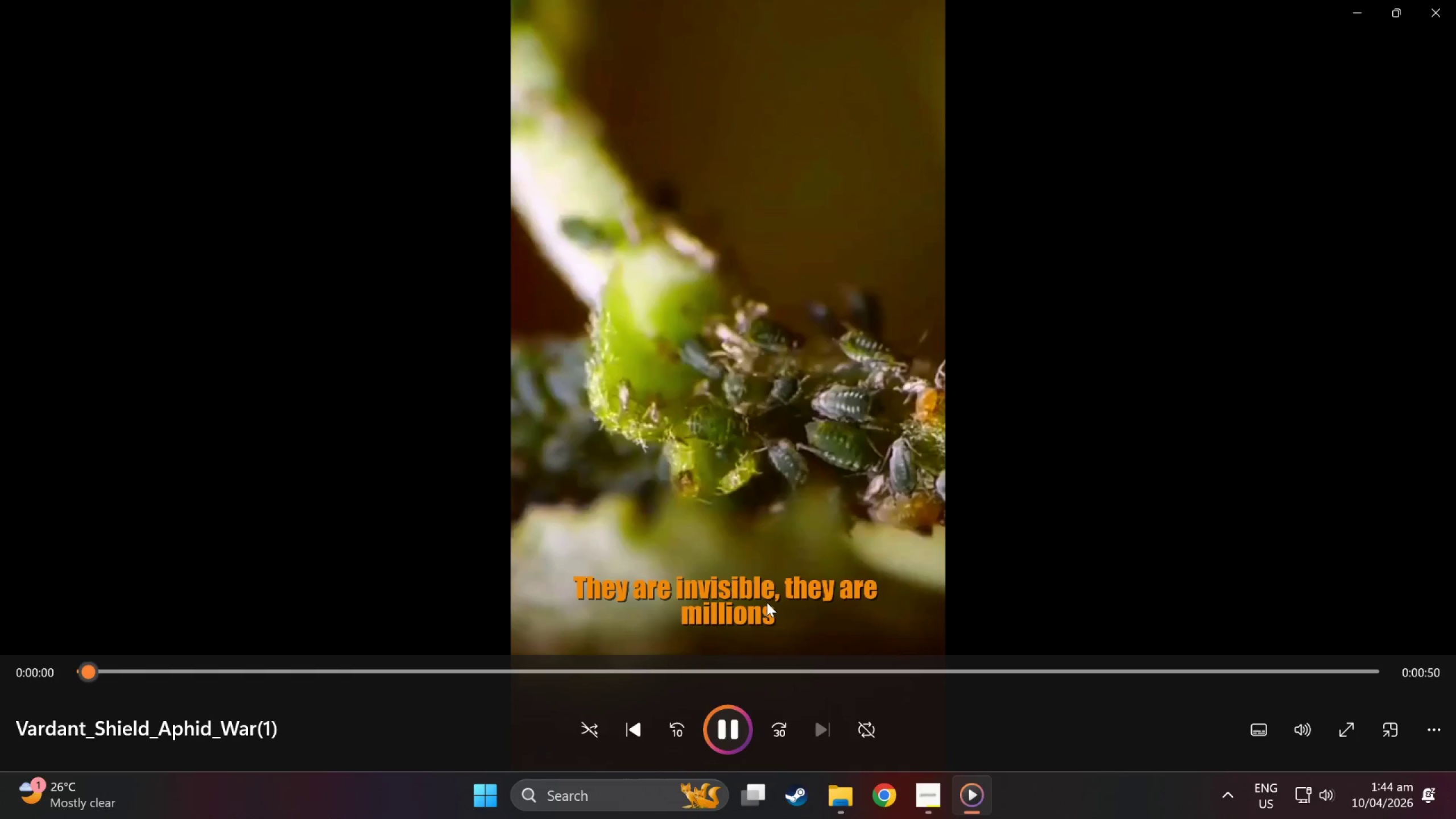 
key(Alt+AltLeft)
 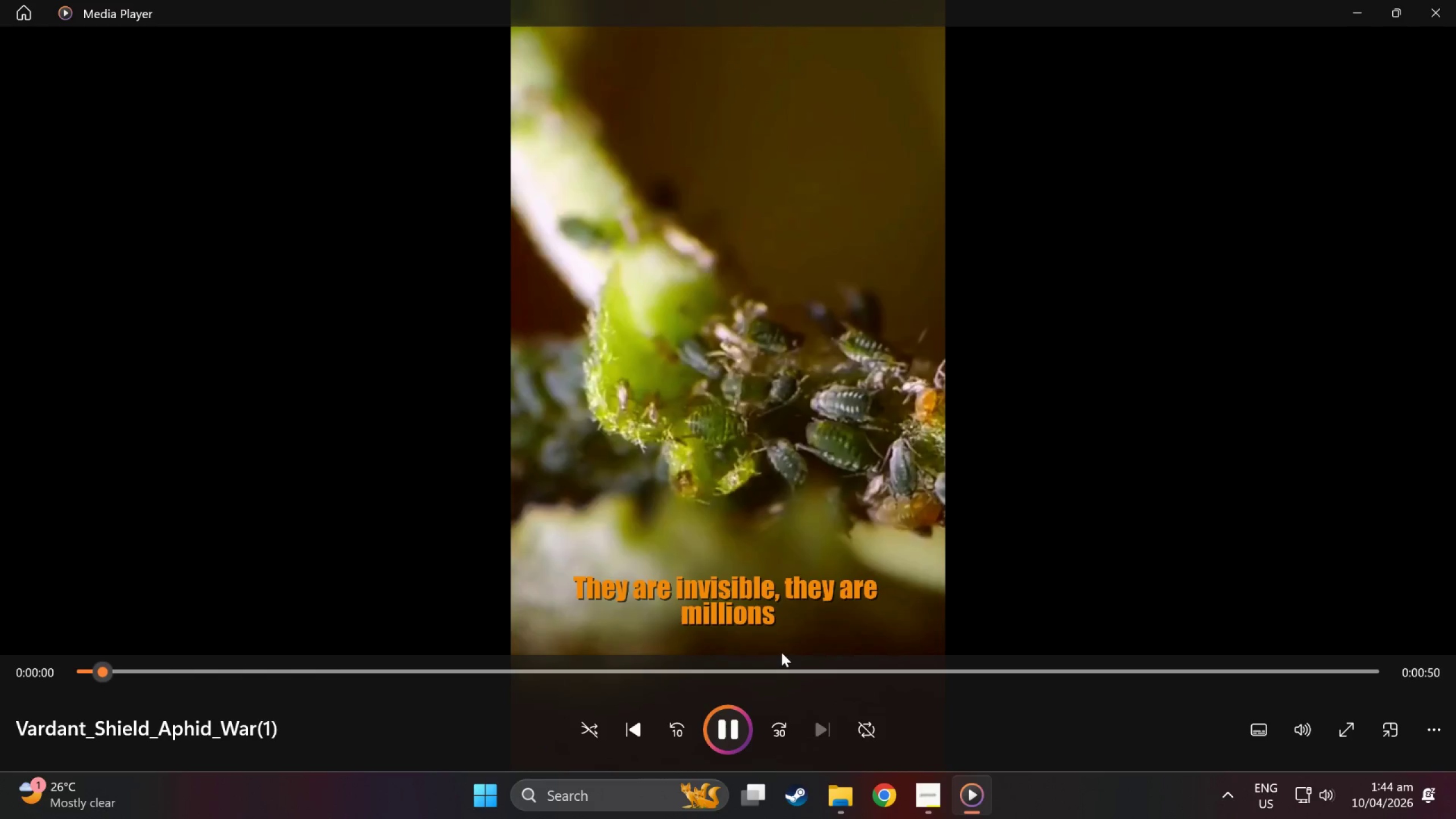 
key(Alt+Tab)
 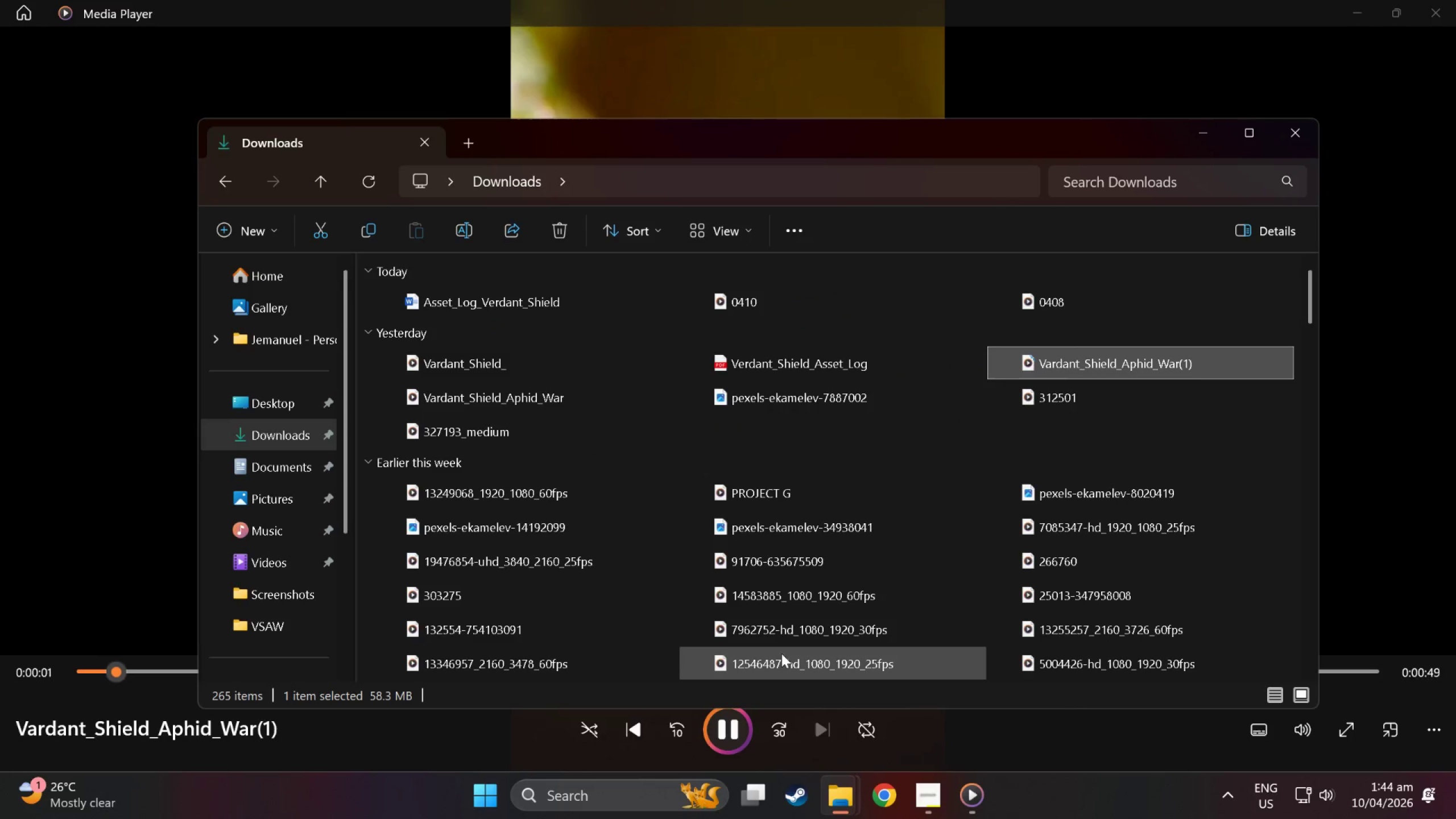 
key(Alt+Tab)
 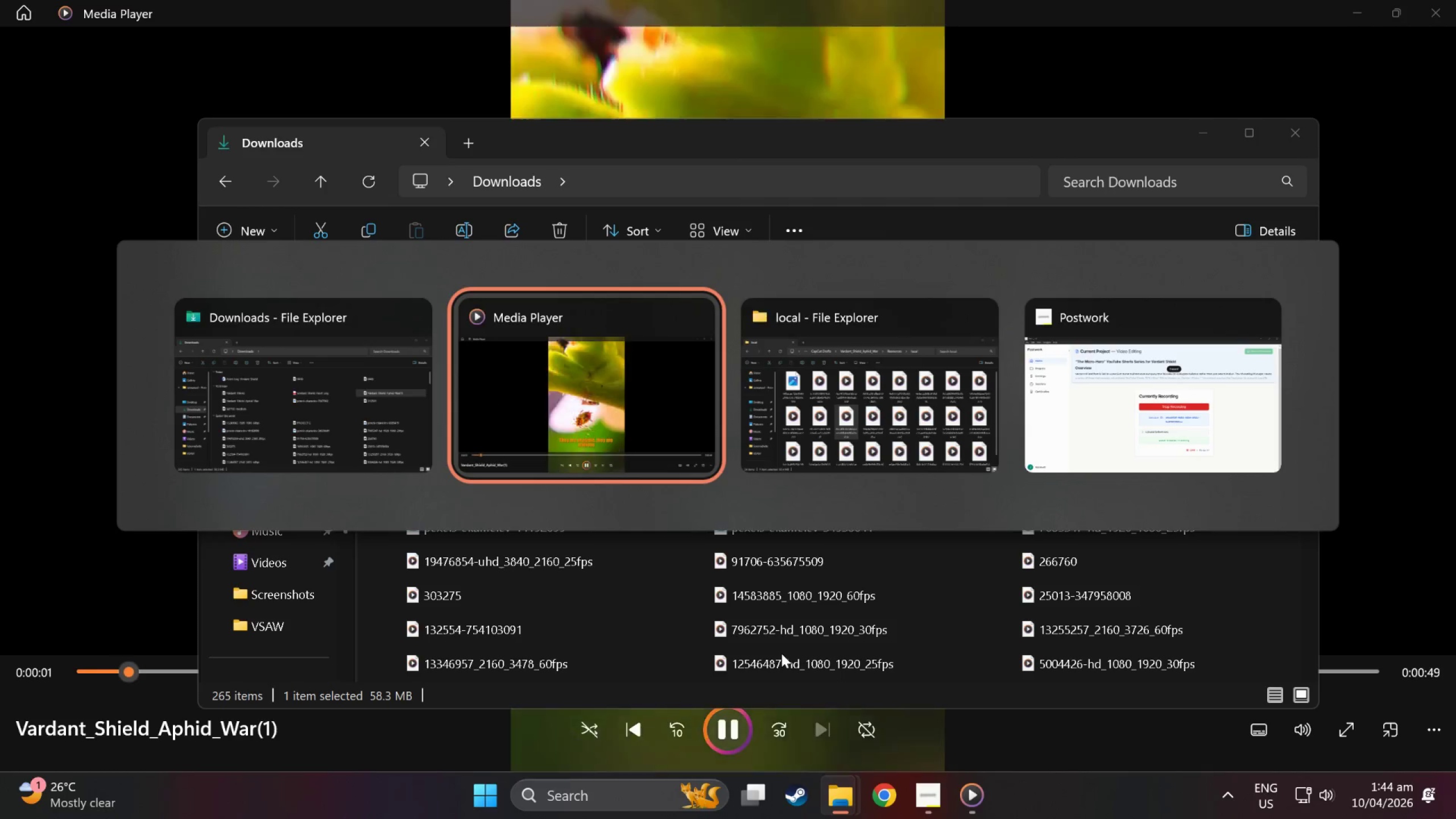 
key(Alt+Tab)
 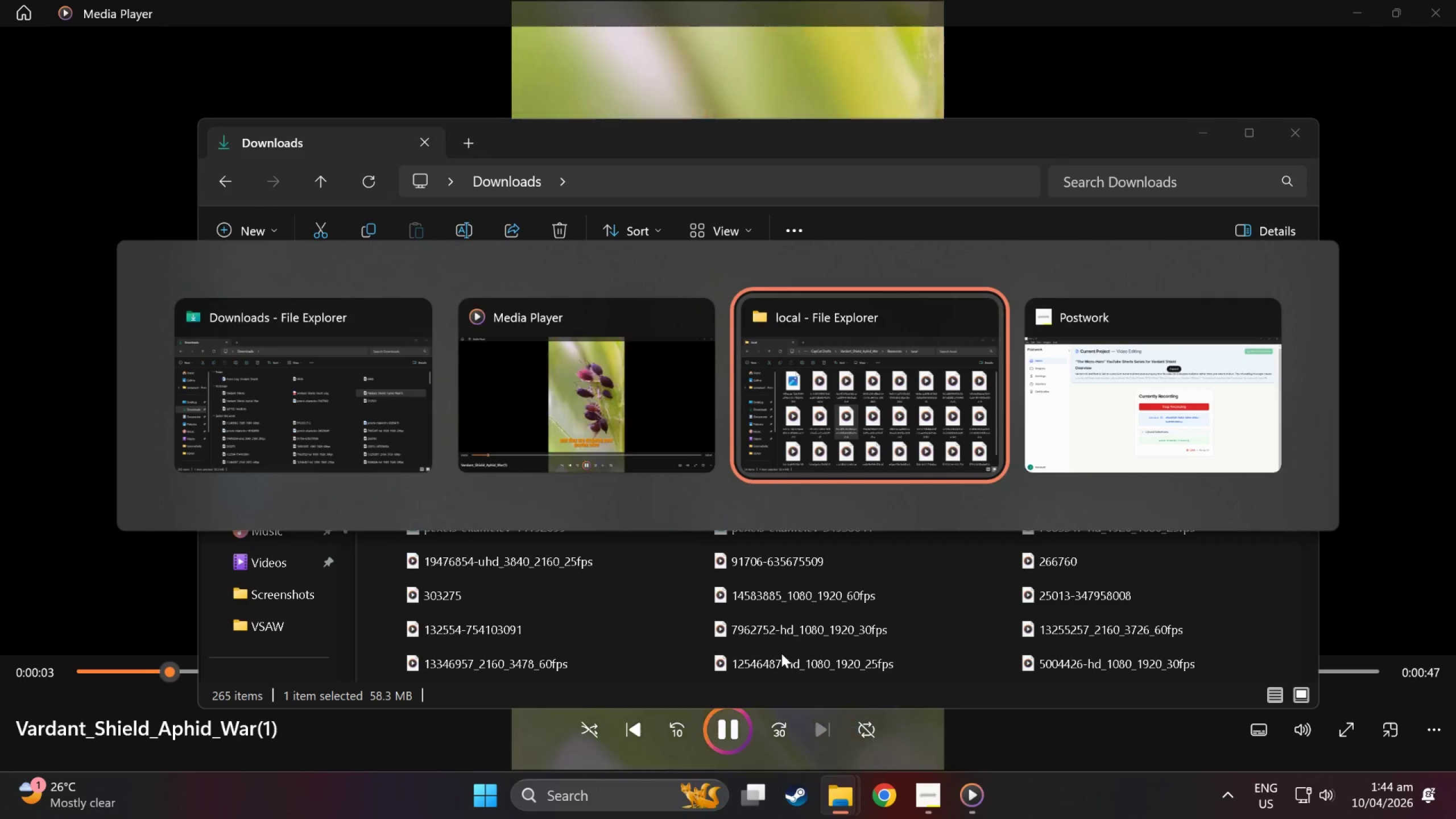 
key(Alt+Tab)
 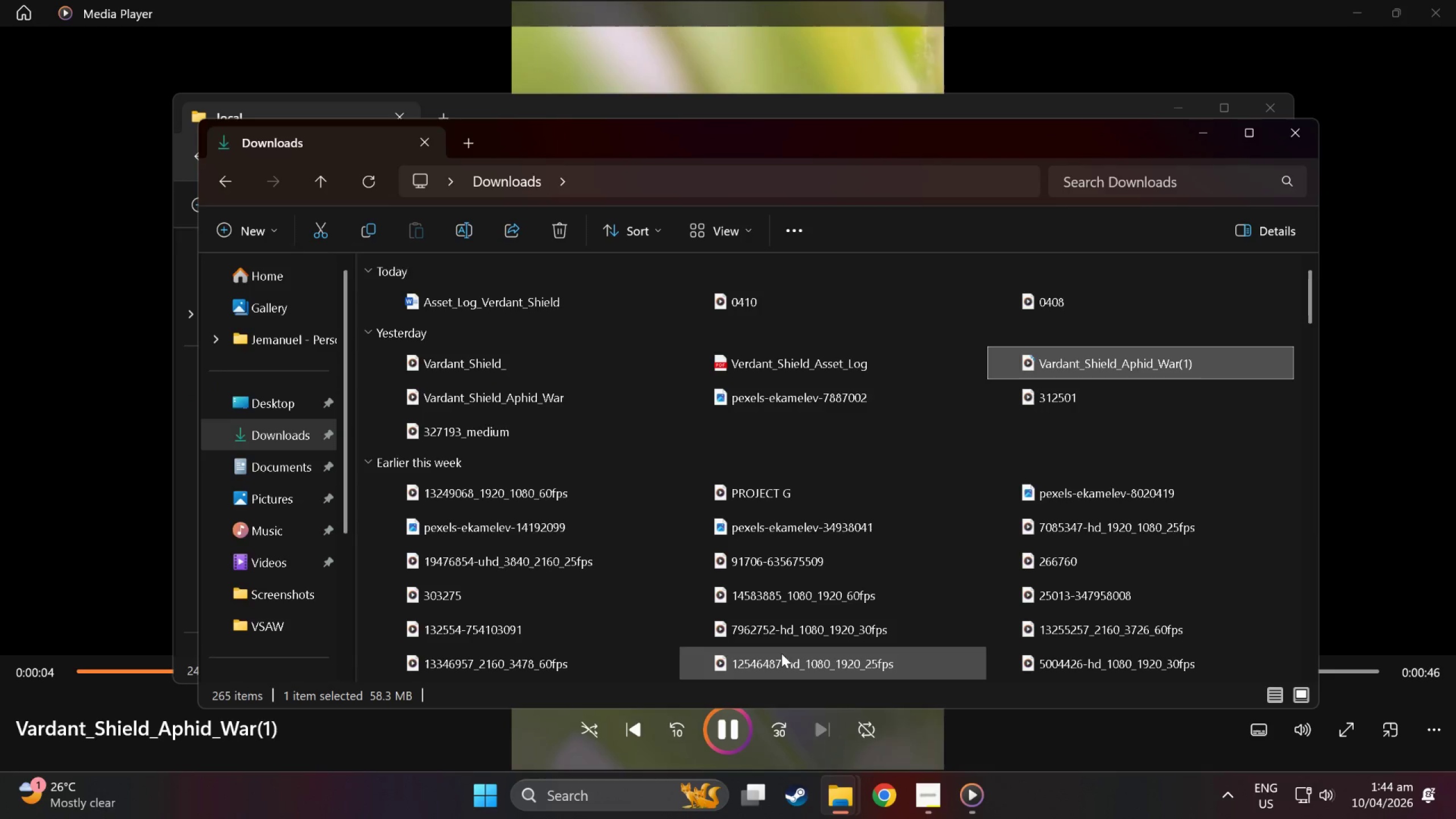 
key(Alt+Tab)
 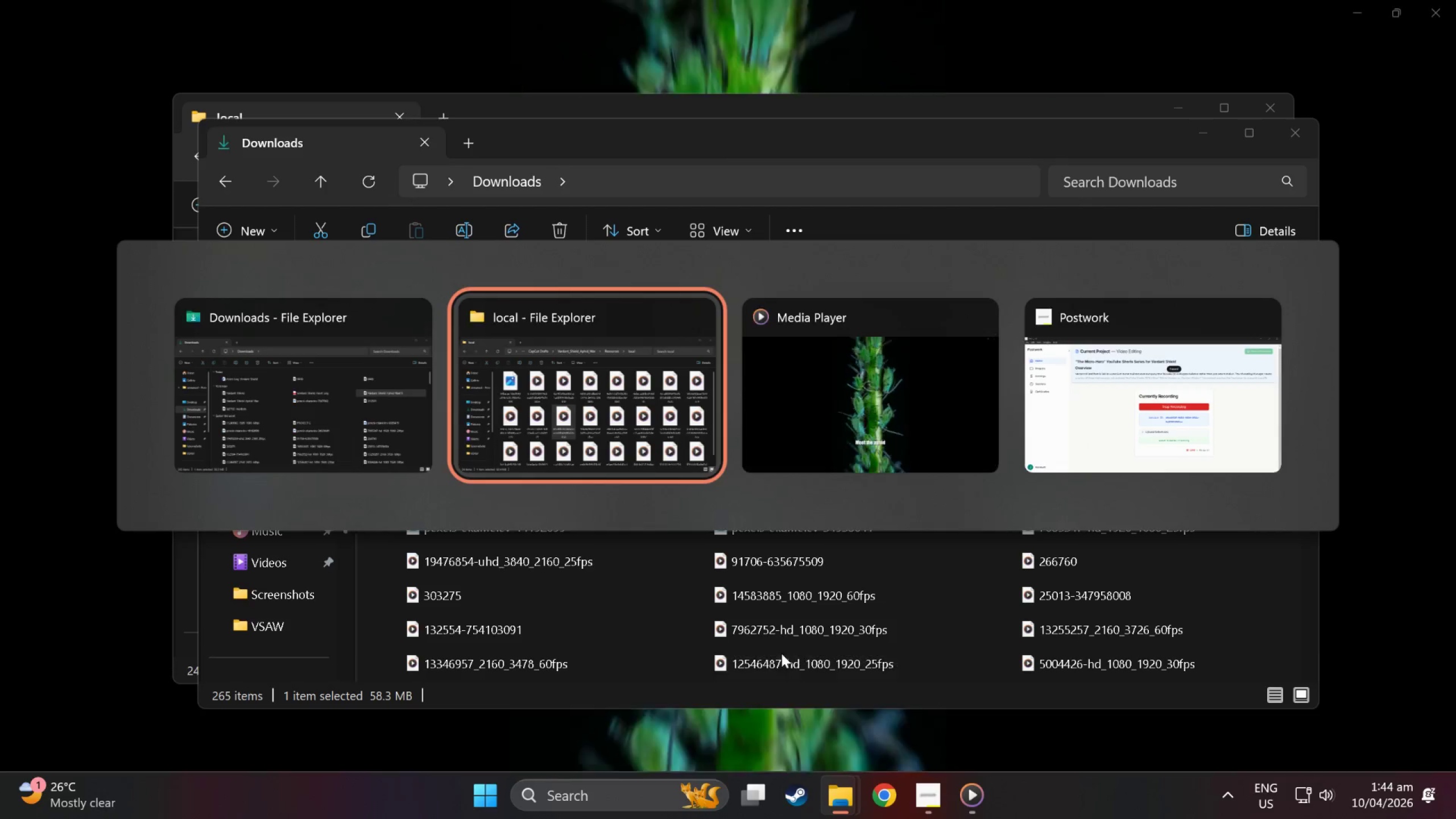 
key(Alt+Tab)
 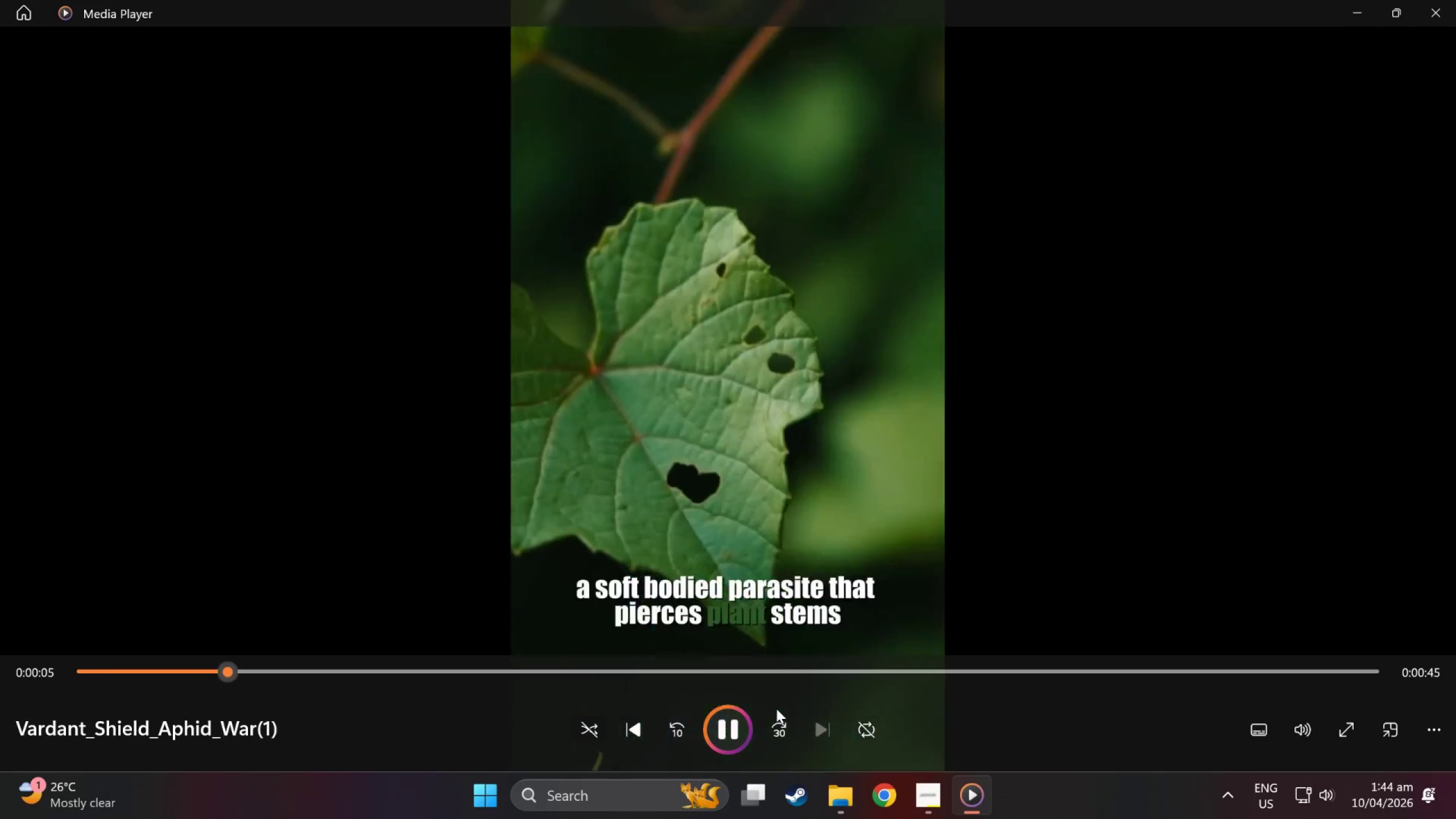 
left_click([771, 673])
 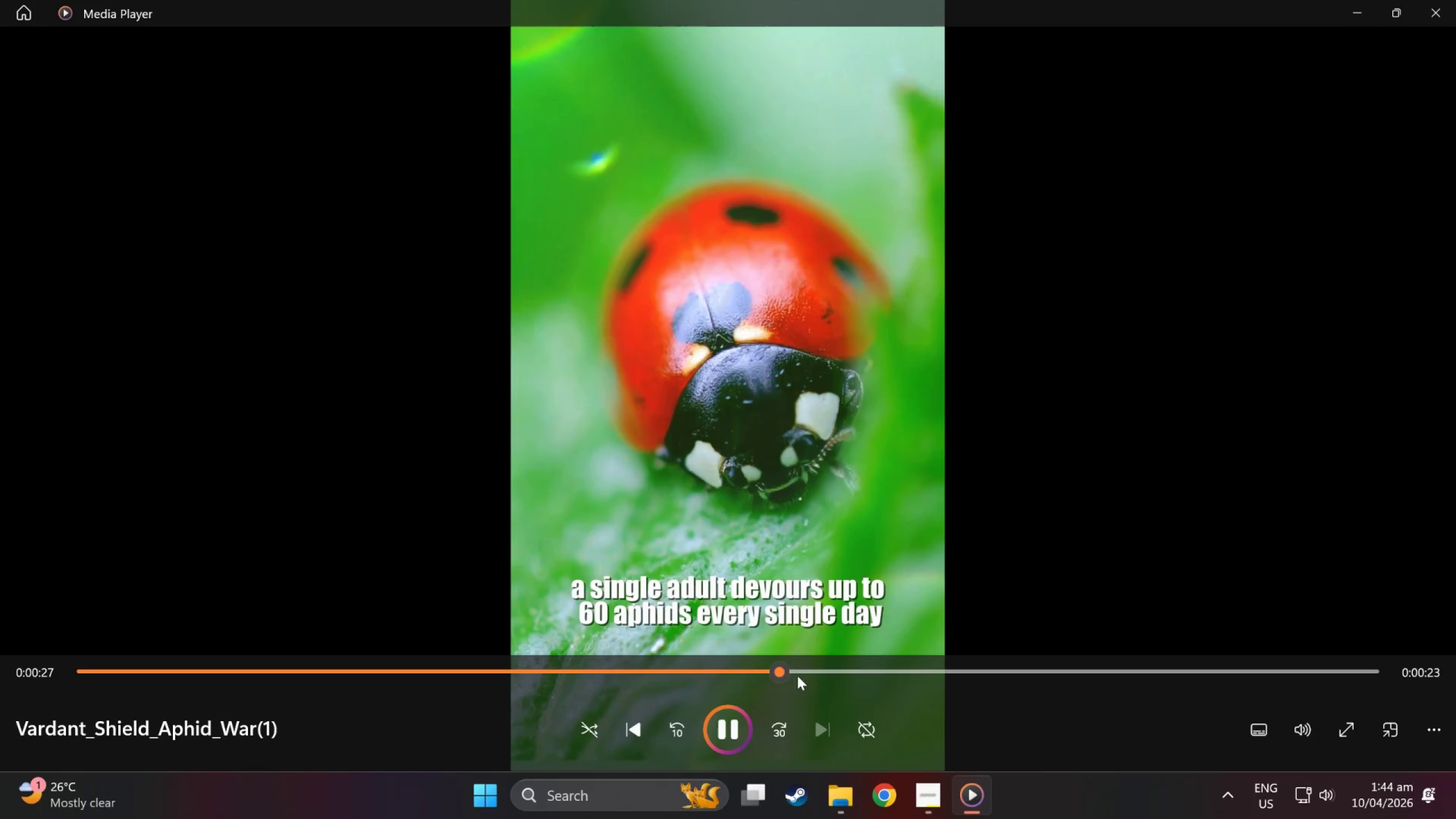 
left_click([712, 672])
 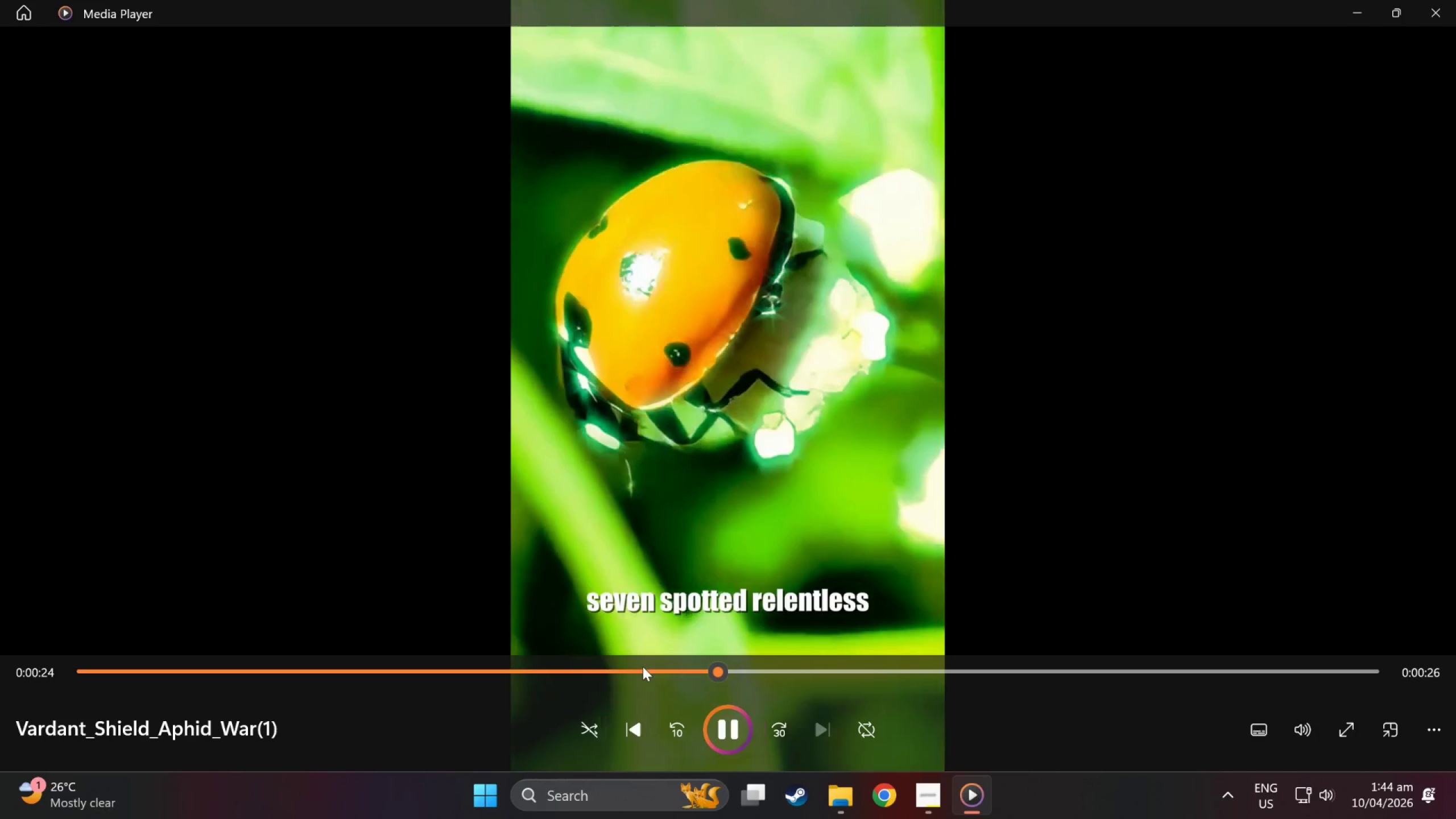 
left_click([643, 667])
 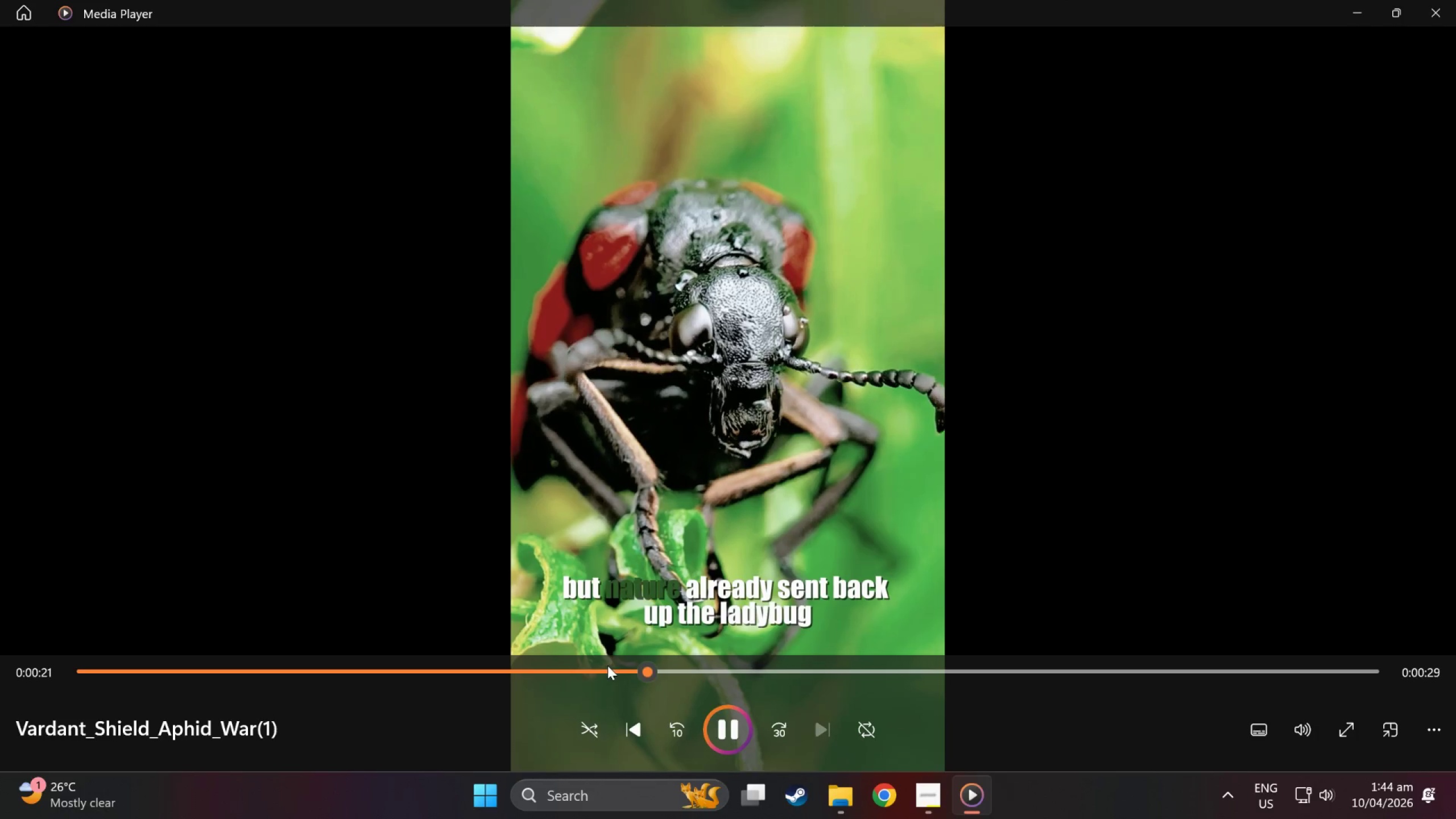 
left_click([703, 670])
 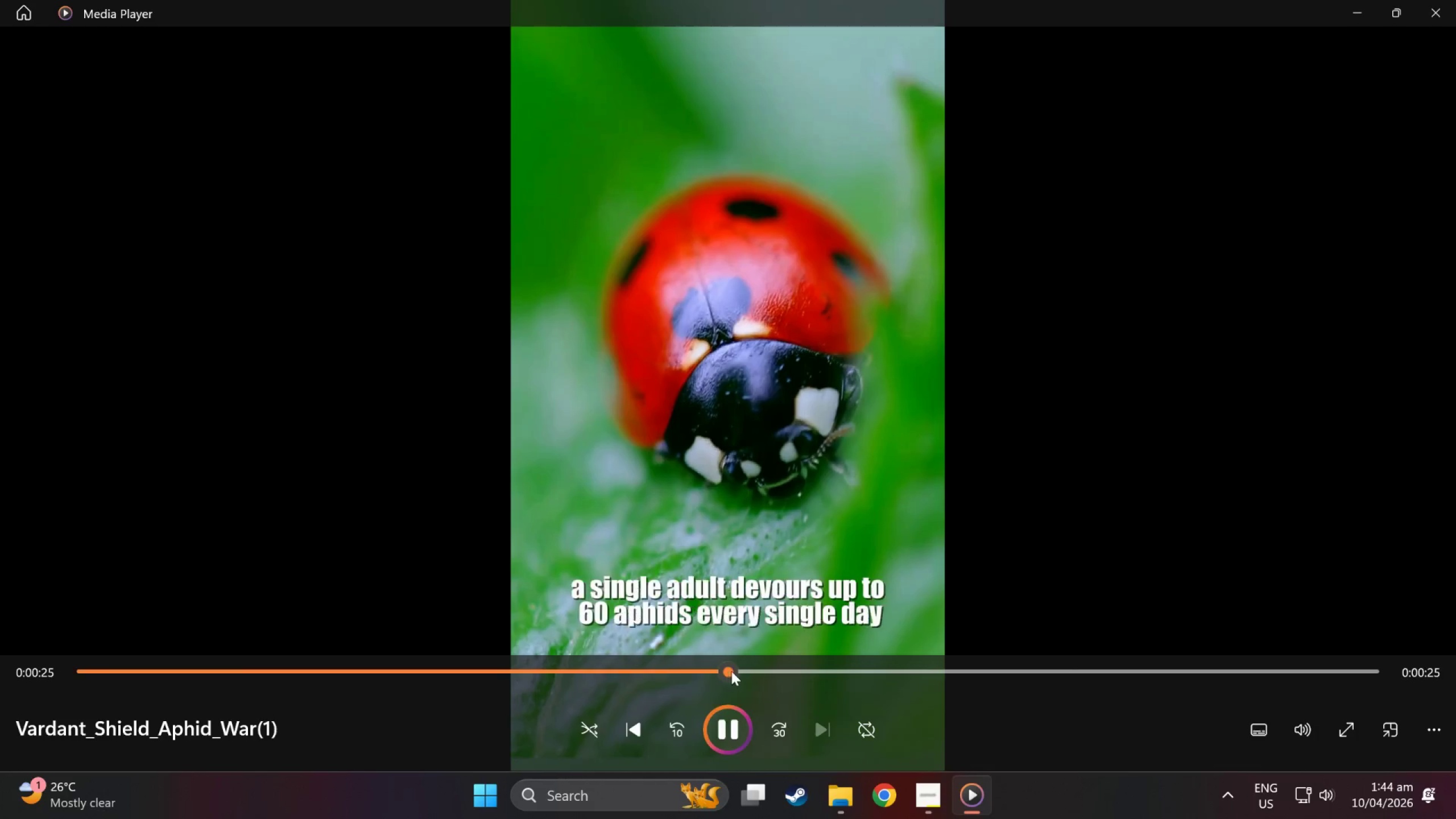 
double_click([745, 670])
 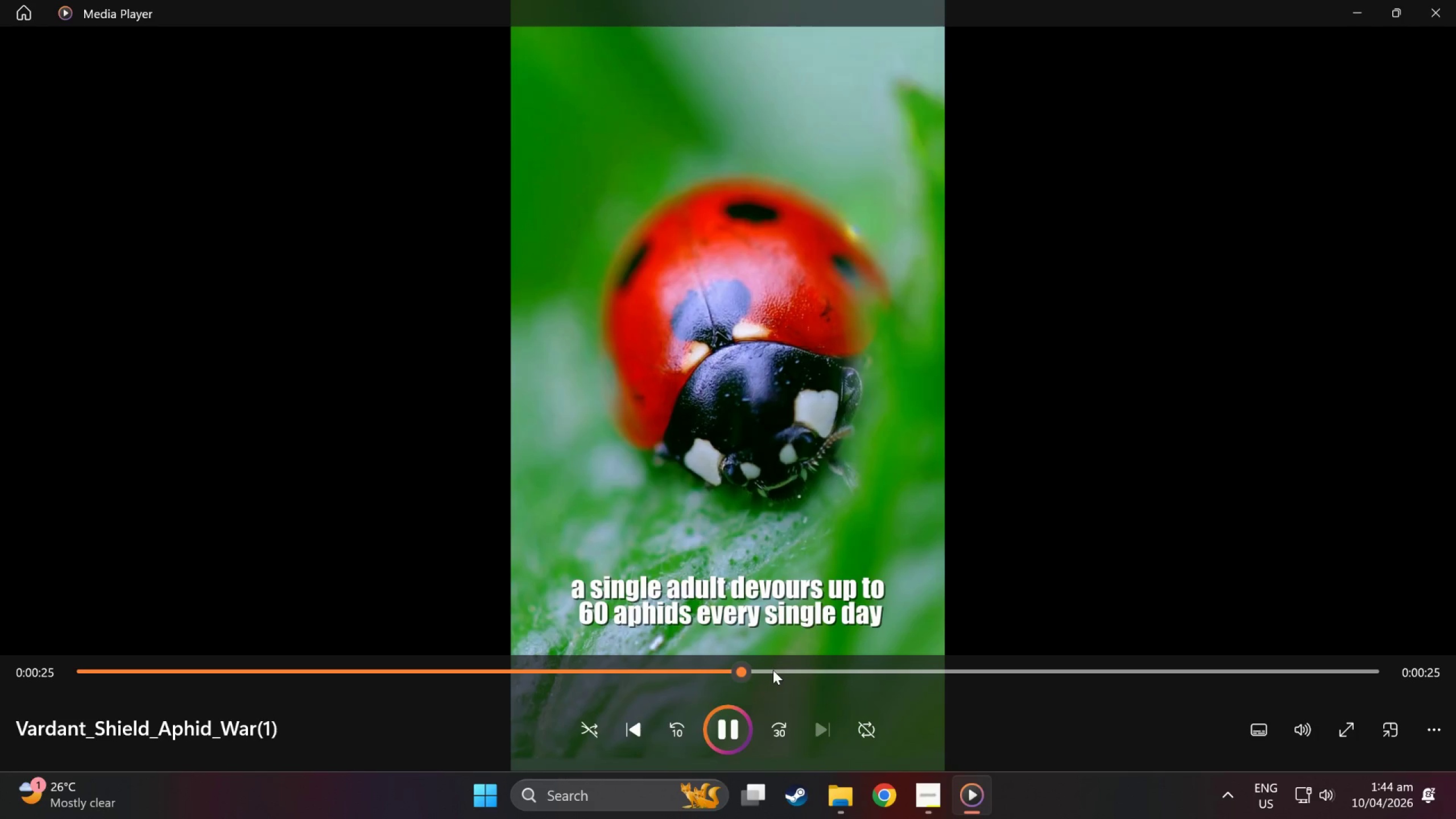 
triple_click([774, 670])
 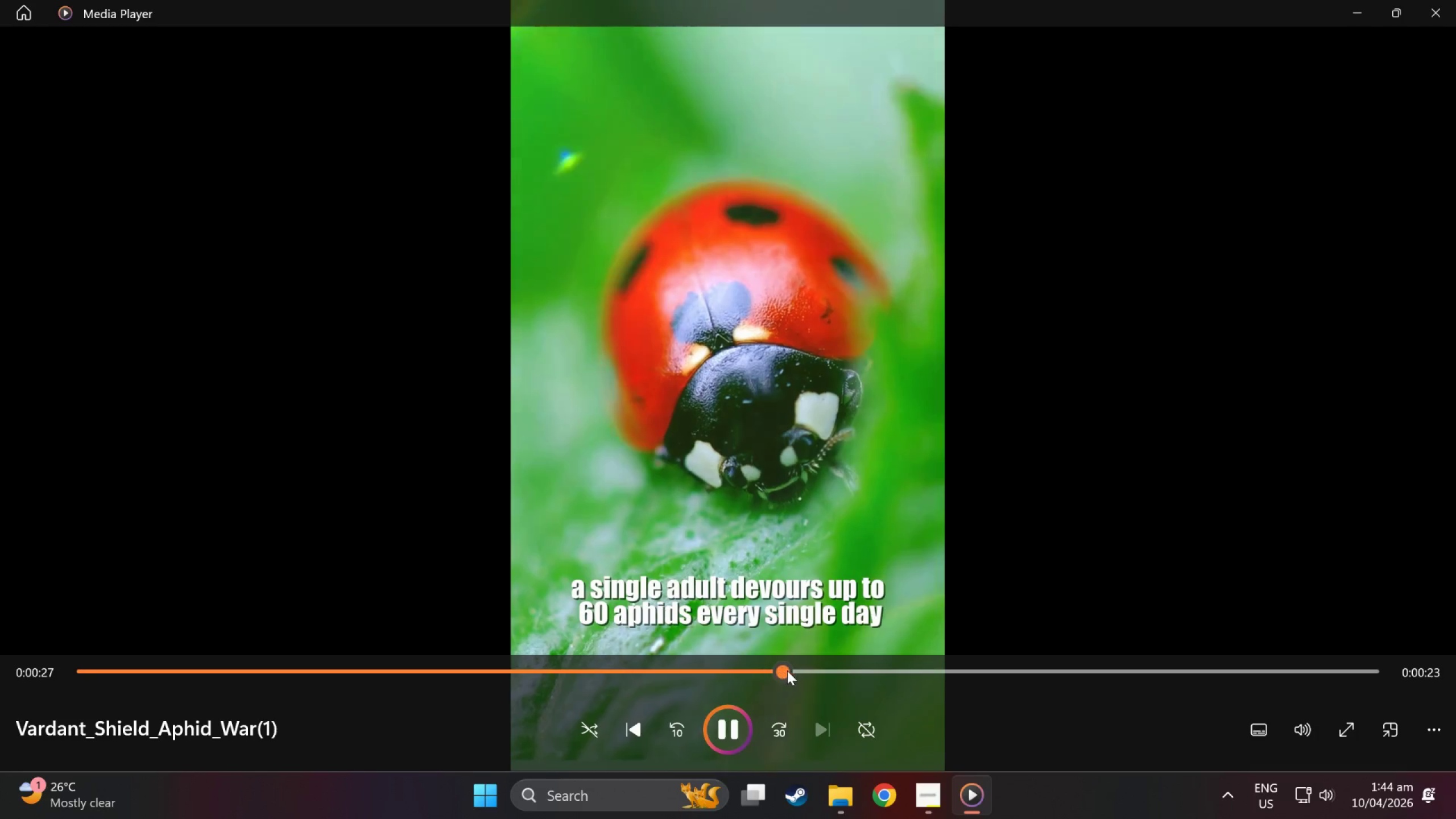 
triple_click([790, 671])
 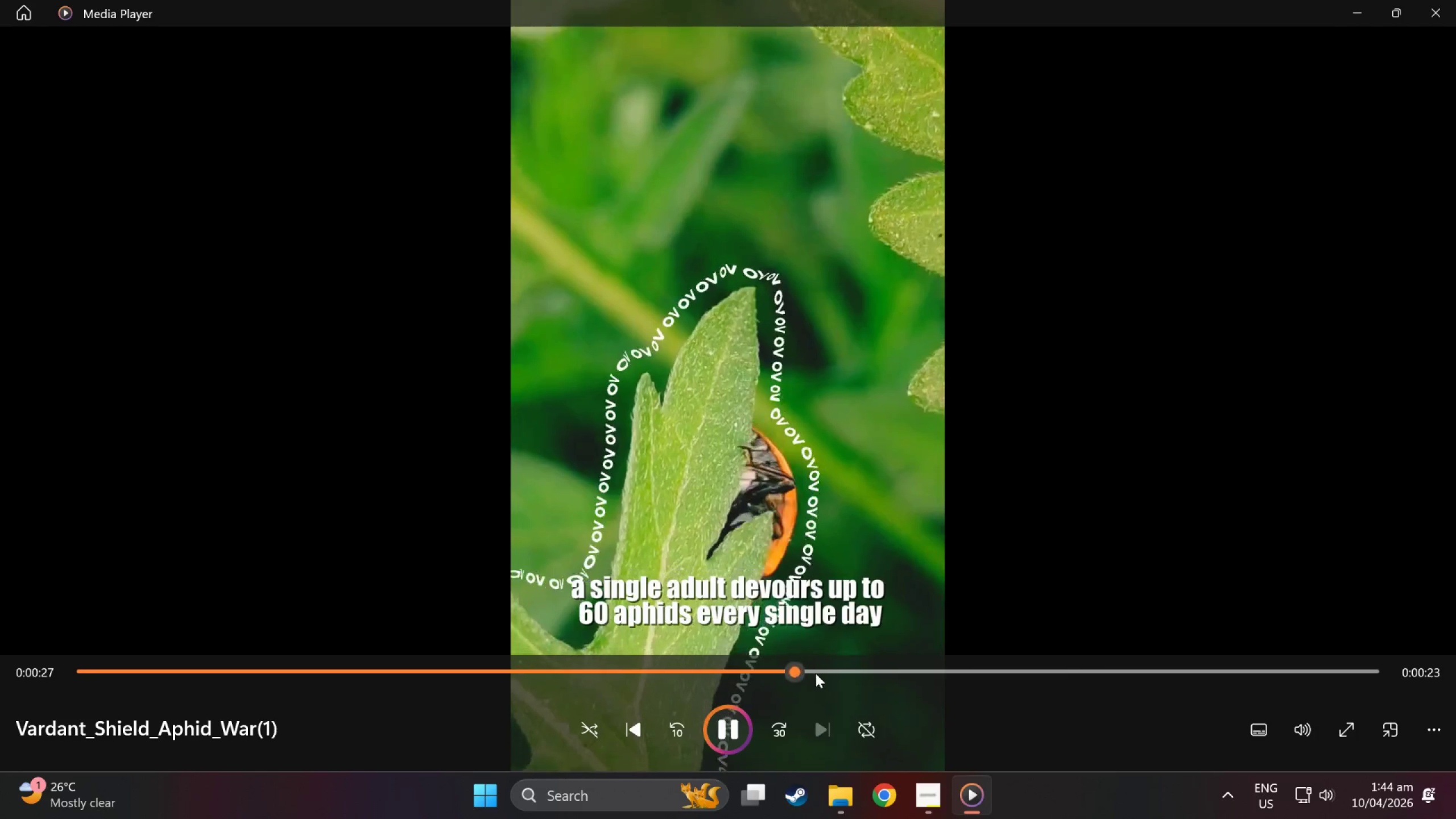 
triple_click([820, 673])
 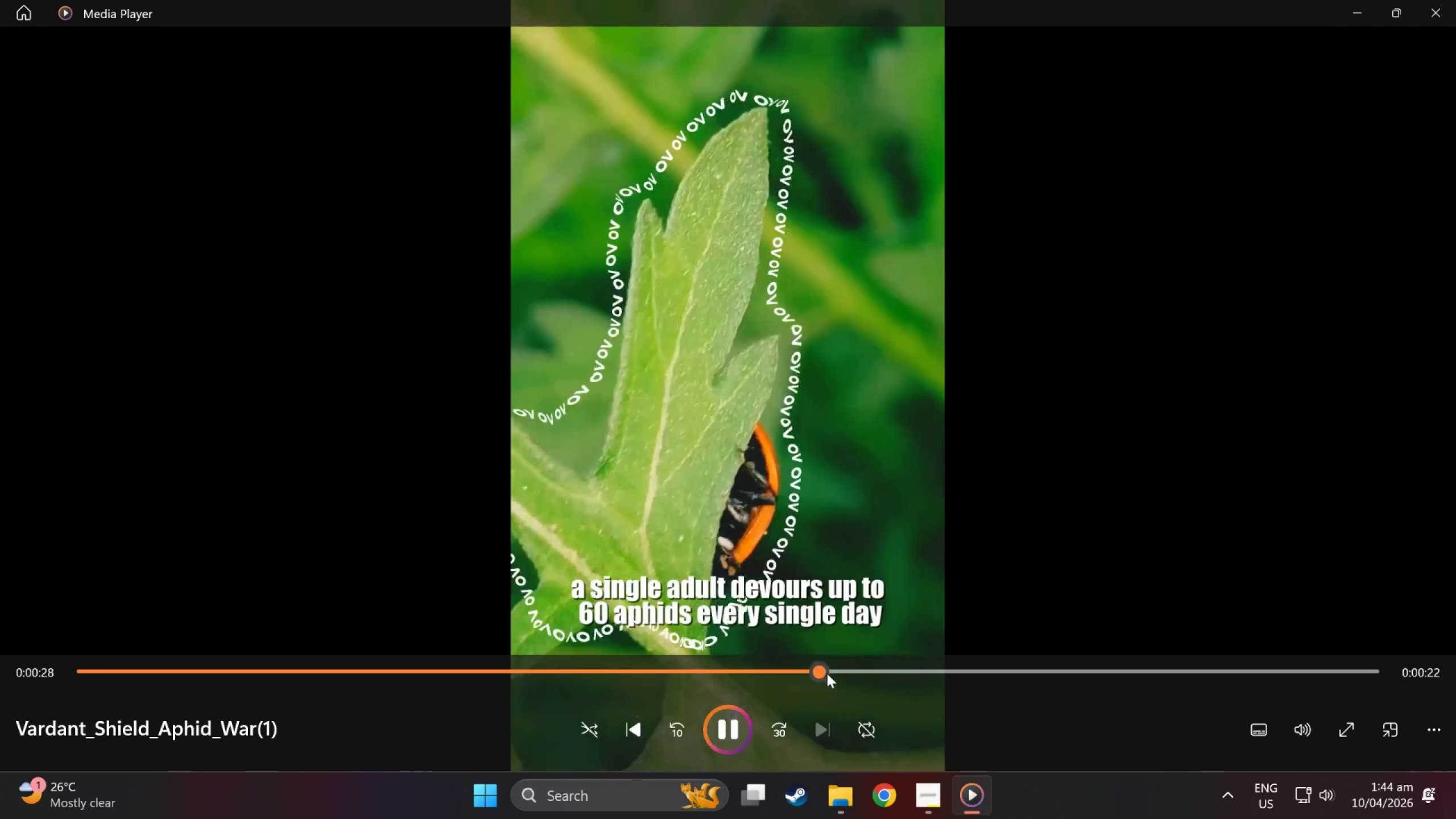 
left_click([835, 673])
 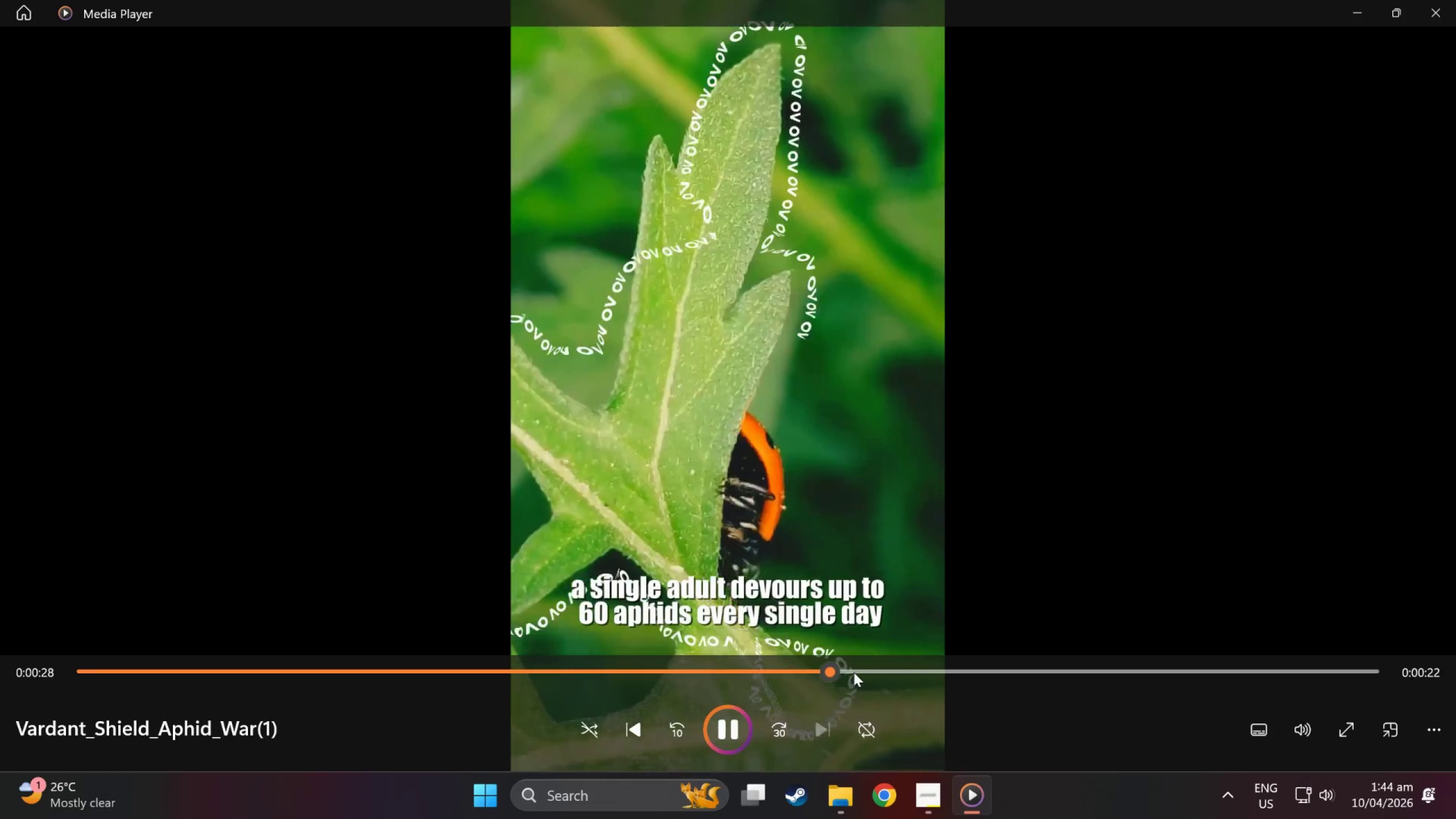 
left_click([854, 672])
 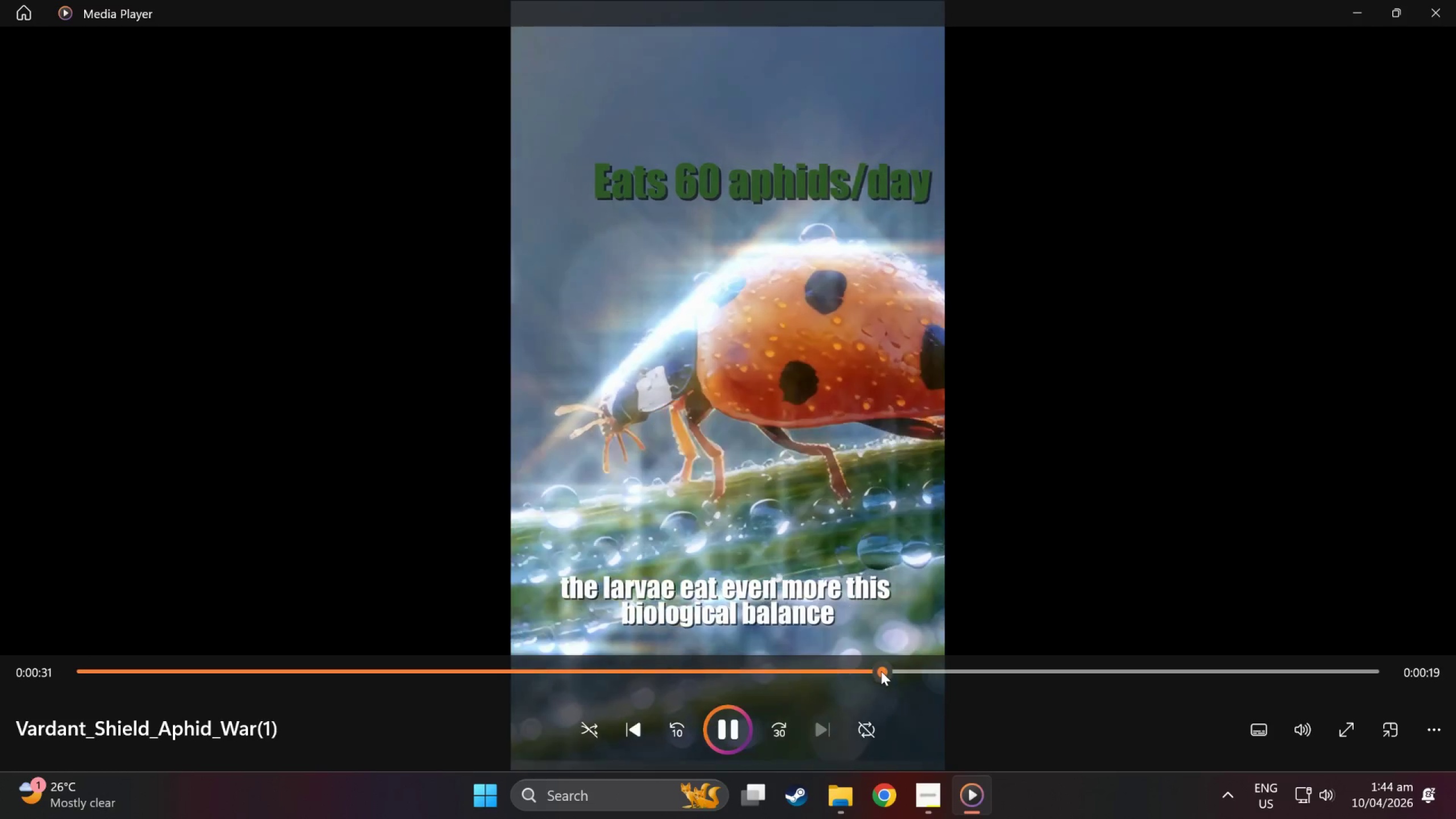 
double_click([907, 672])
 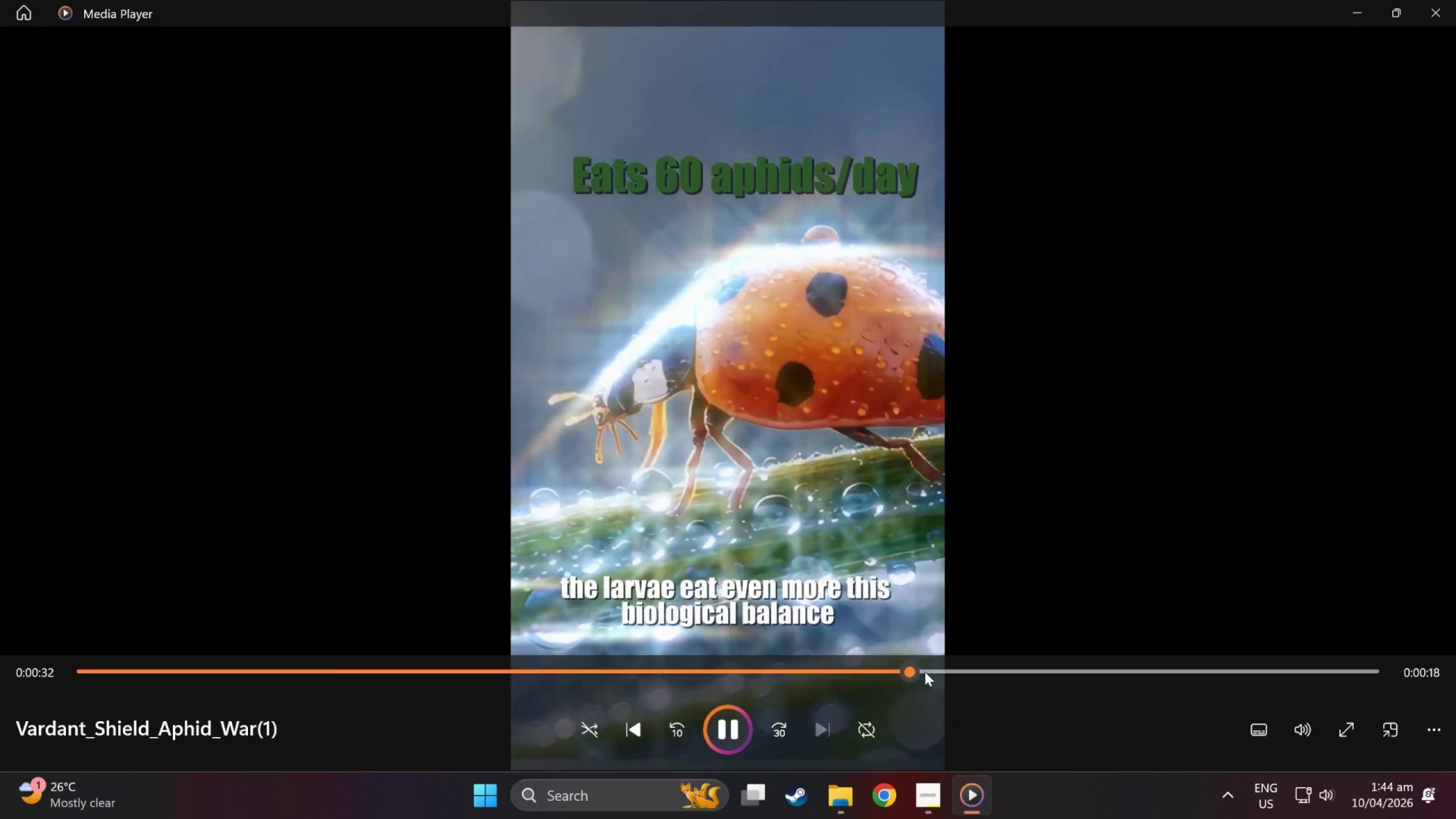 
triple_click([925, 672])
 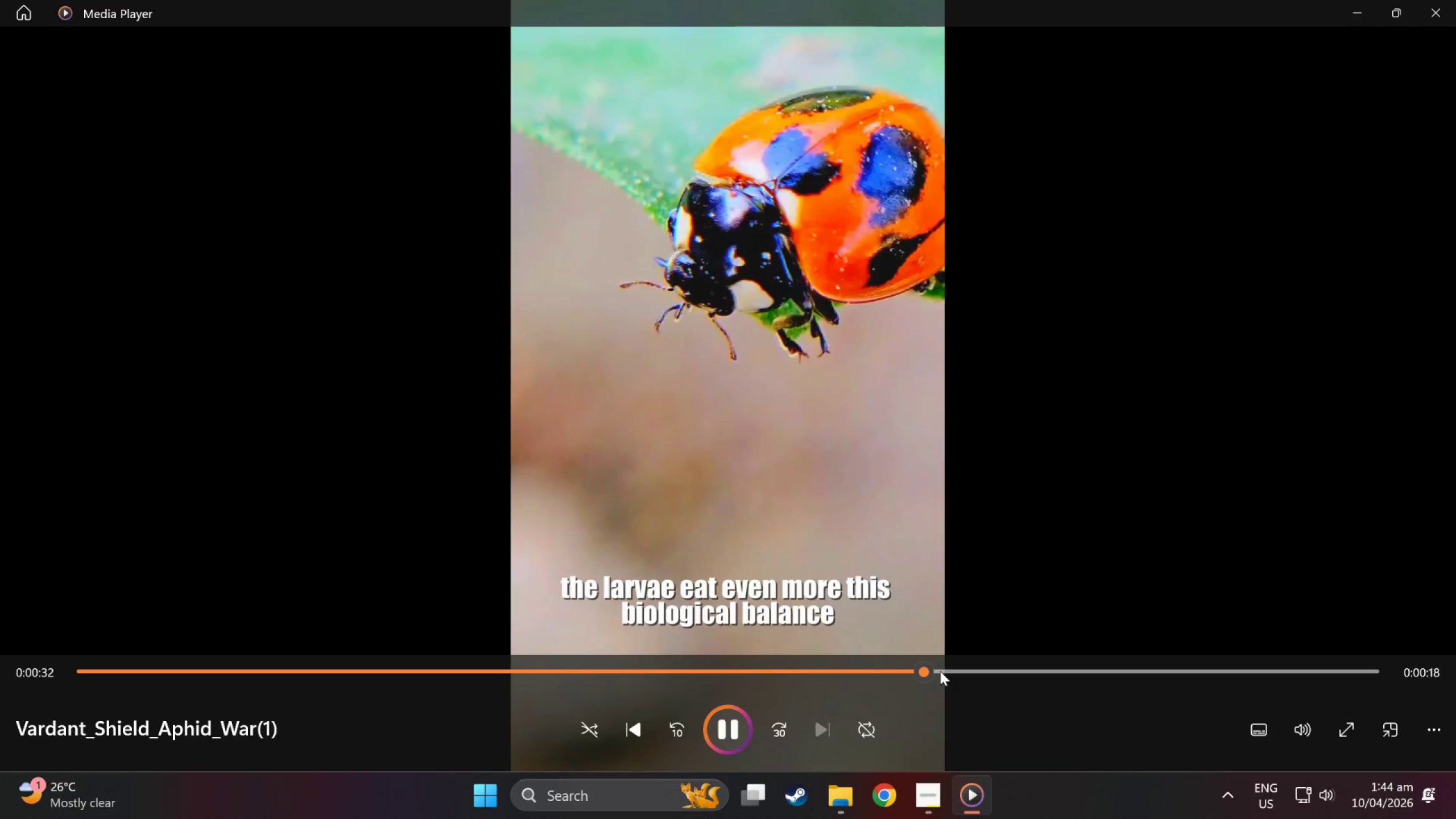 
triple_click([942, 671])
 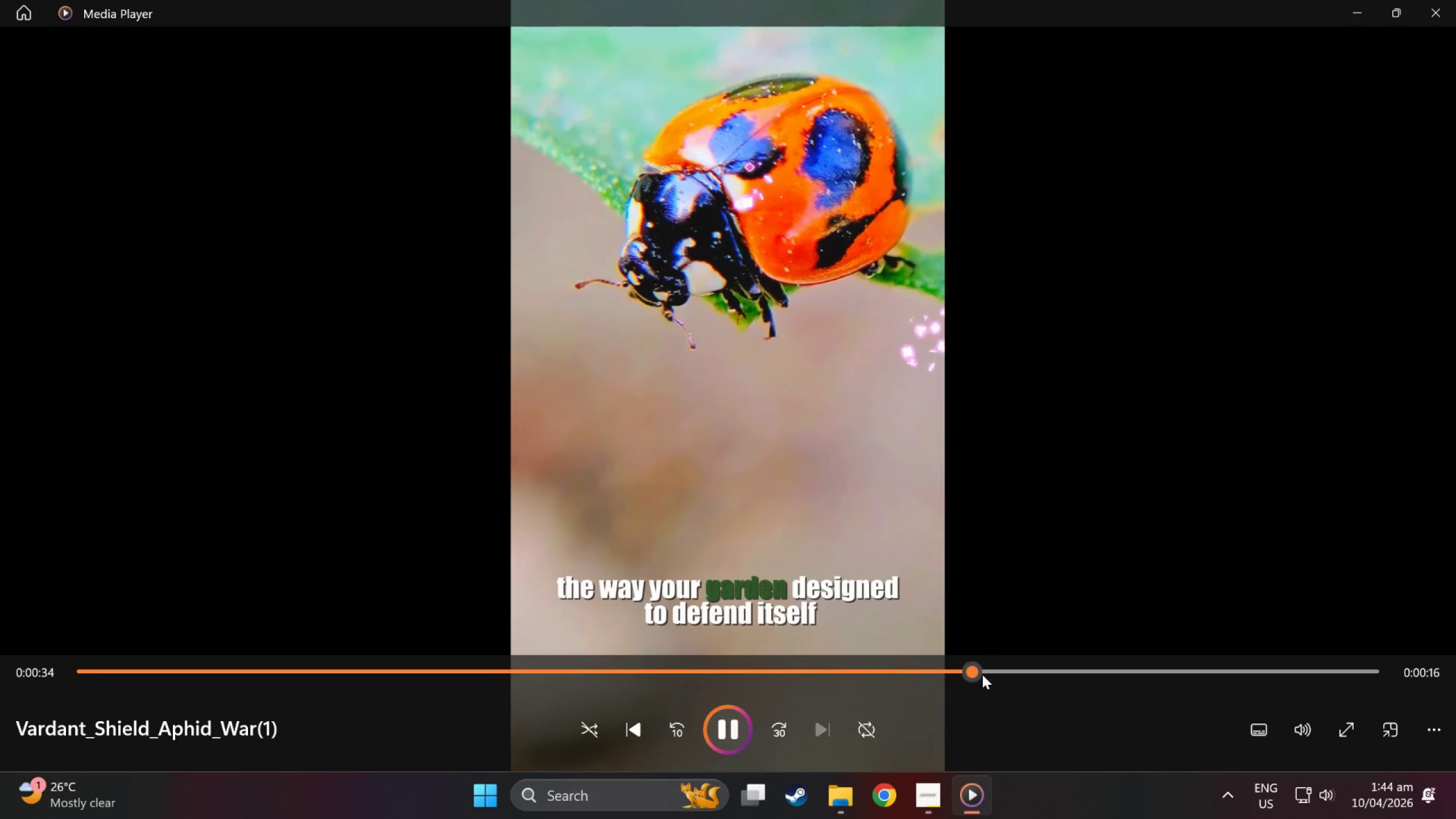 
double_click([998, 675])
 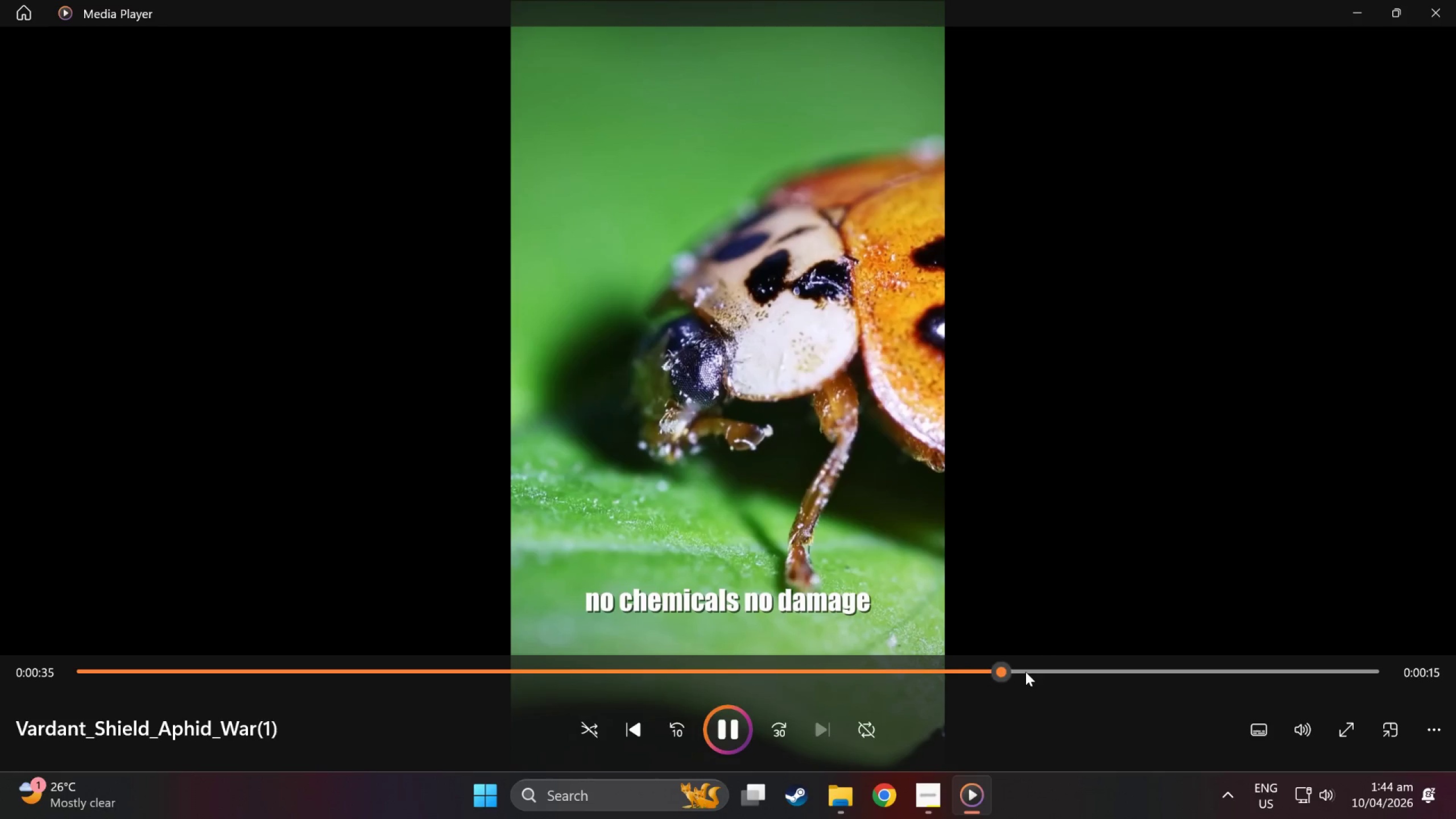 
triple_click([1025, 672])
 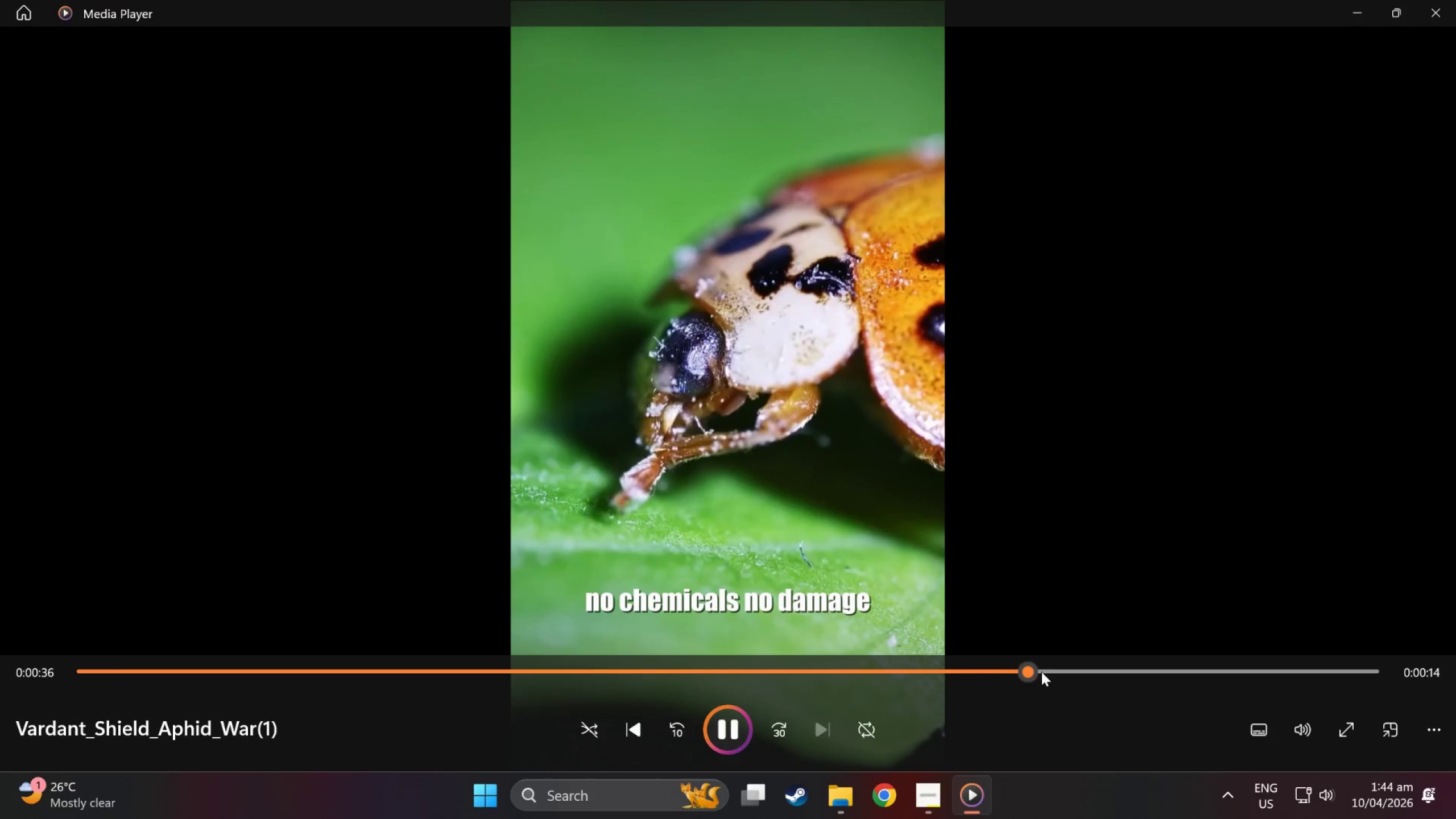 
triple_click([1047, 672])
 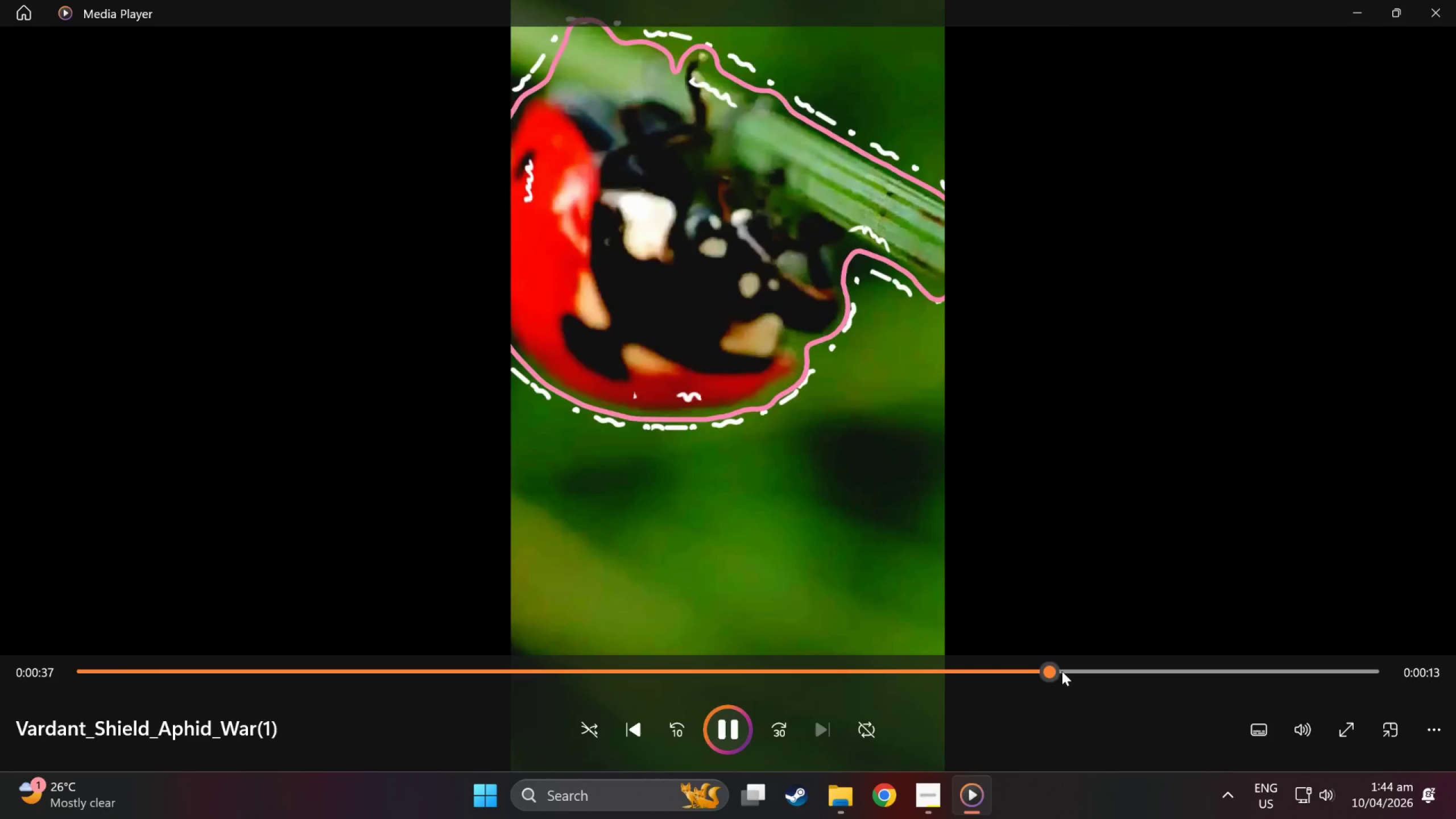 
triple_click([1063, 671])
 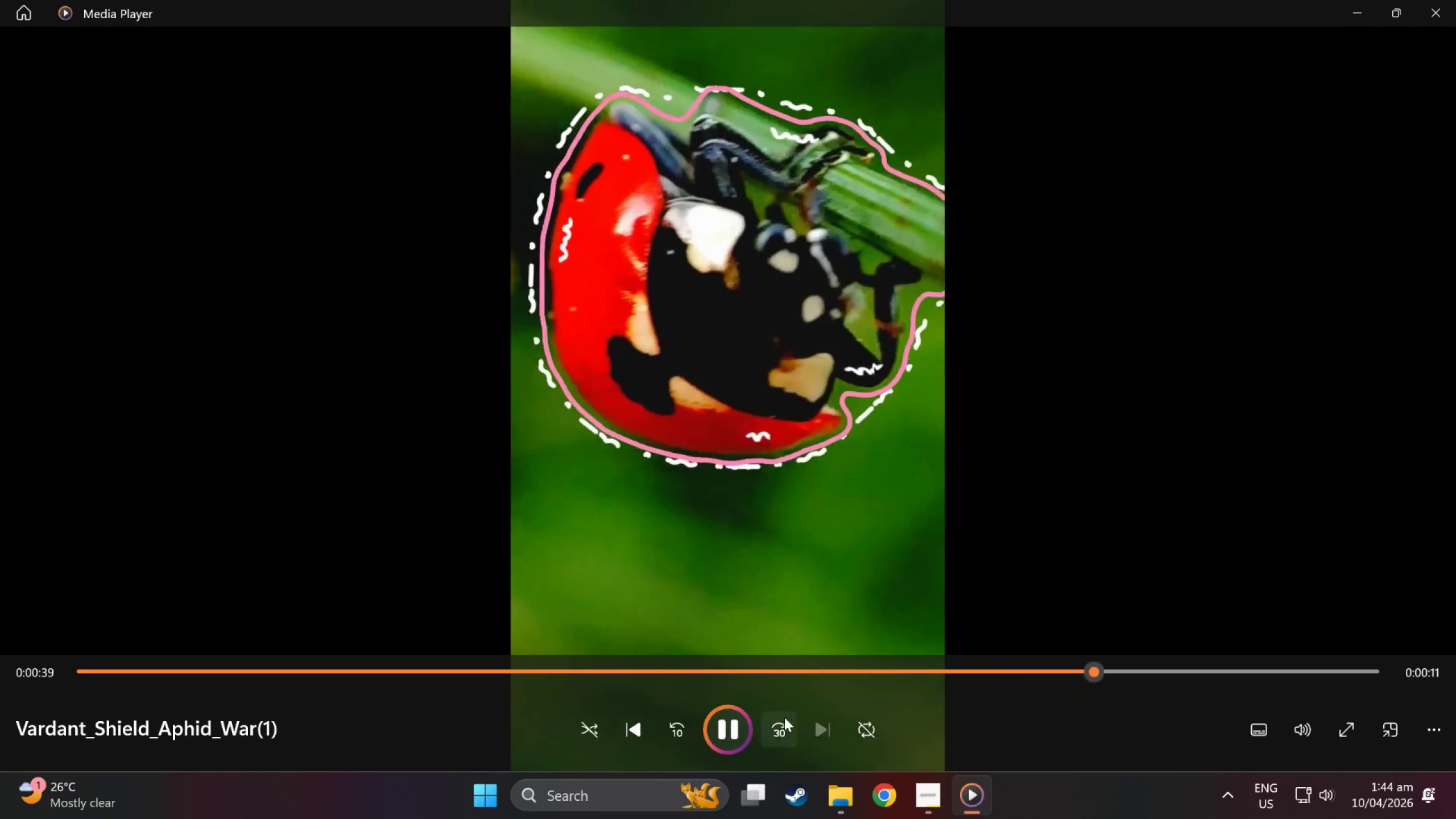 
left_click([734, 725])
 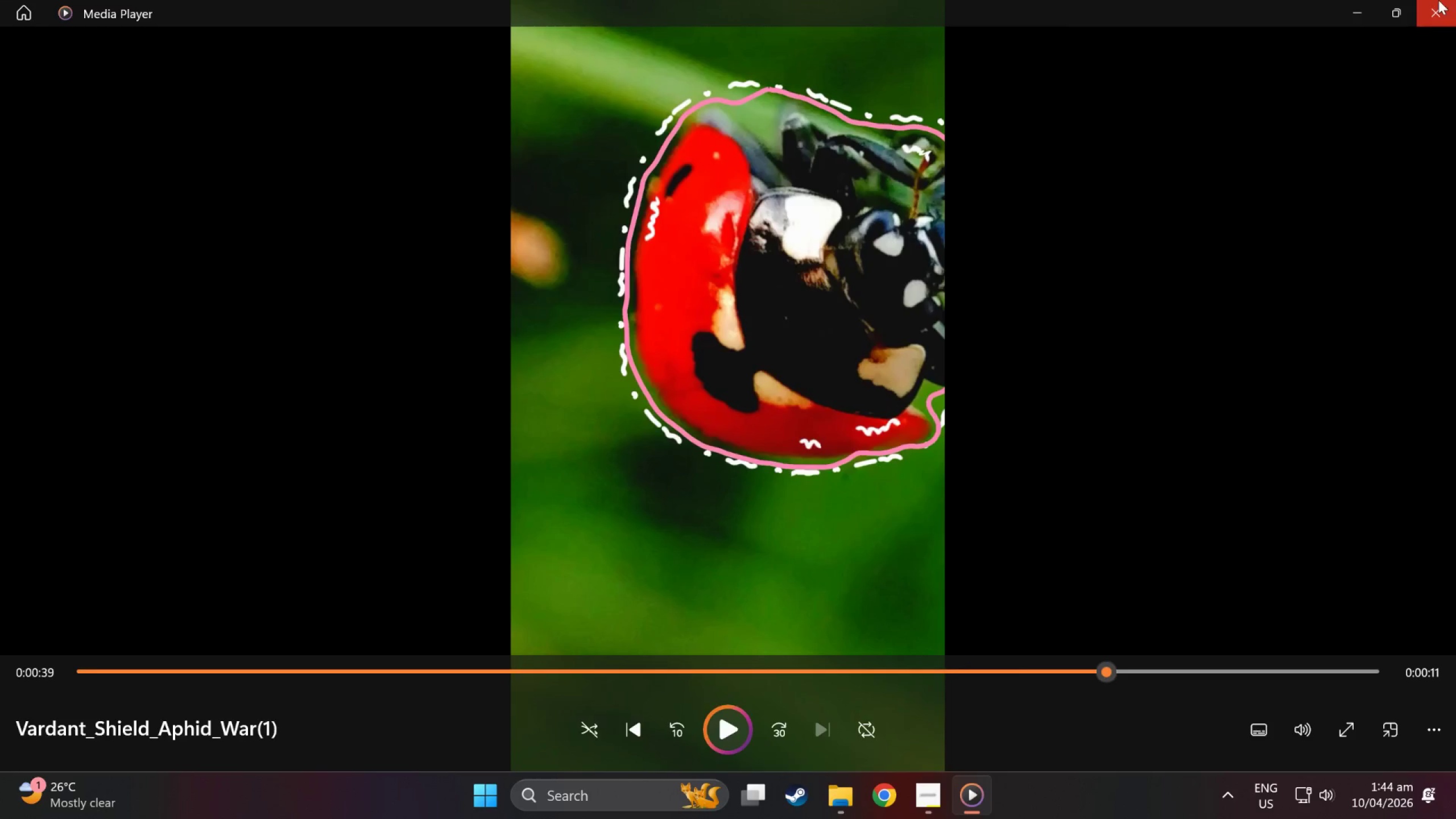 
left_click([1430, 11])
 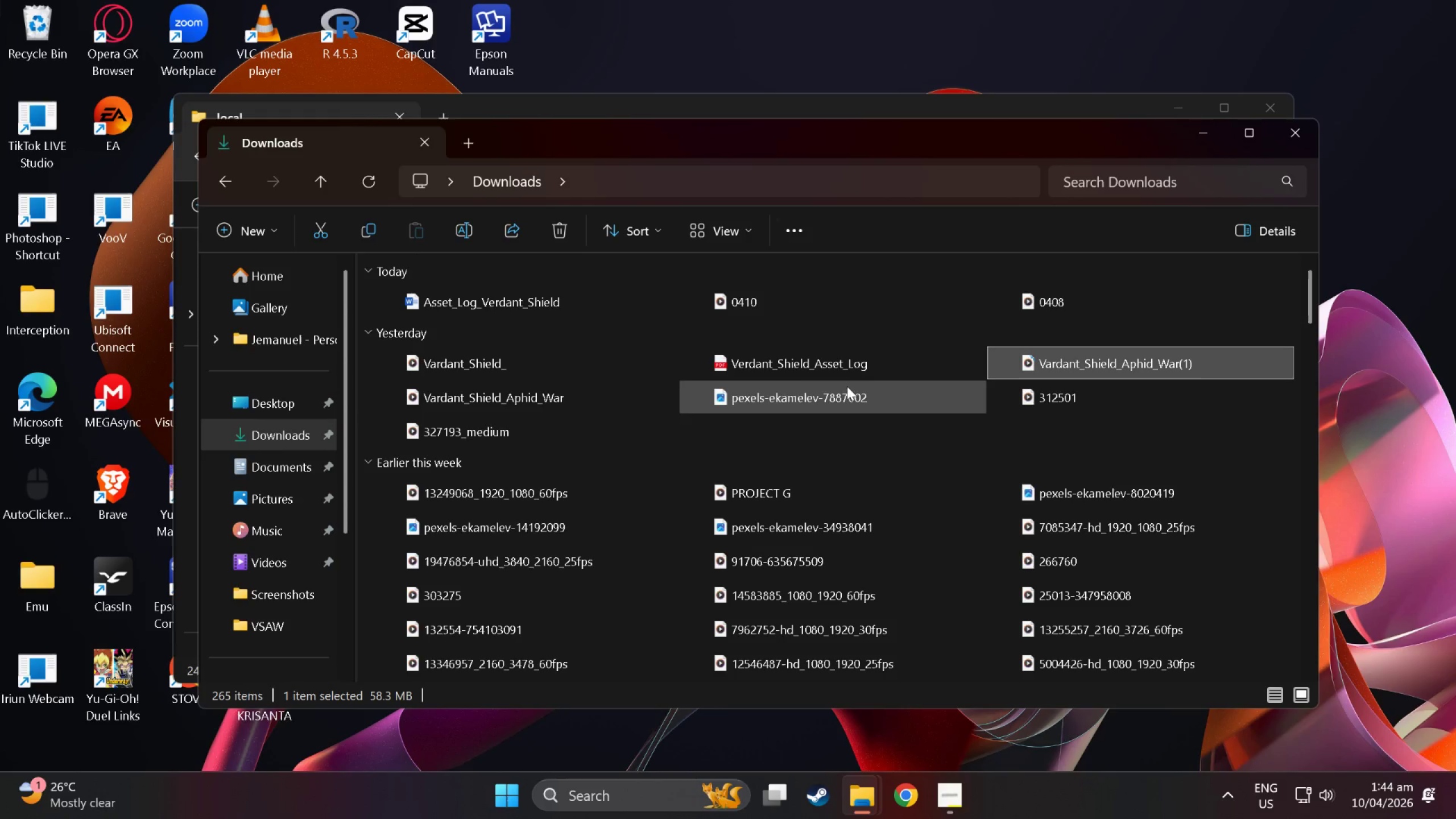 
key(Alt+Tab)
 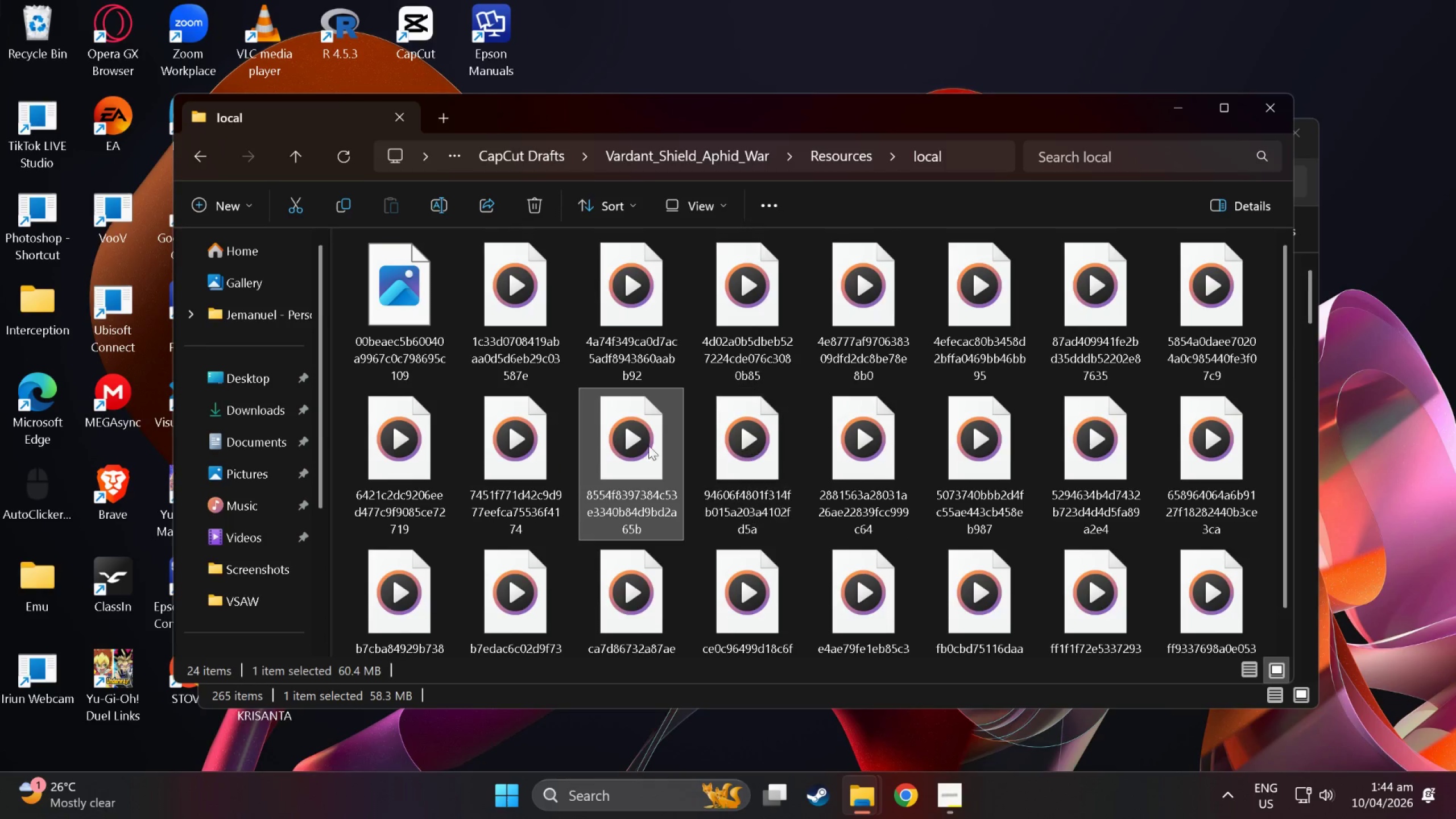 
double_click([630, 445])
 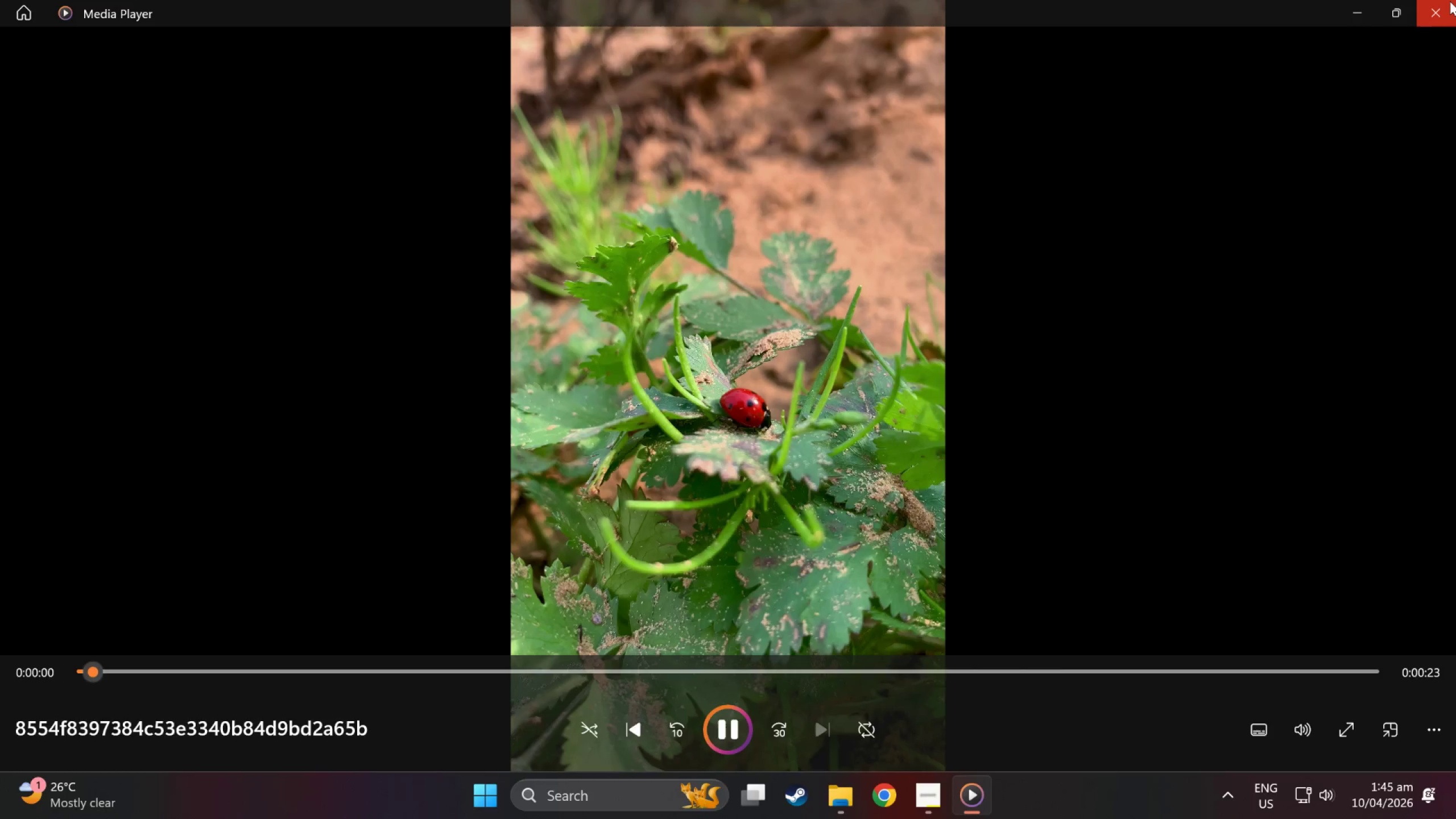 
left_click([1450, 1])
 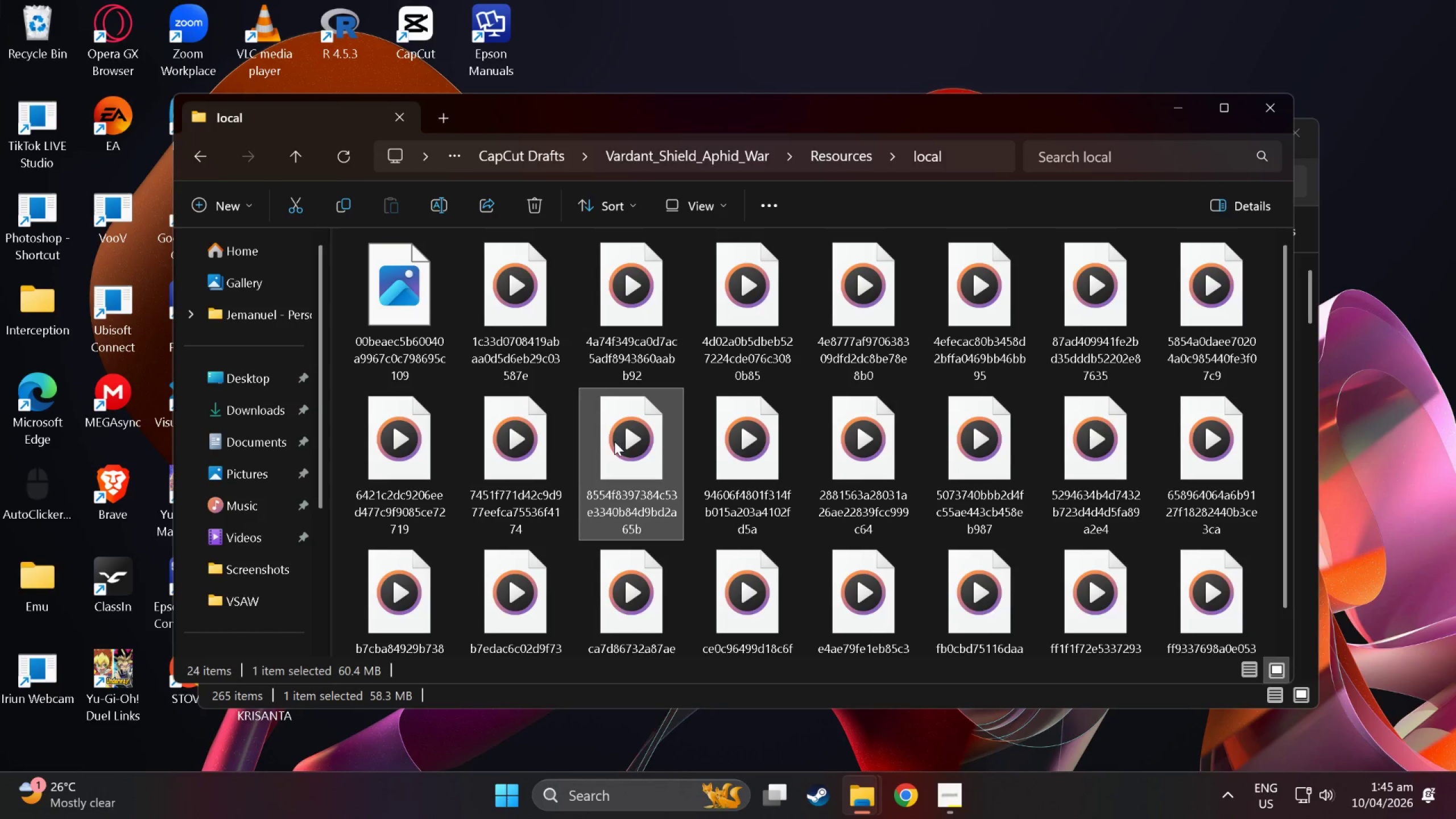 
key(Shift+Delete)
 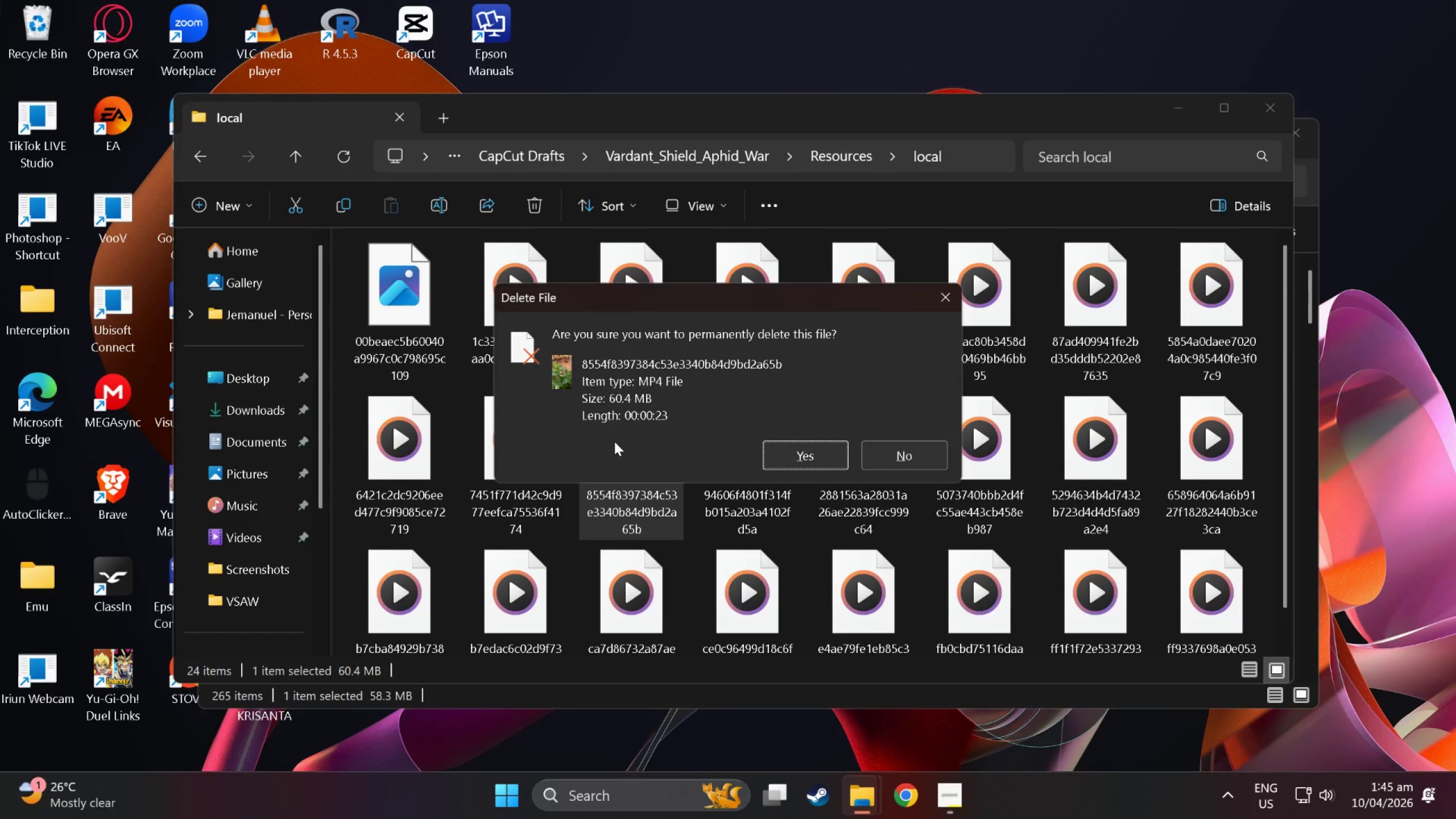 
key(Enter)
 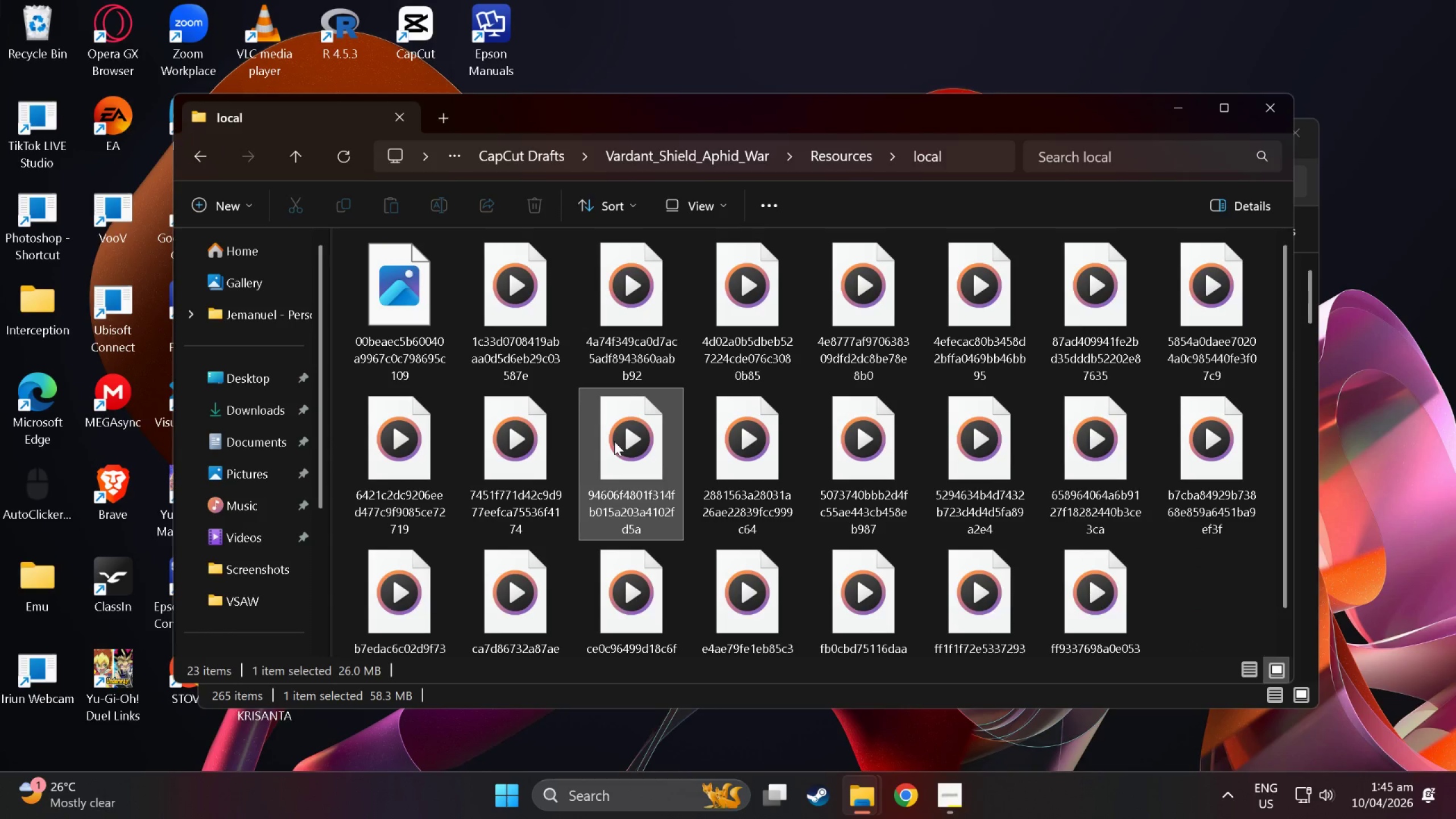 
double_click([614, 441])
 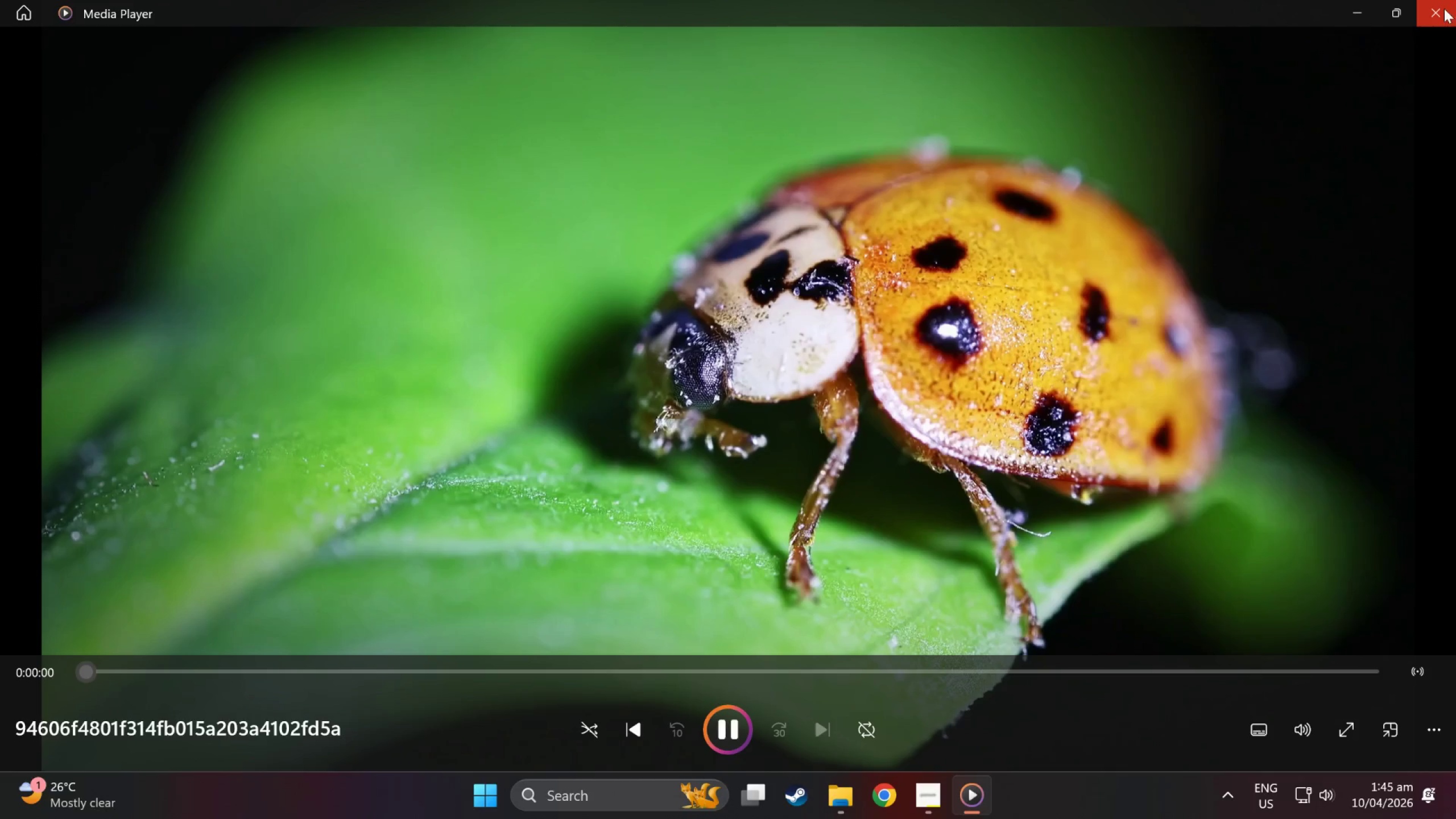 
left_click([1441, 11])
 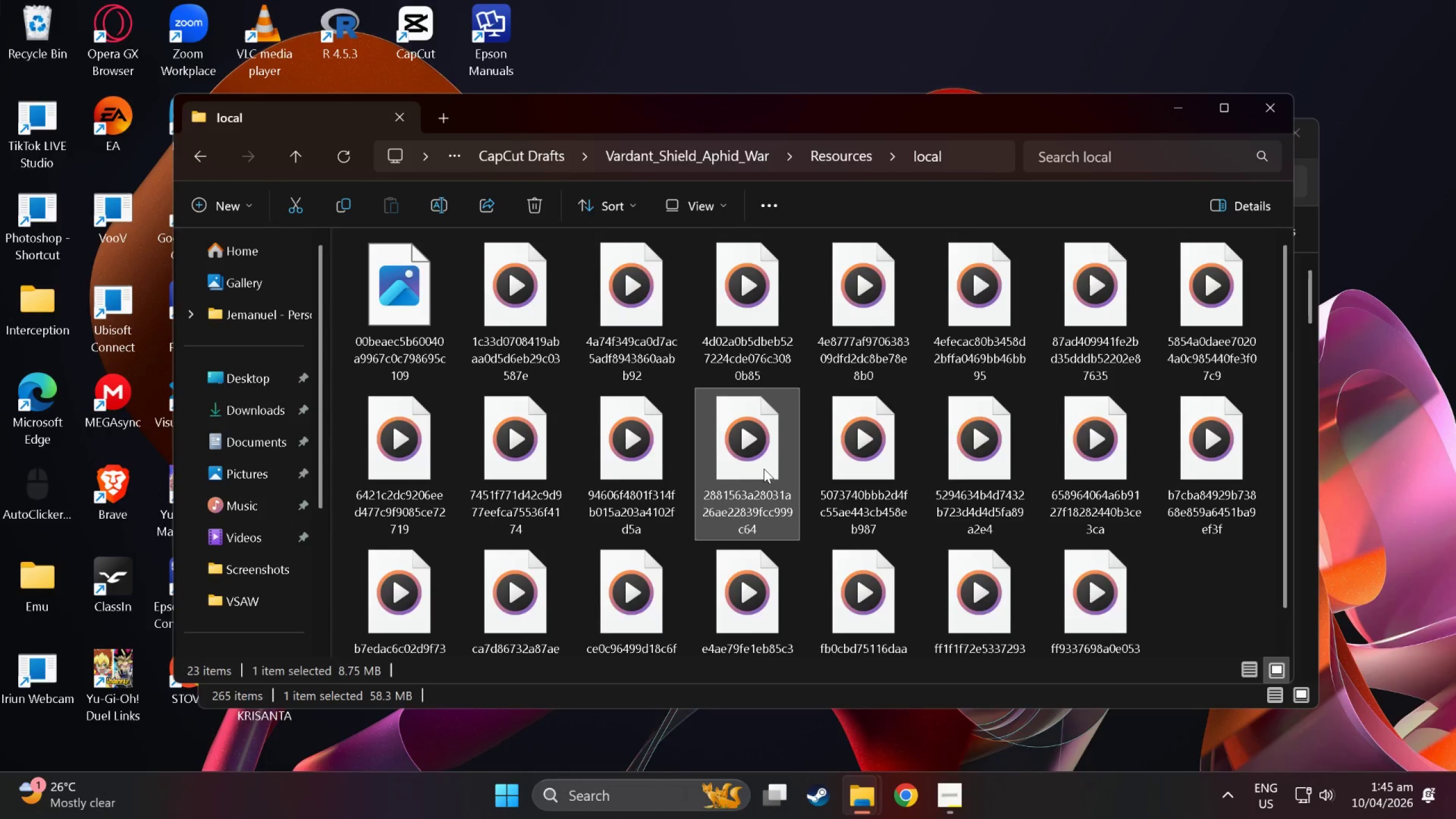 
double_click([764, 469])
 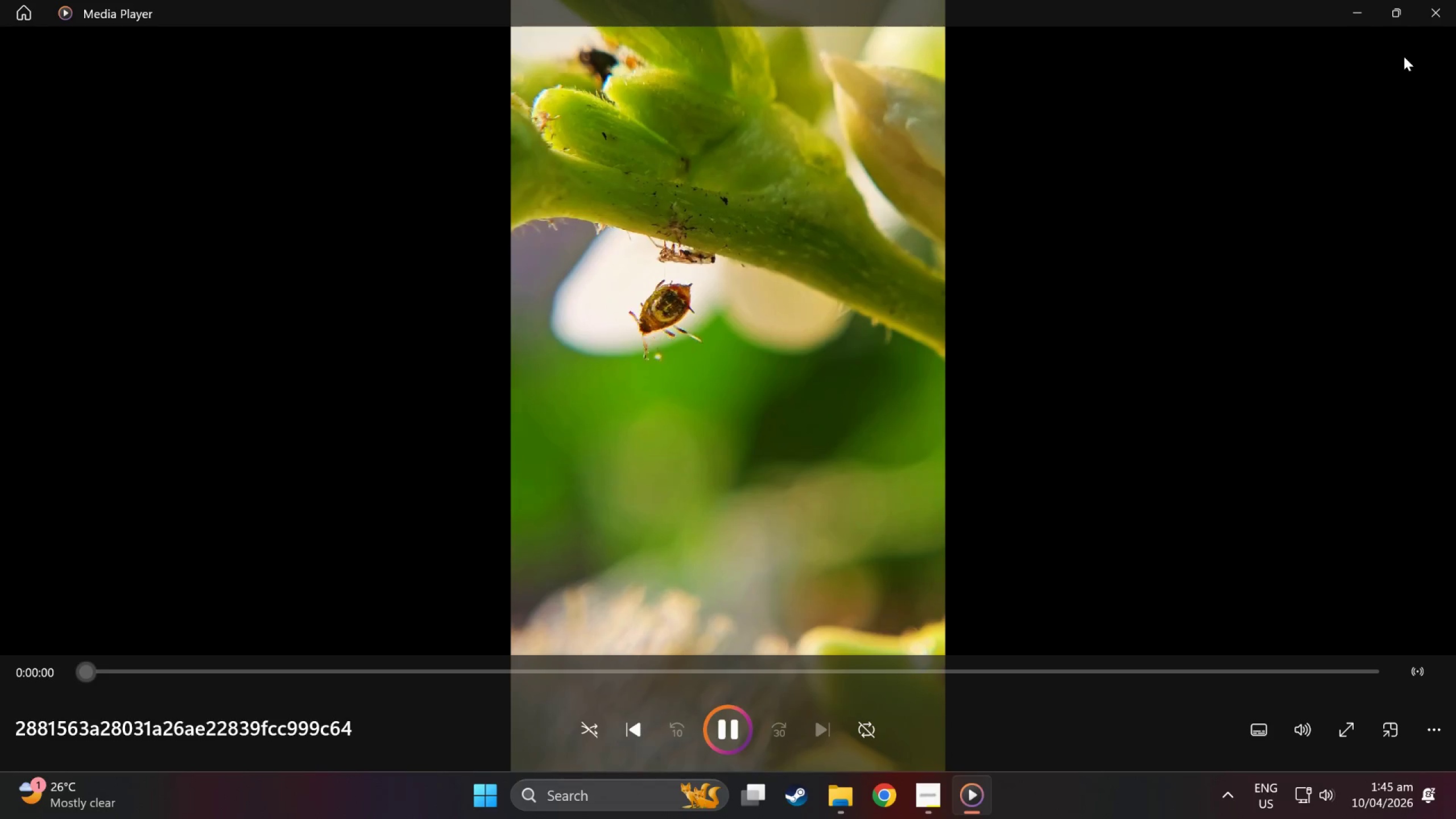 
left_click([1434, 9])
 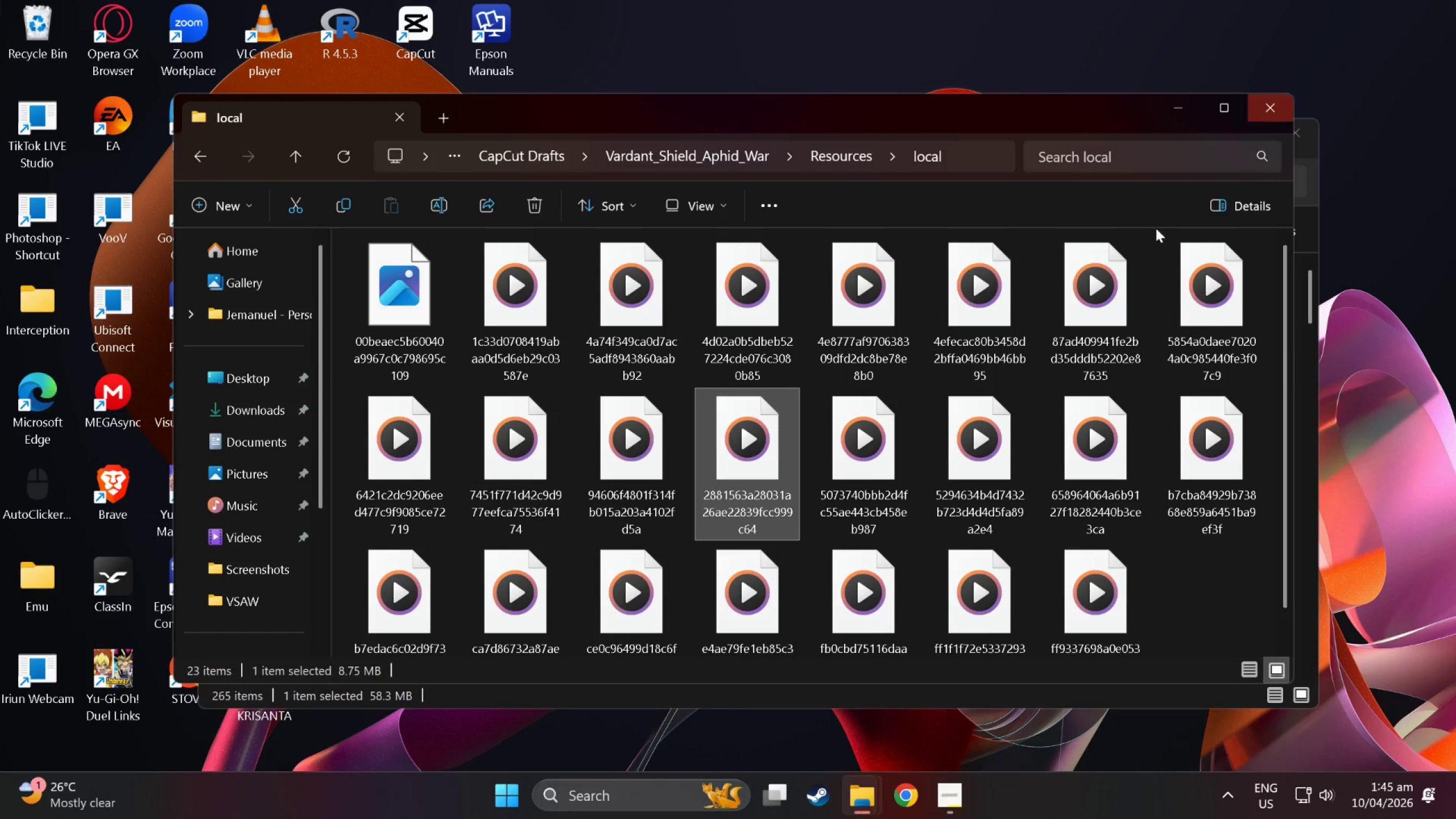 
key(ArrowRight)
 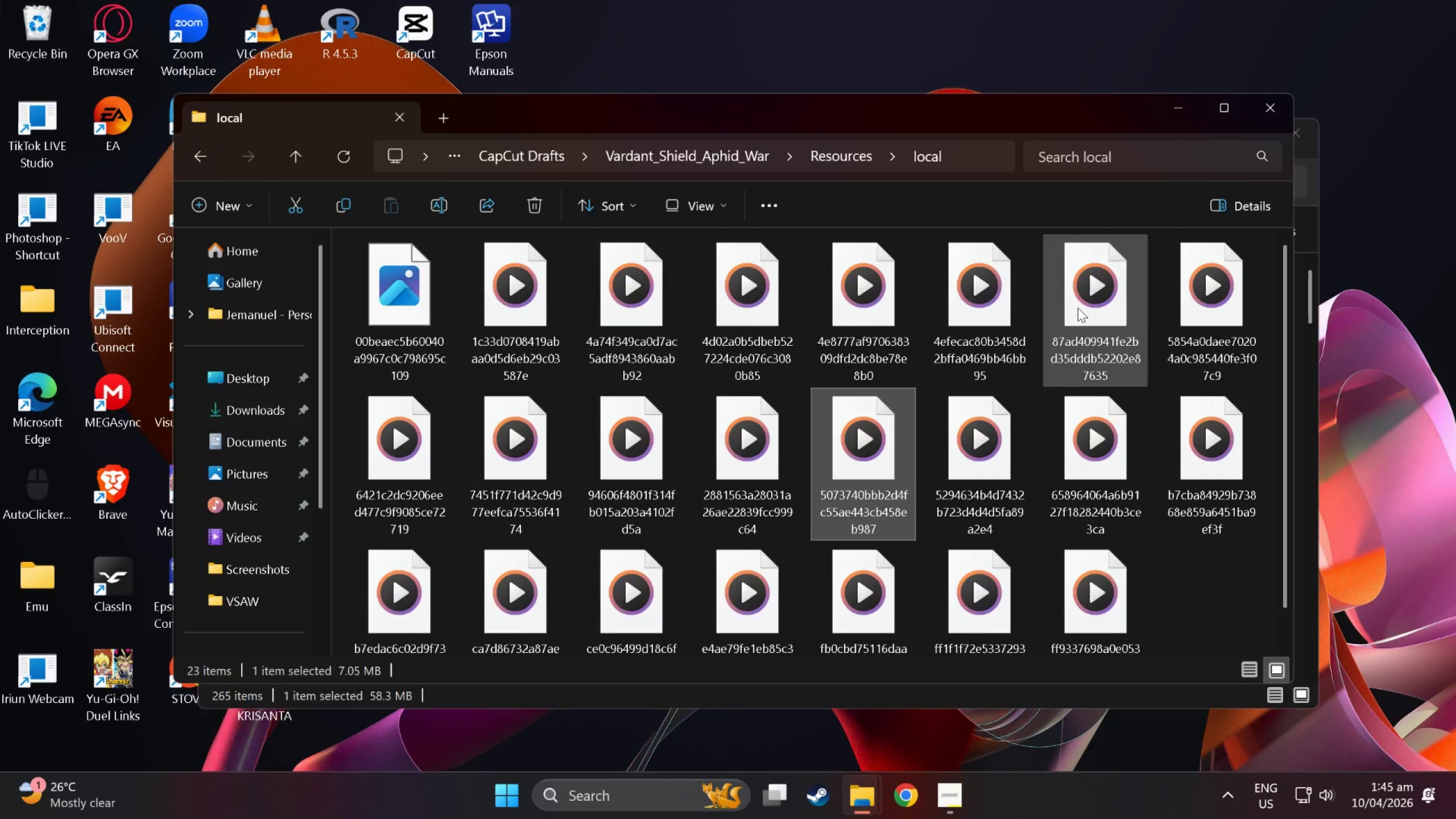 
key(Enter)
 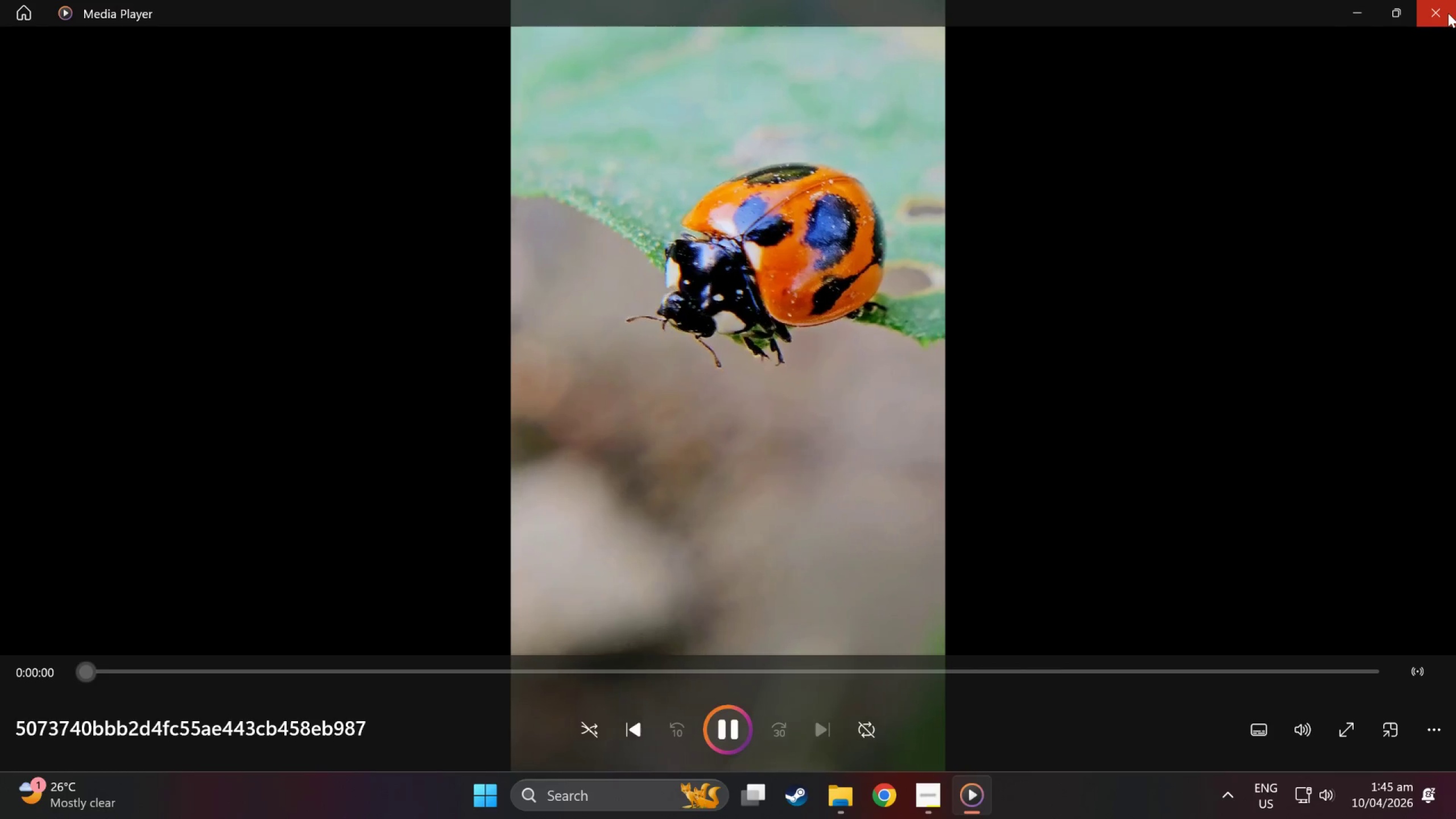 
left_click([1448, 13])
 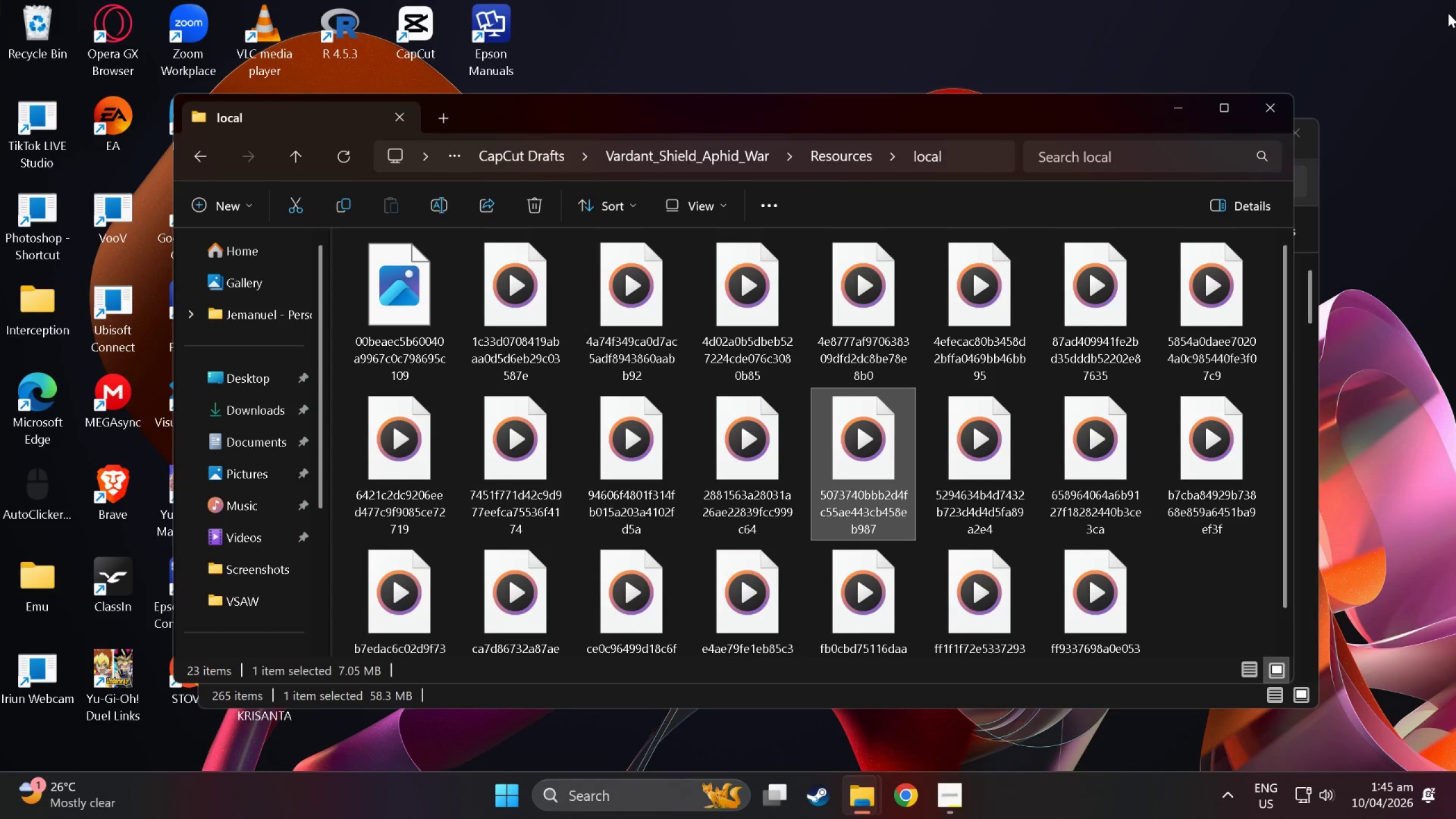 
key(ArrowRight)
 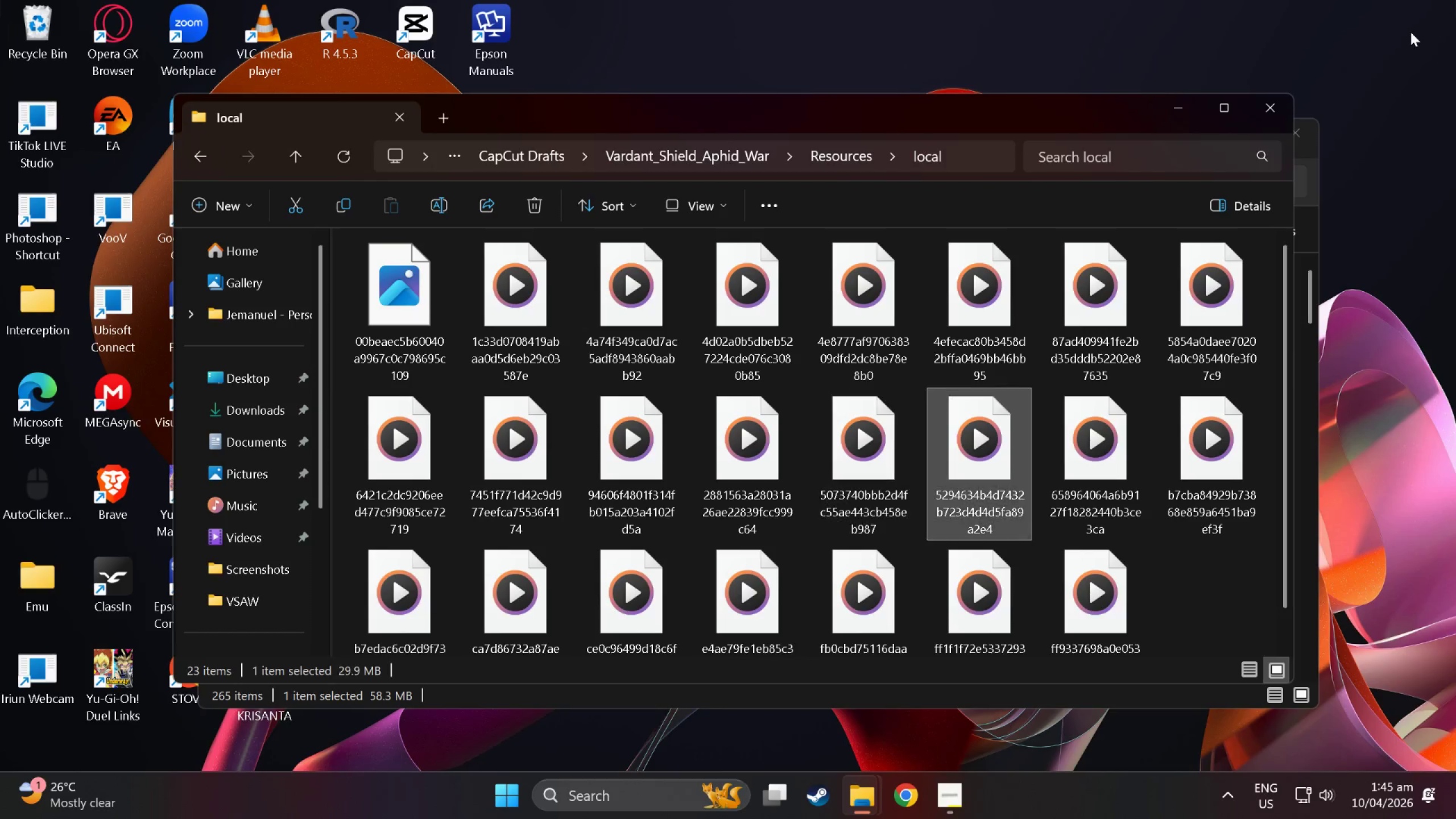 
key(Enter)
 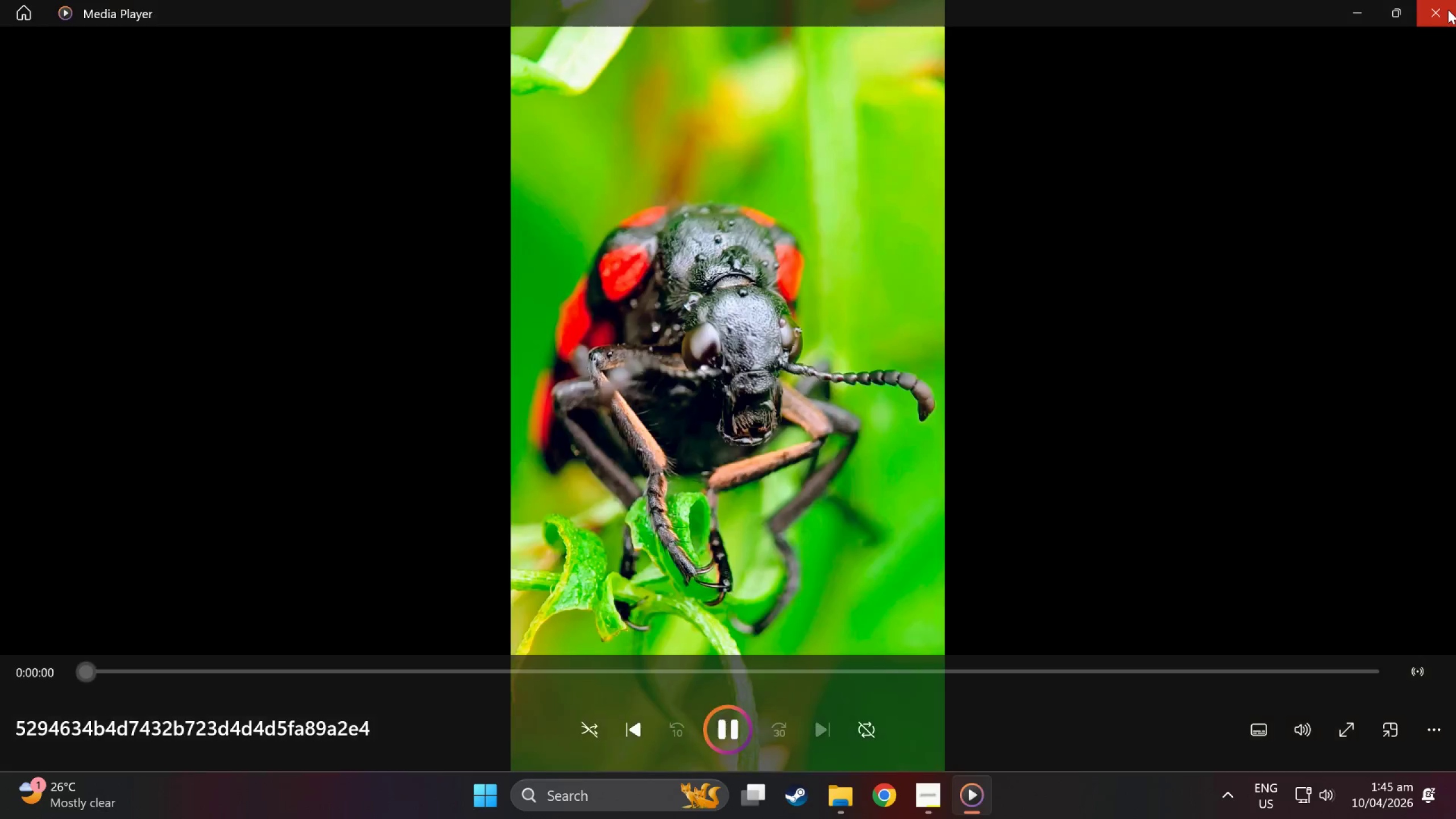 
left_click([1448, 10])
 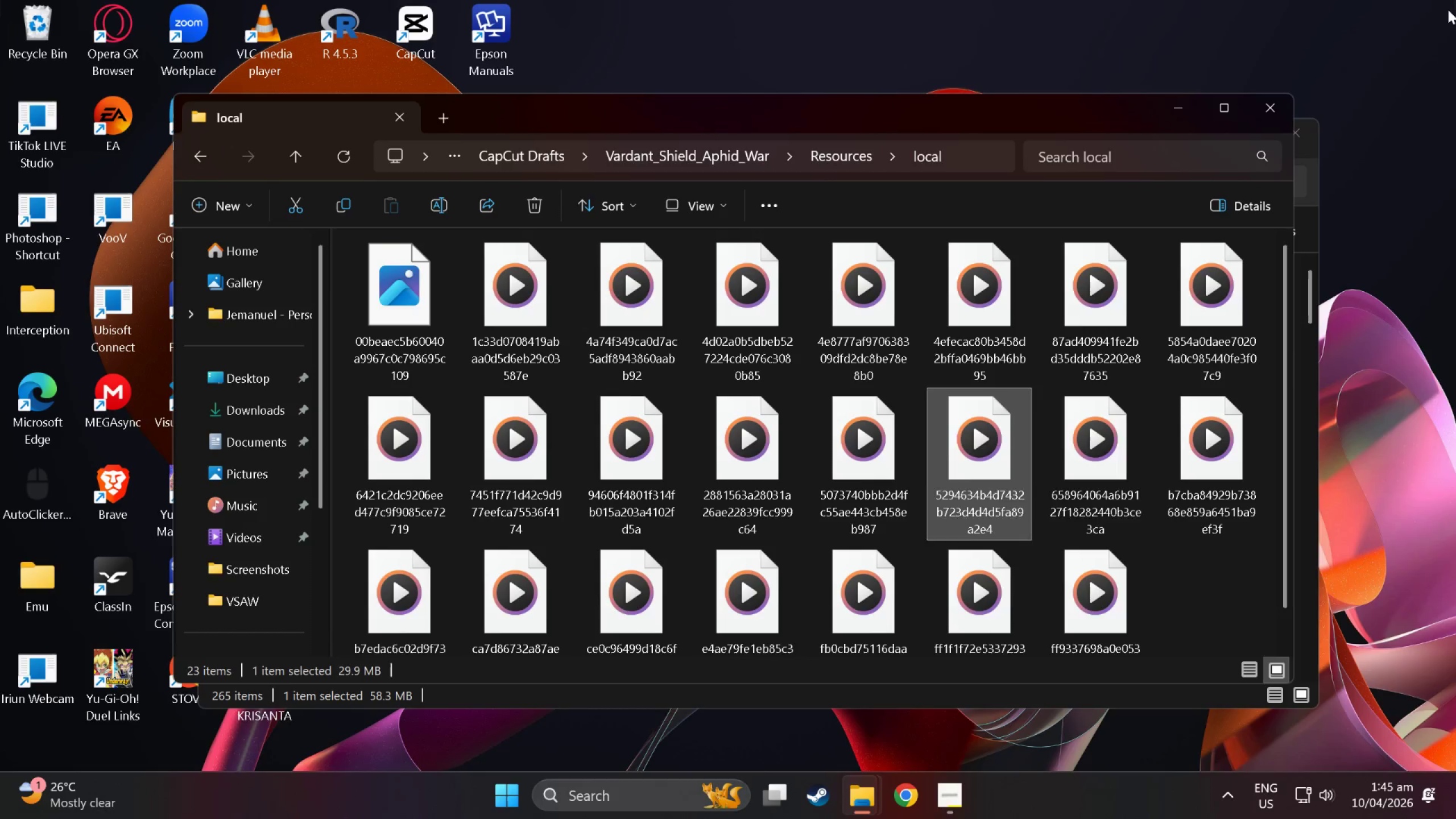 
key(ArrowRight)
 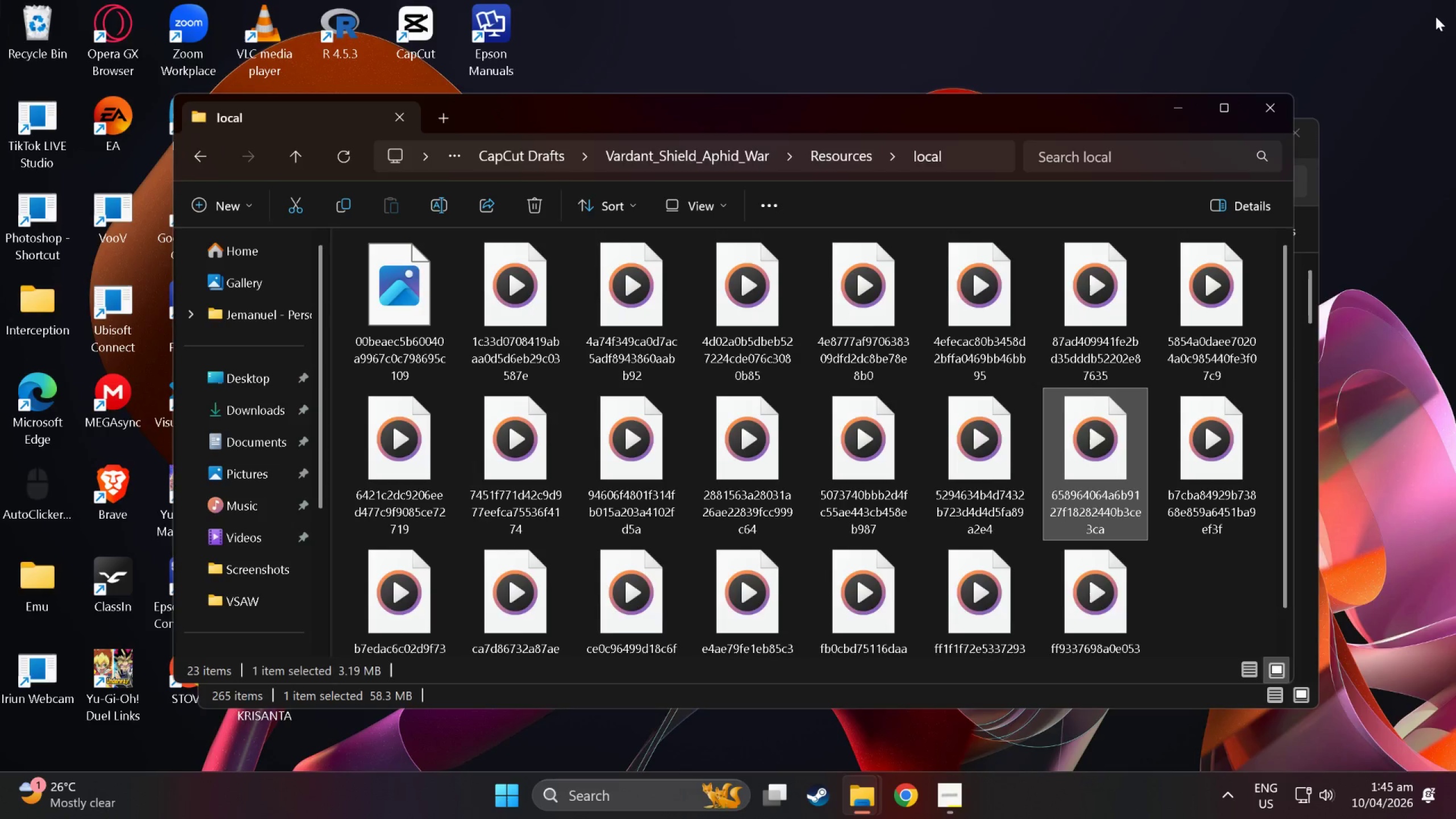 
key(Enter)
 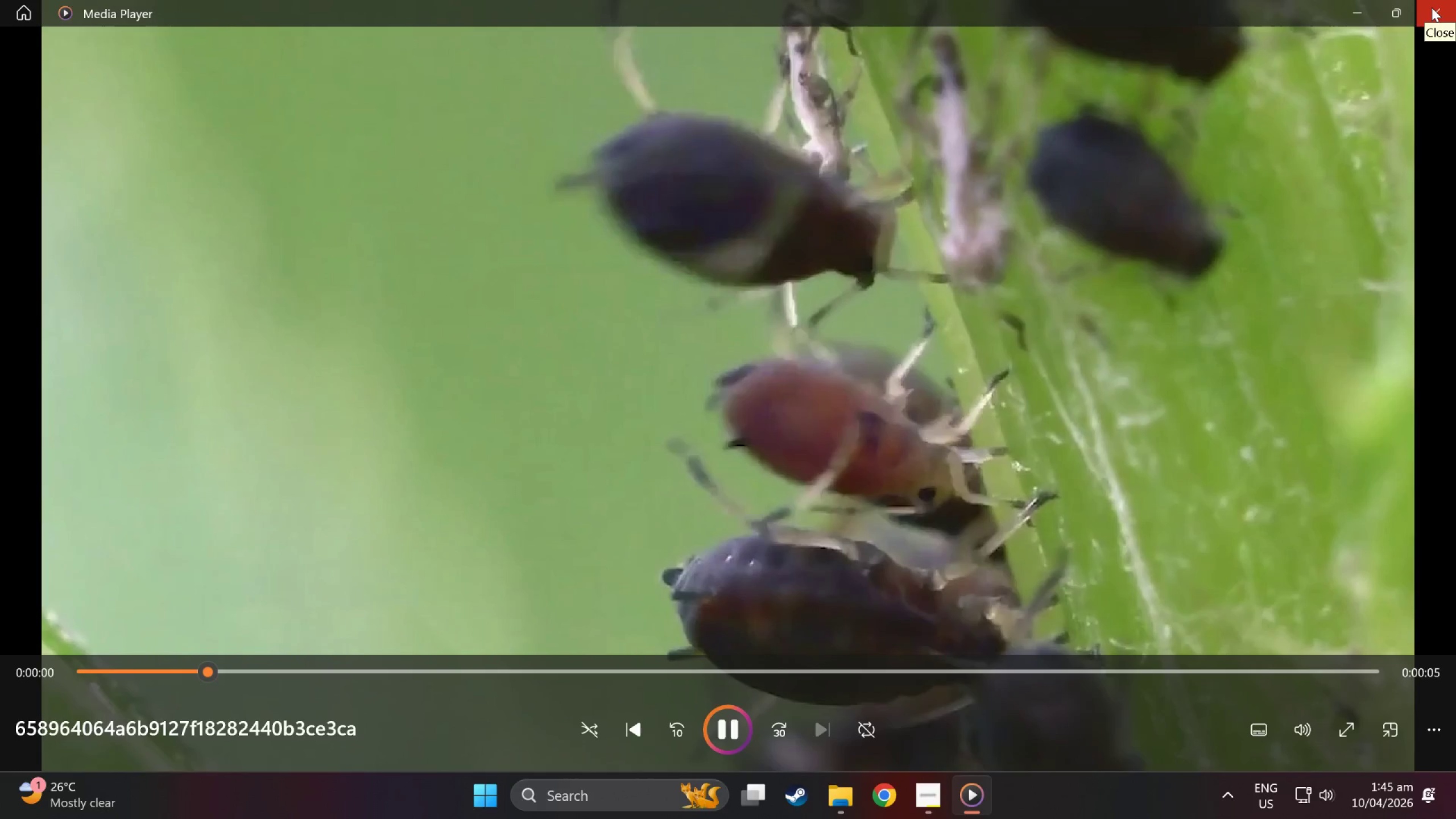 
left_click([1432, 8])
 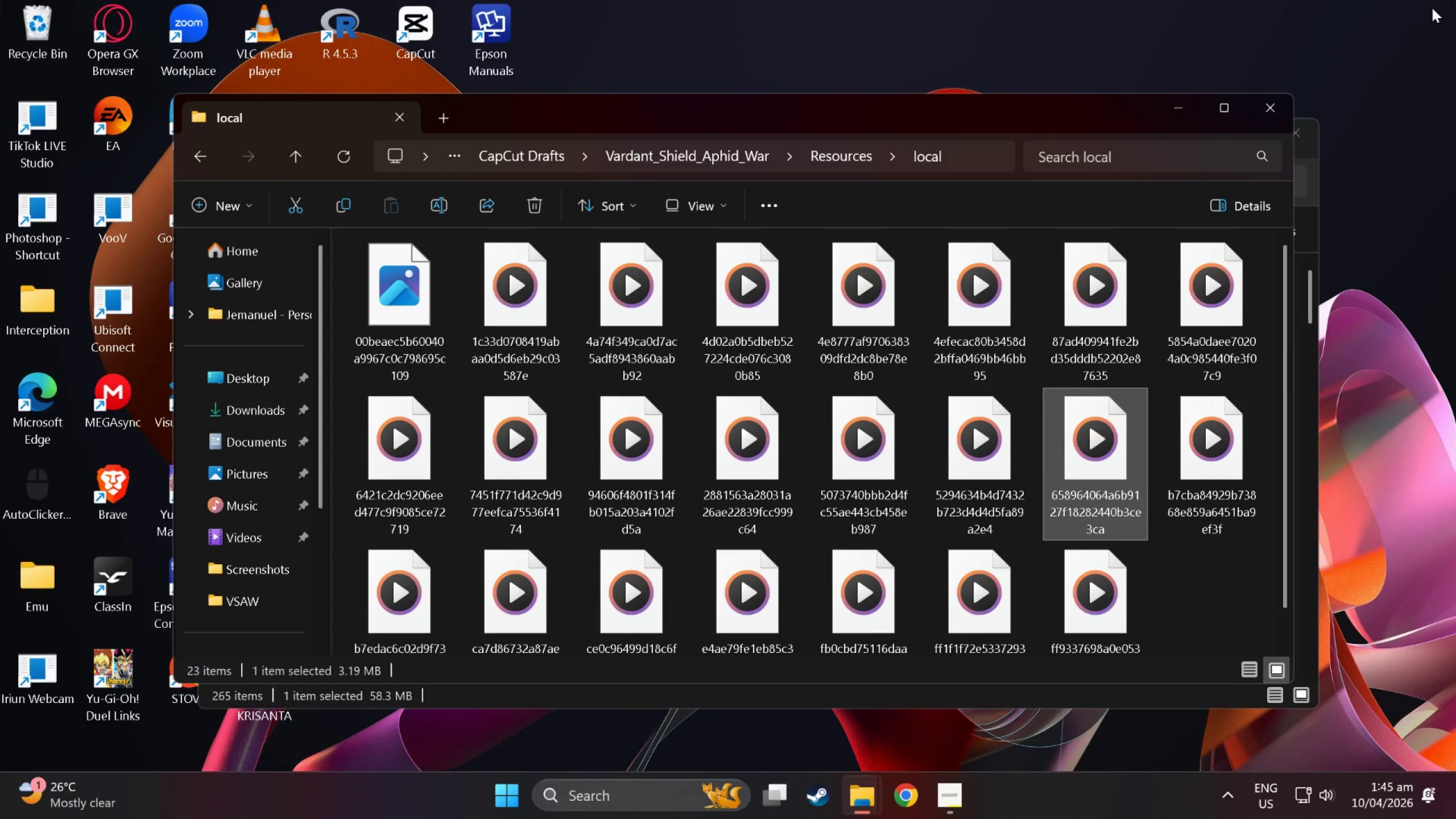 
key(ArrowRight)
 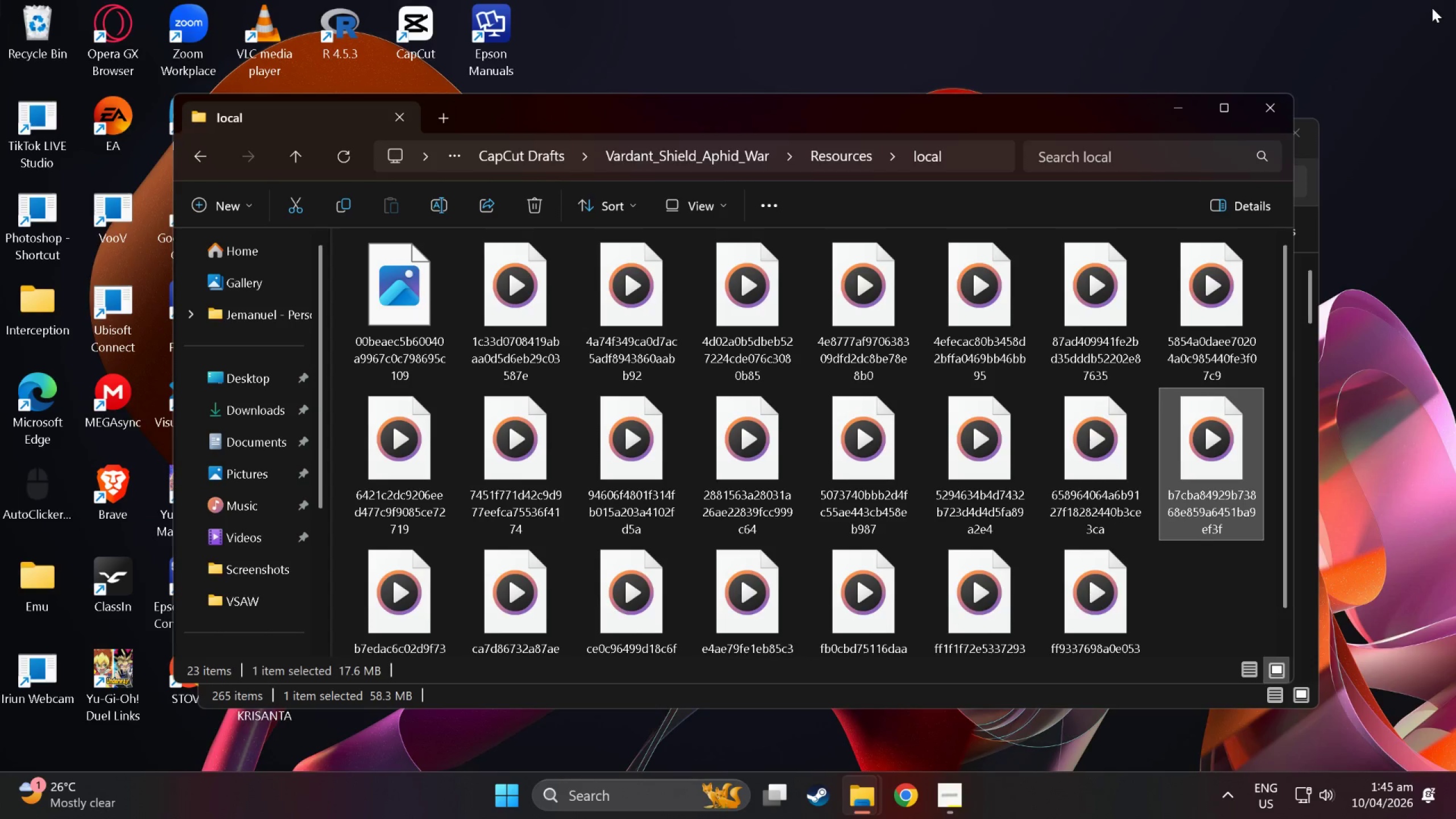 
key(Enter)
 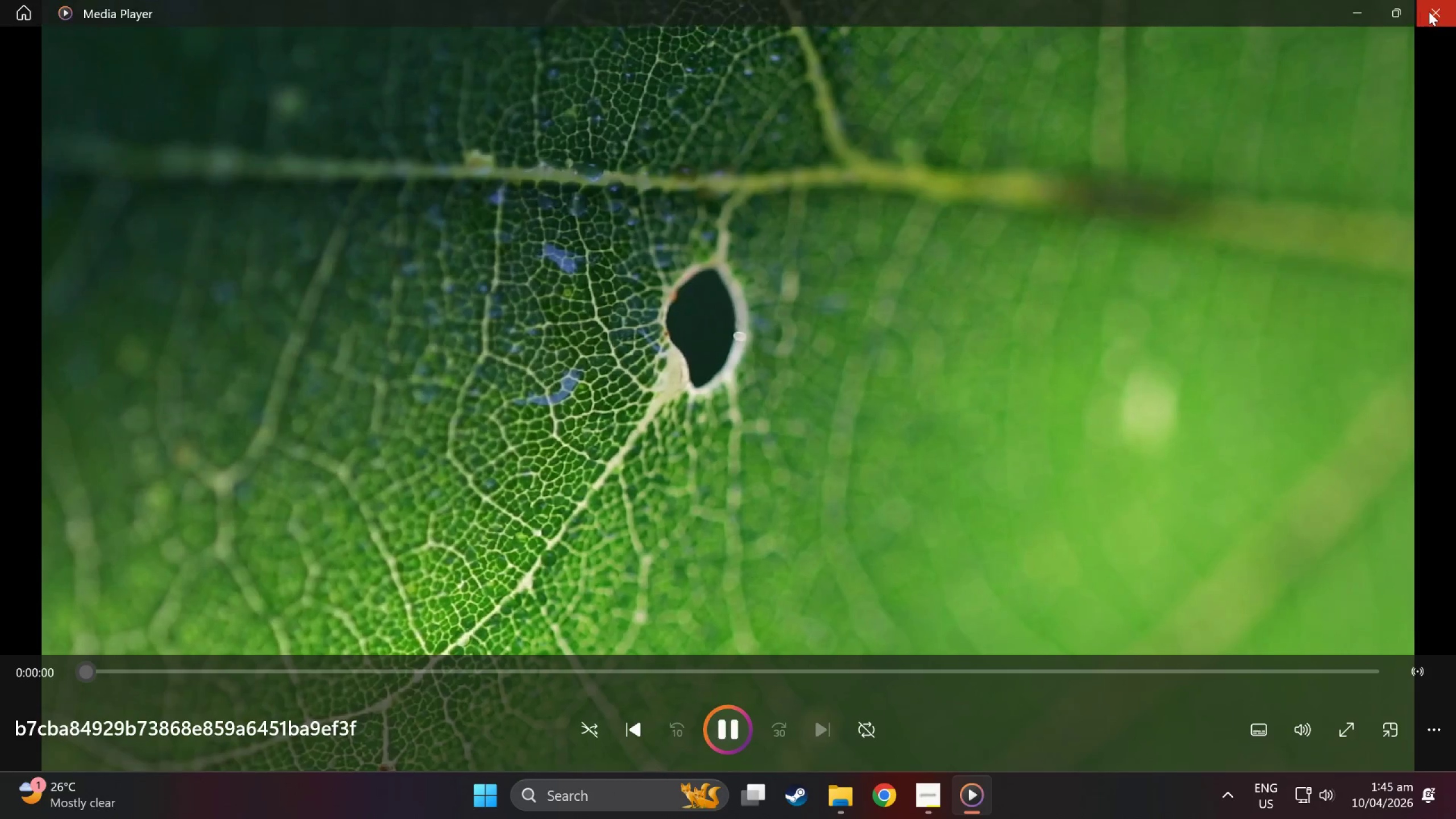 
left_click([1431, 12])
 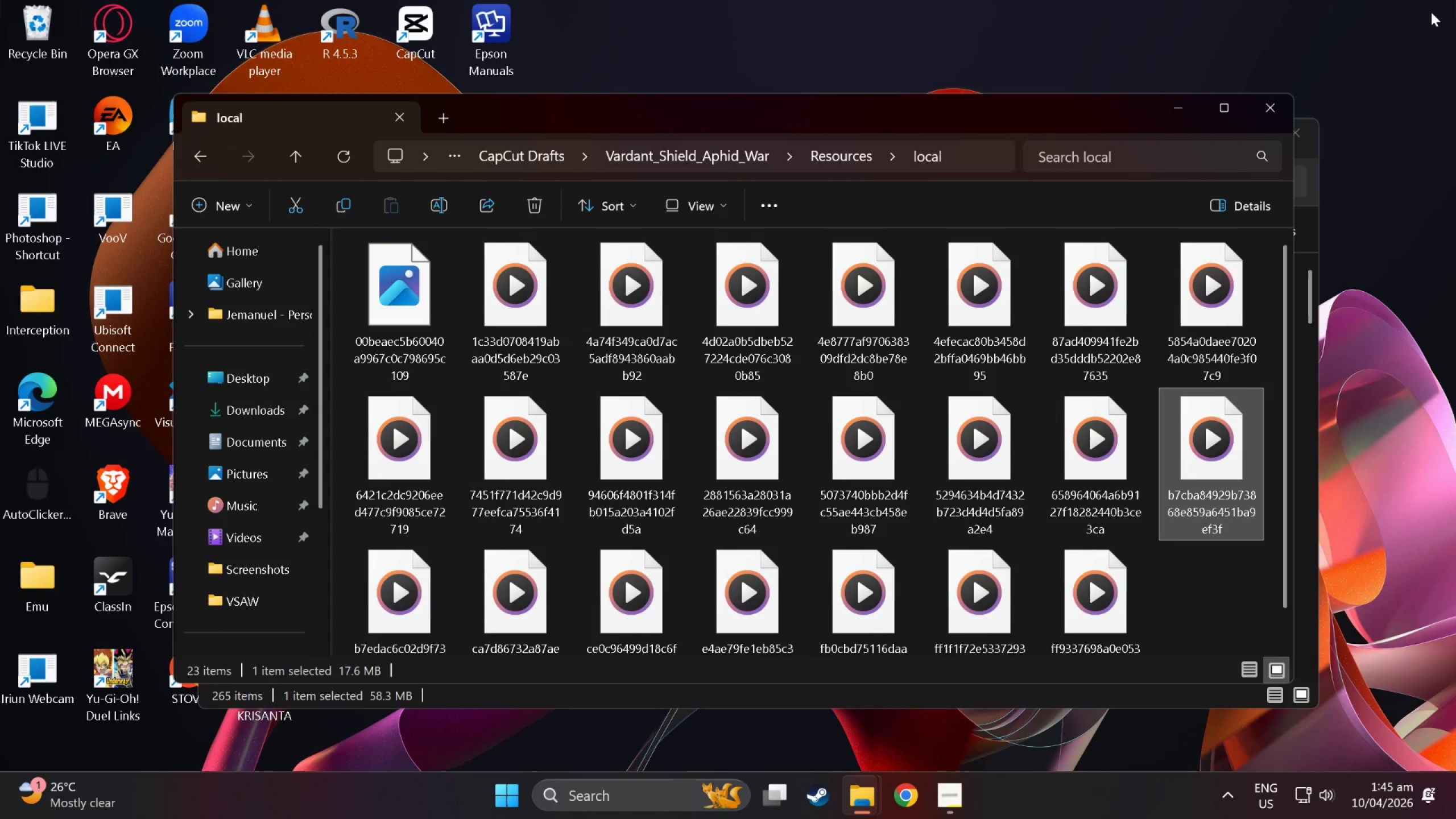 
key(ArrowLeft)
 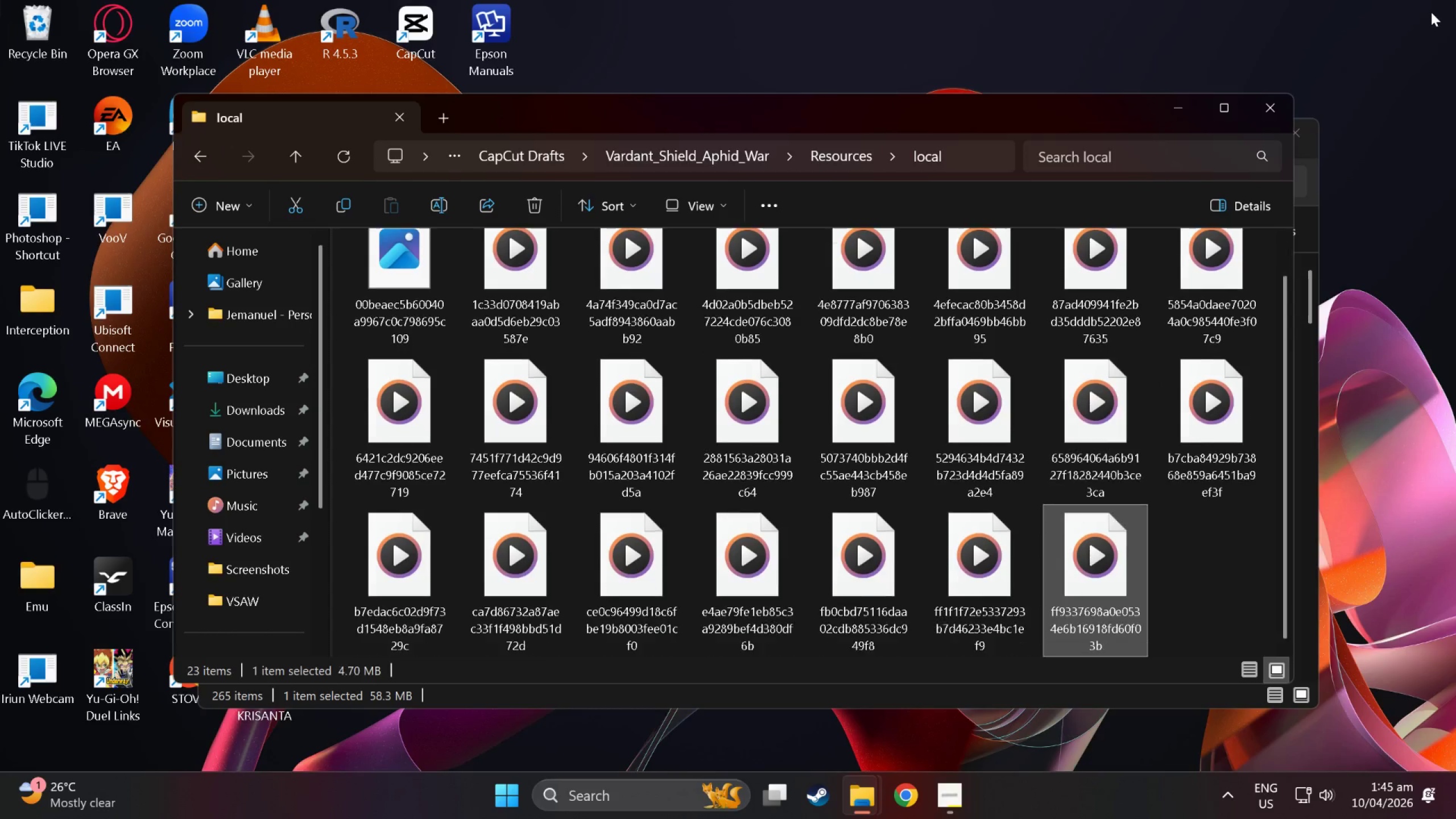 
key(ArrowDown)
 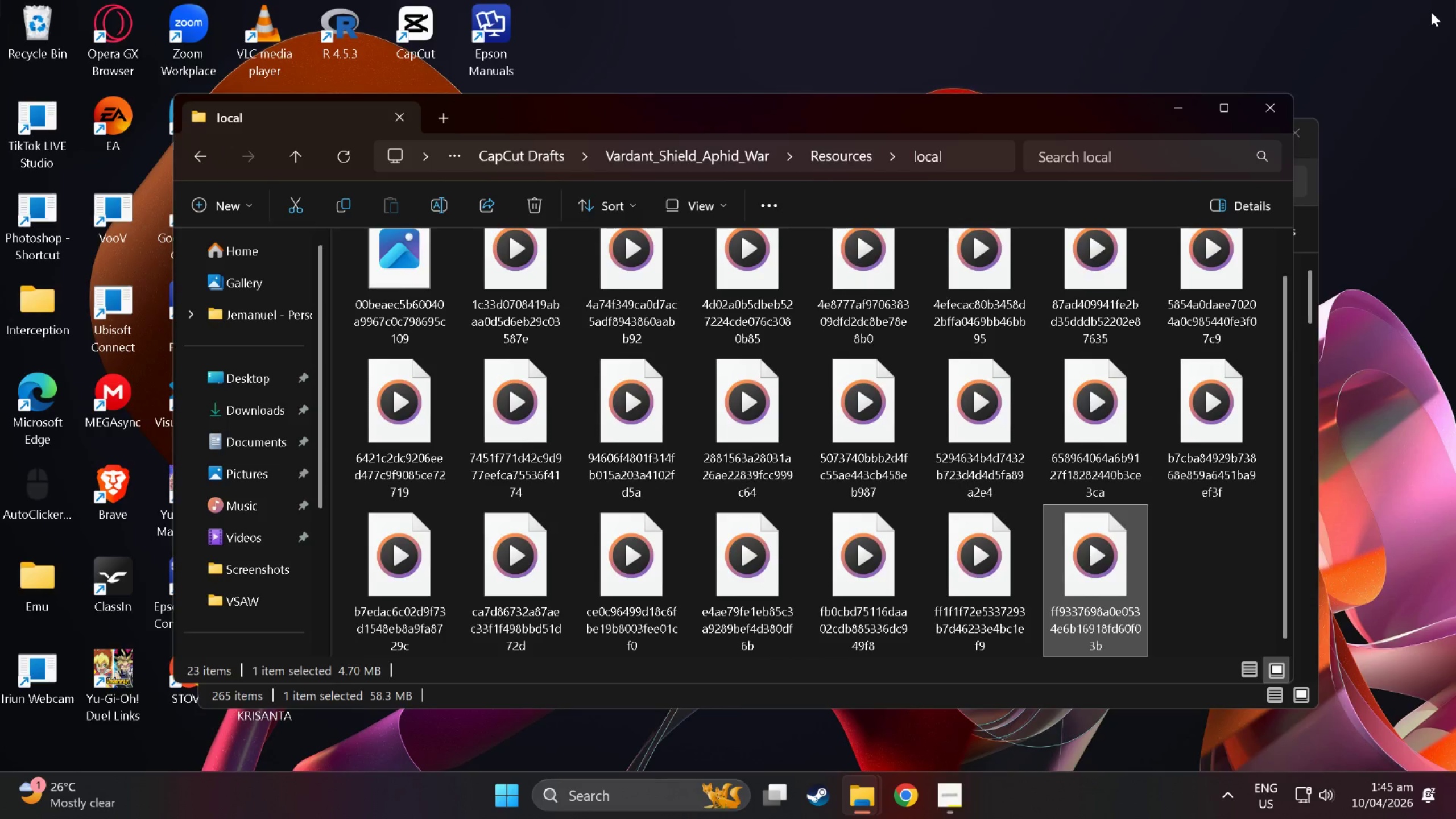 
key(Enter)
 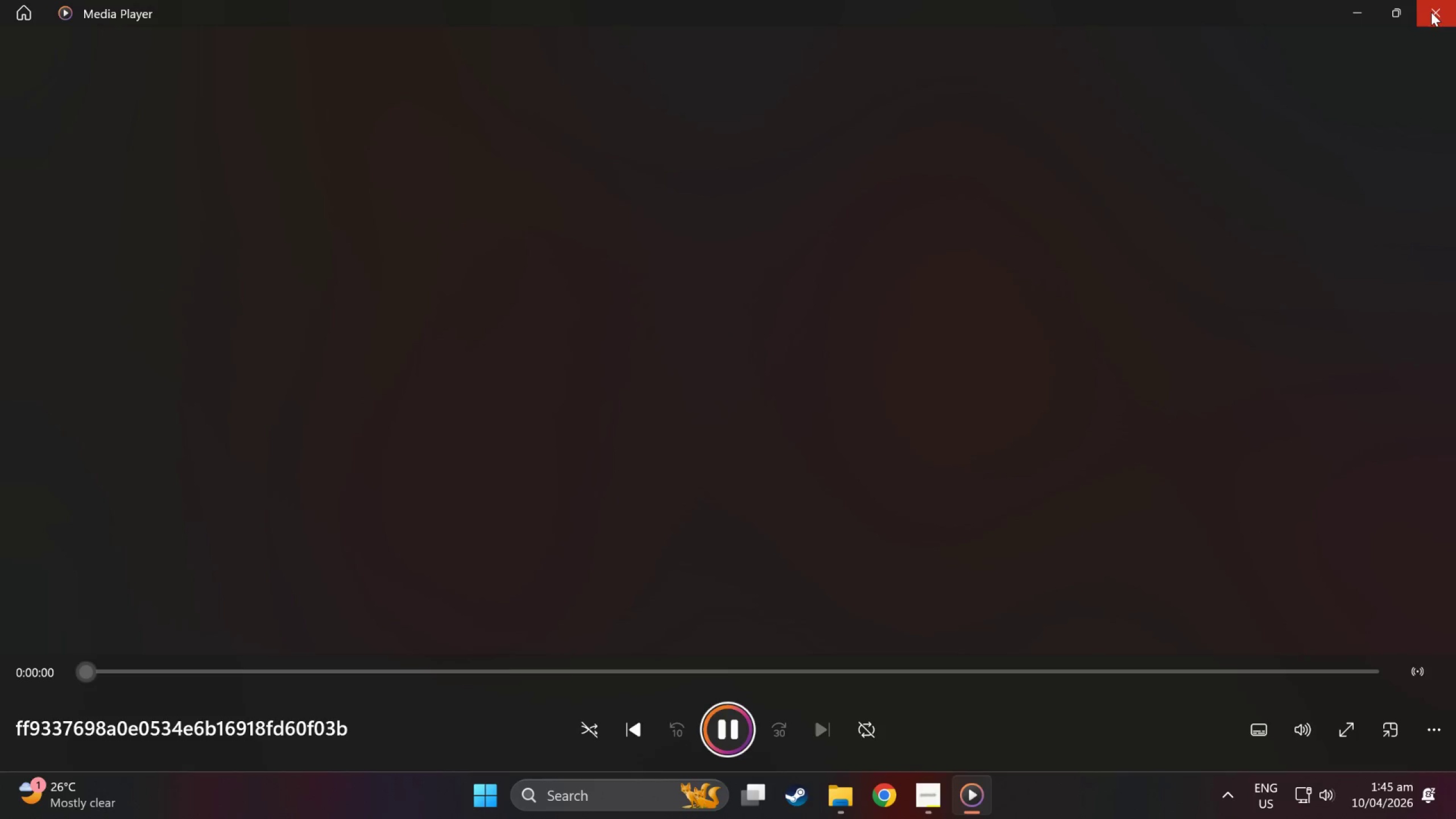 
left_click([1431, 12])
 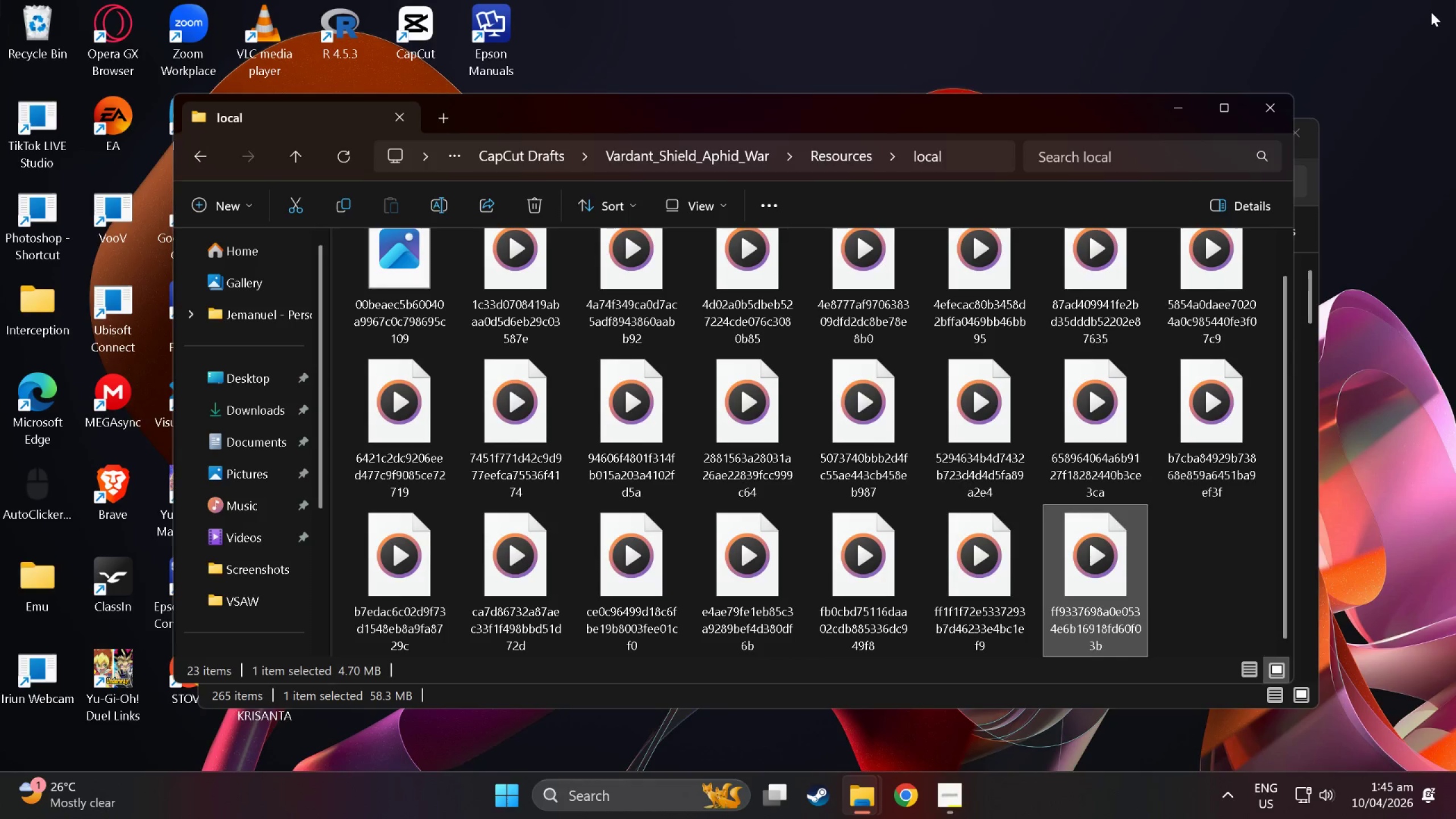 
key(ArrowLeft)
 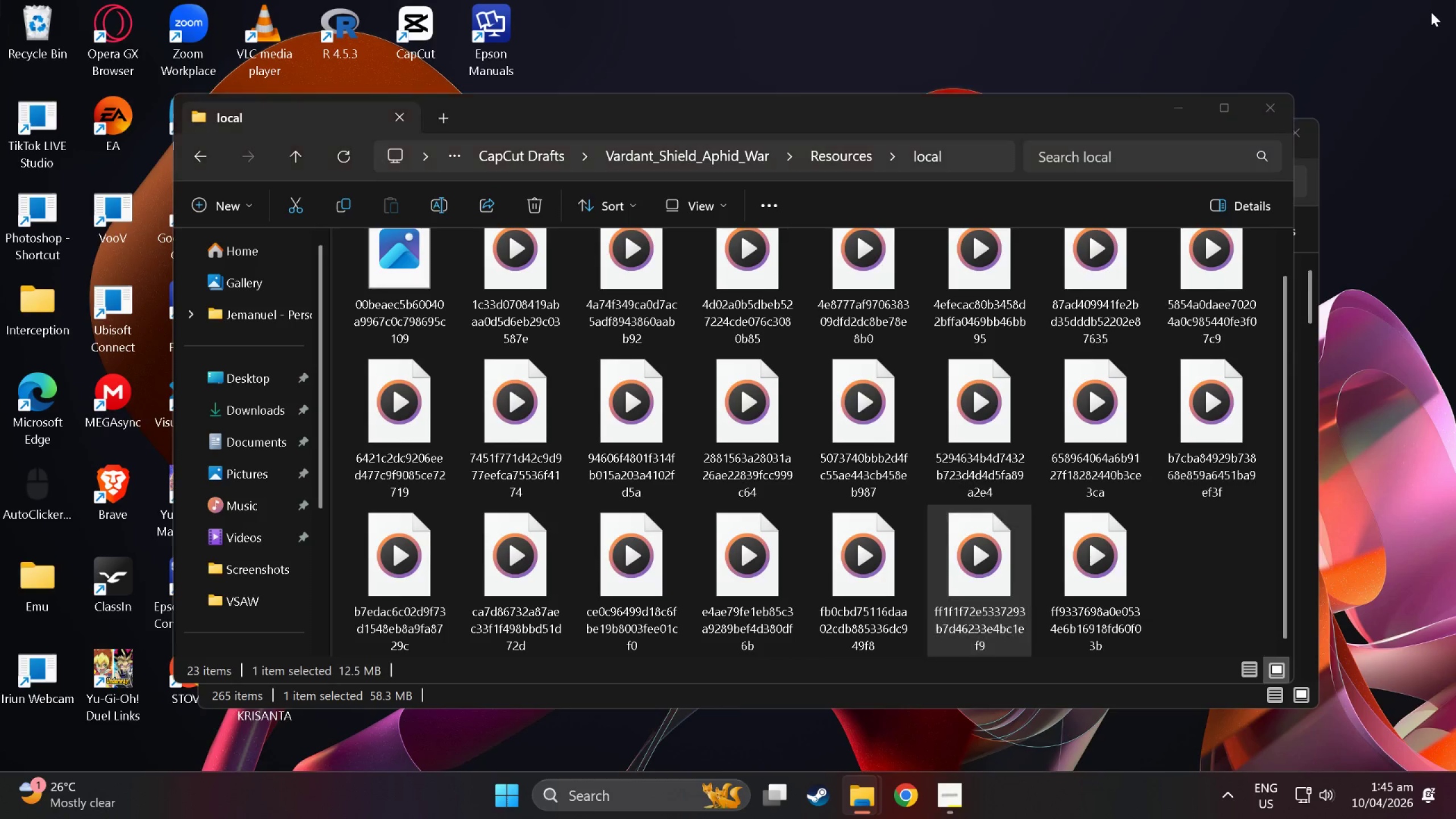 
key(Enter)
 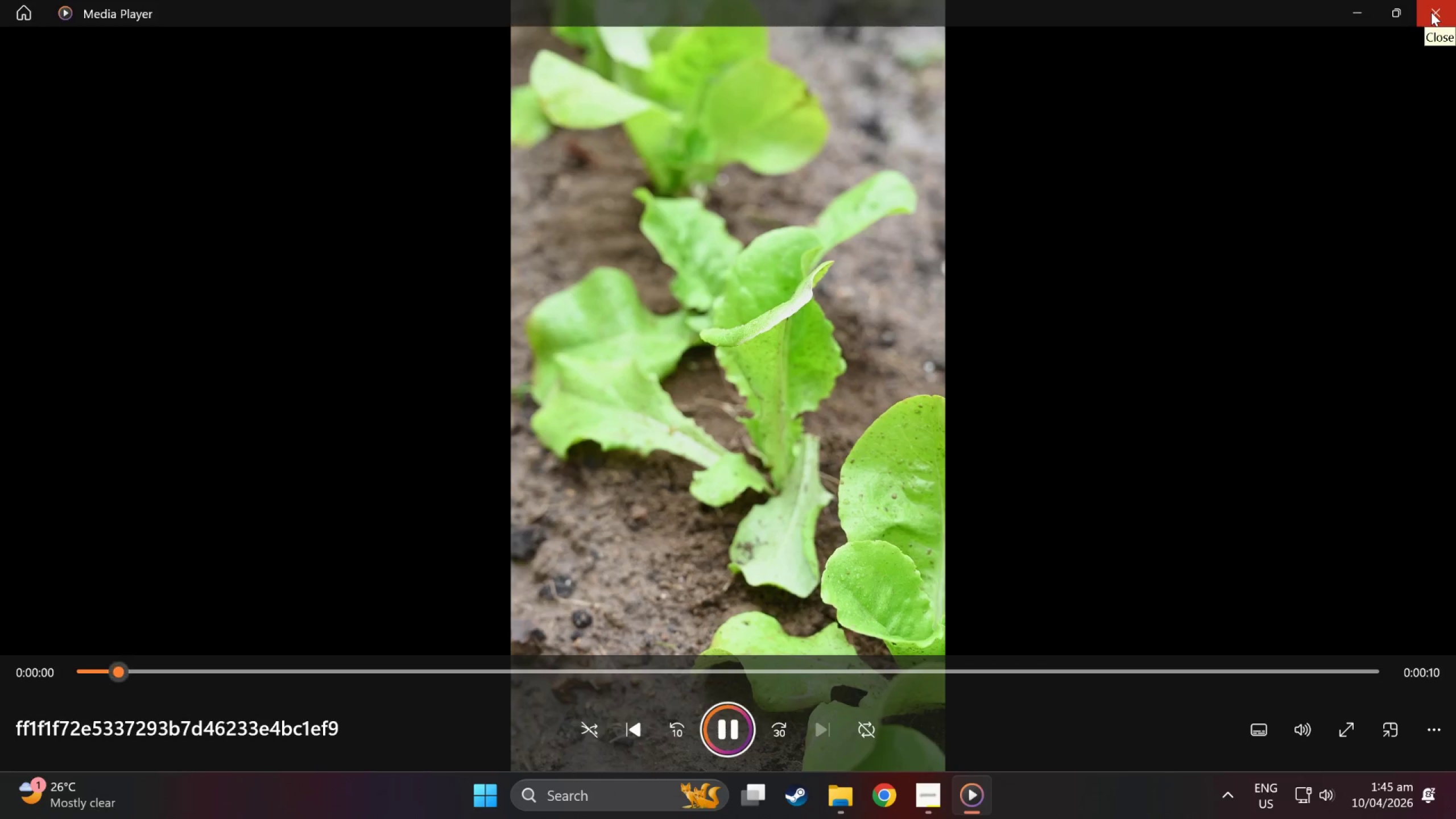 
left_click([1431, 12])
 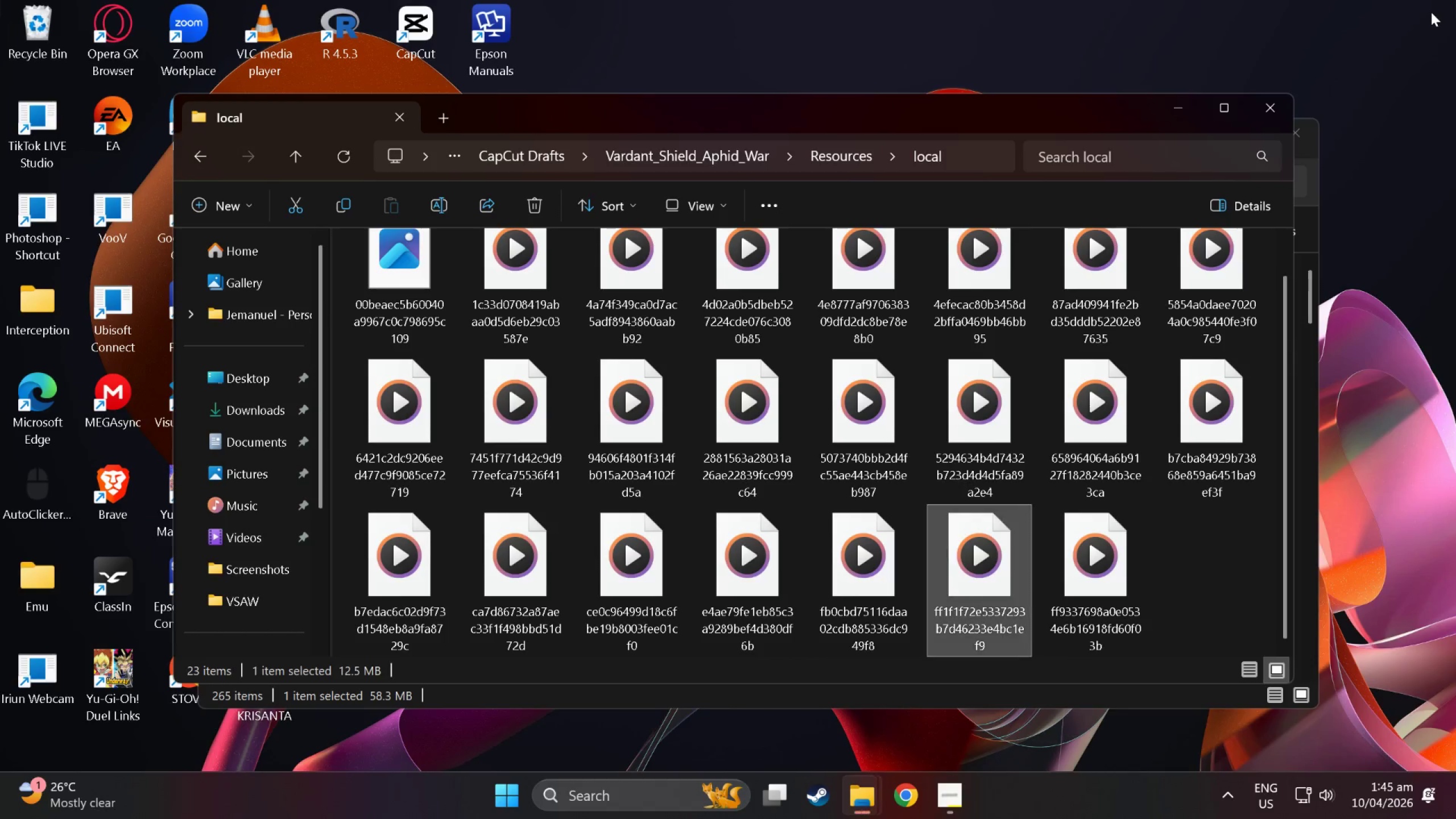 
key(ArrowLeft)
 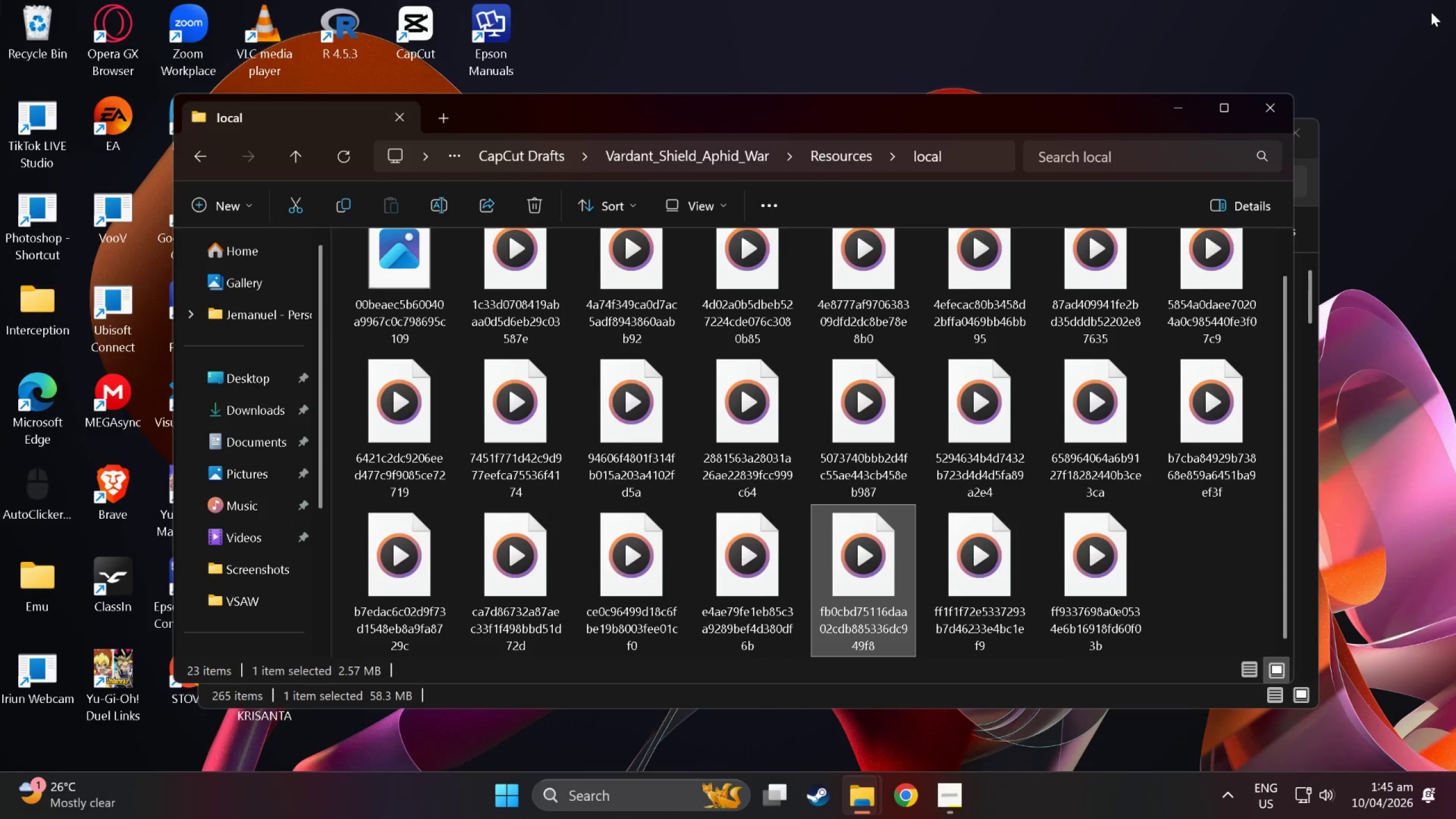 
key(Enter)
 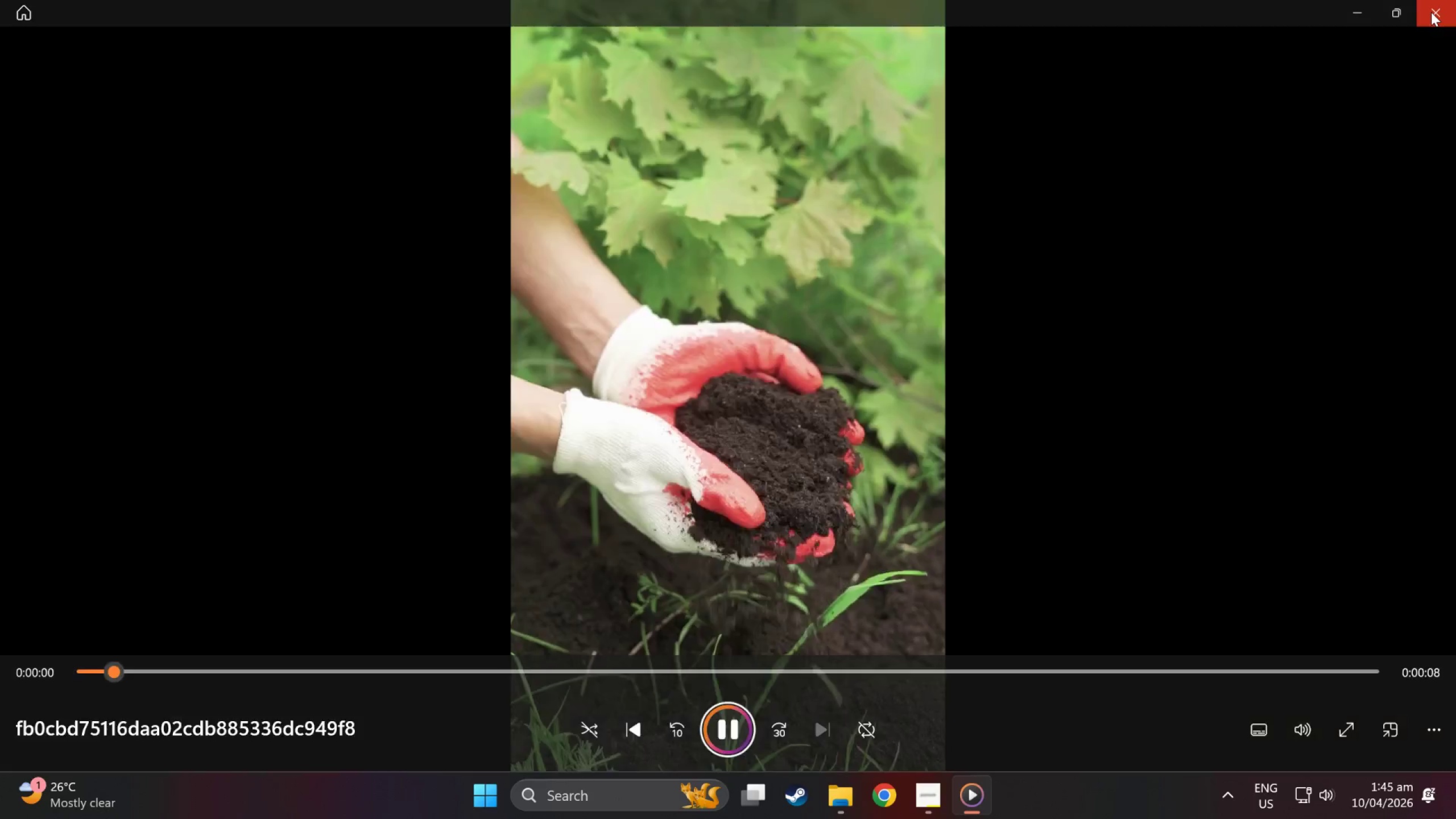 
left_click([1431, 12])
 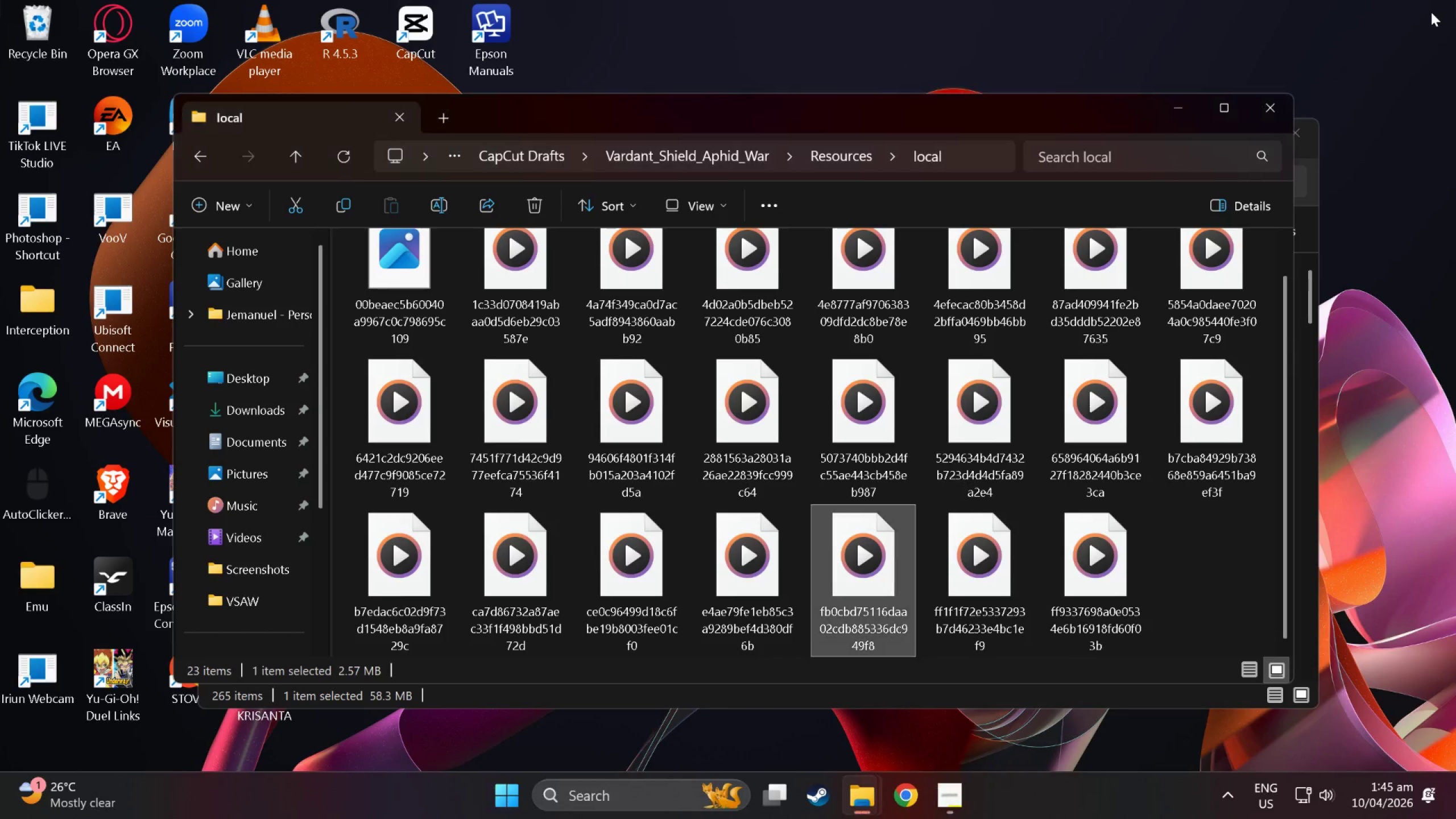 
key(ArrowLeft)
 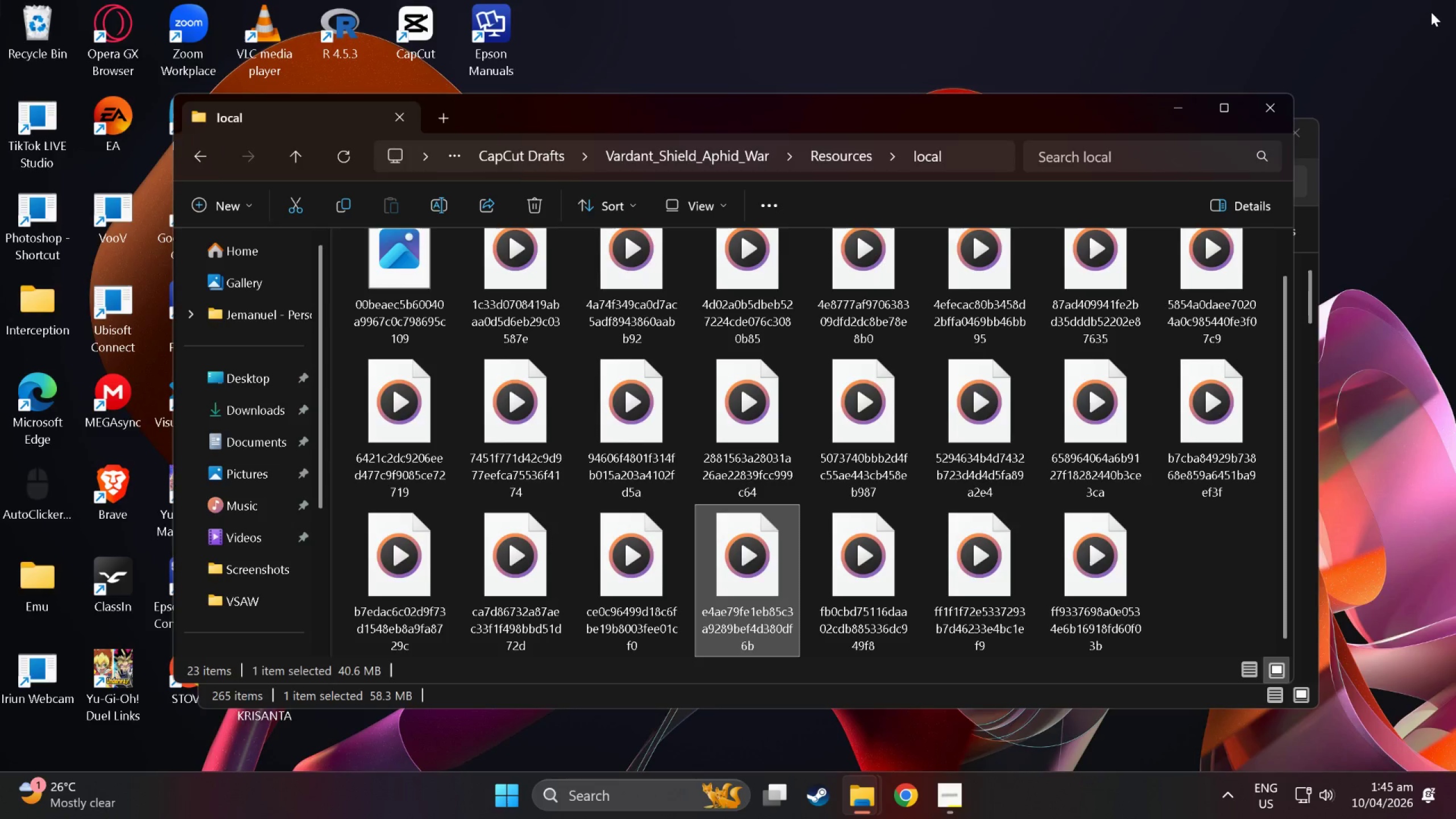 
key(Enter)
 